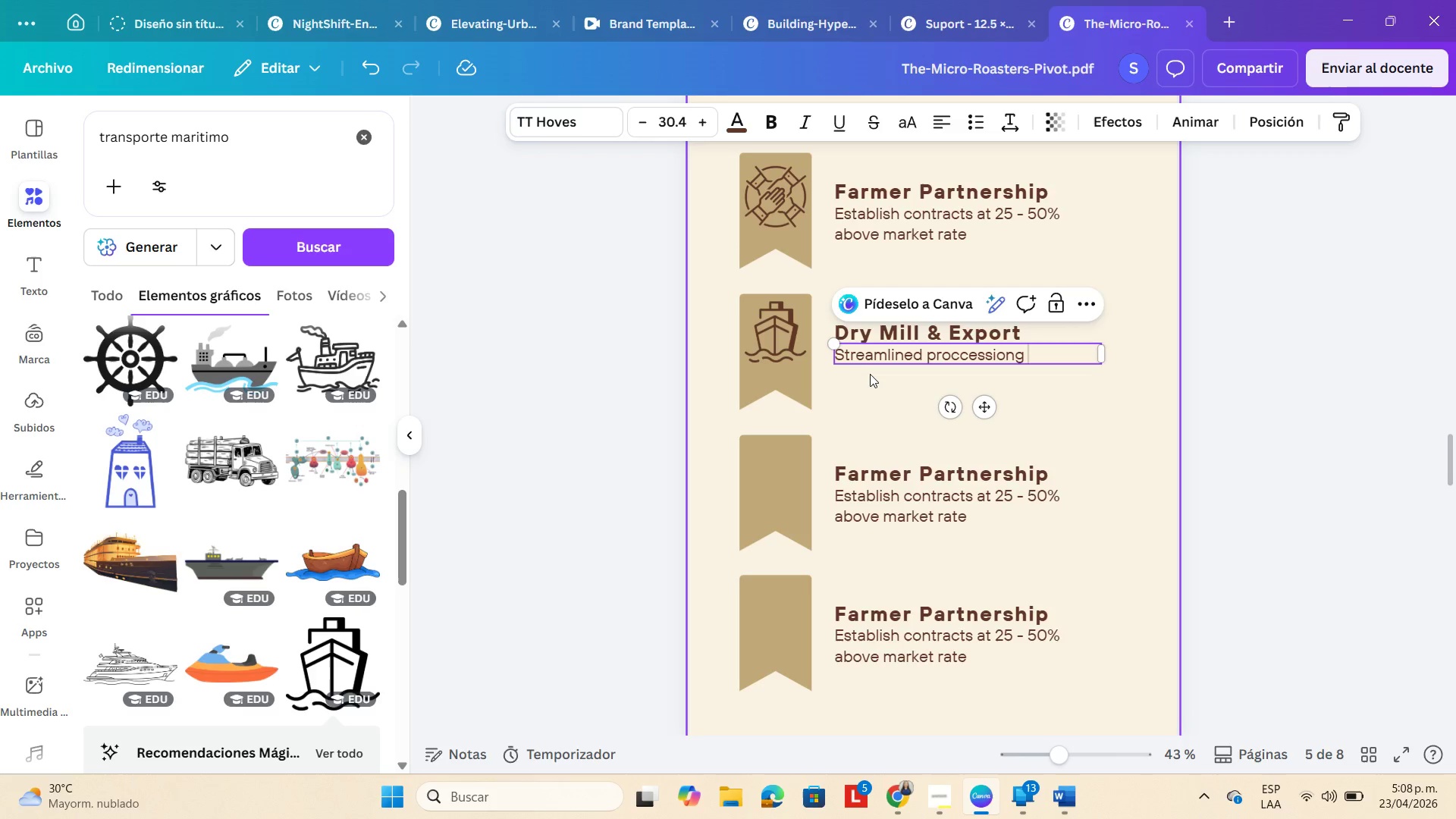 
key(Backspace)
key(Backspace)
key(Backspace)
key(Backspace)
type(ng )
 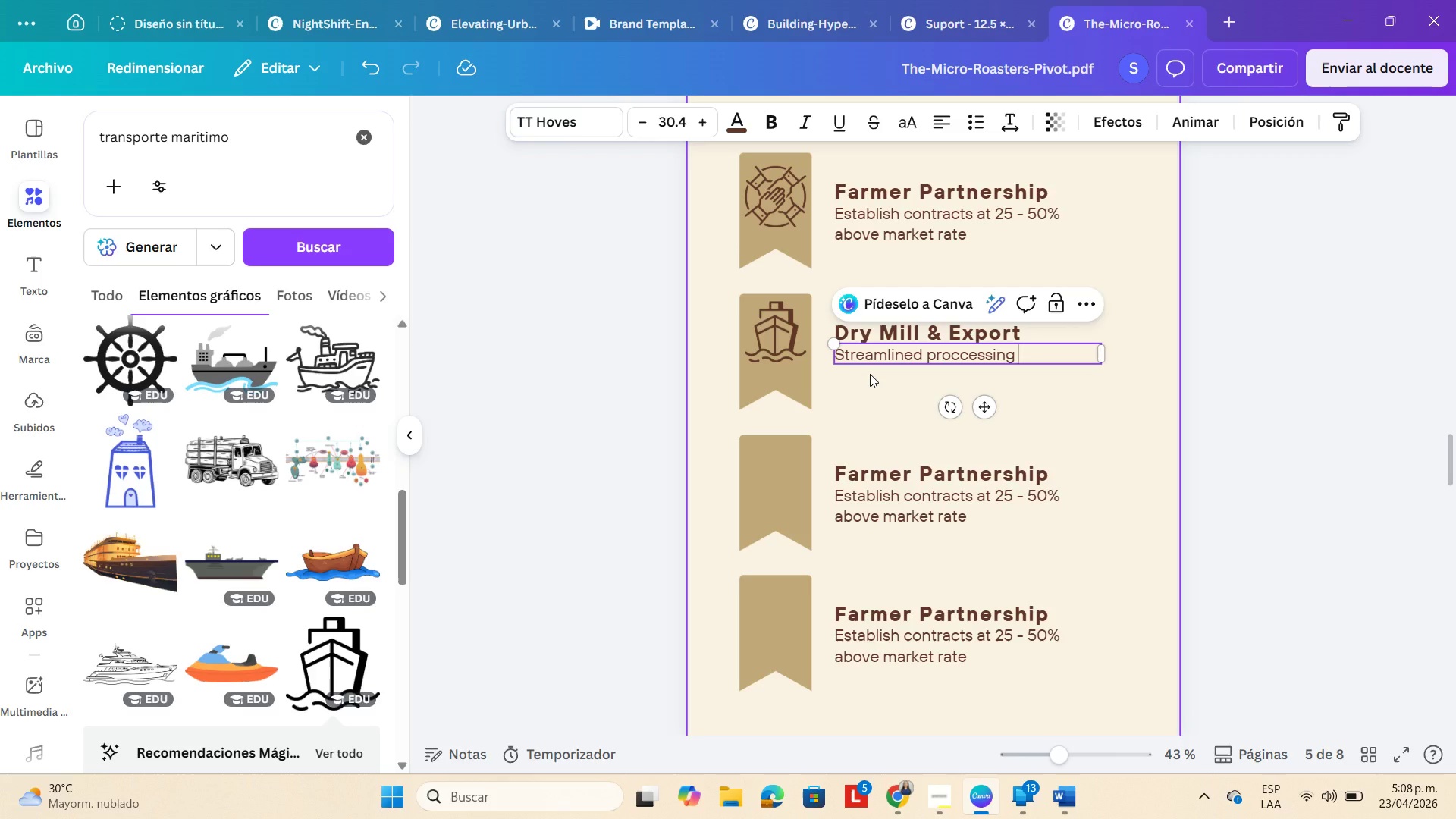 
wait(5.86)
 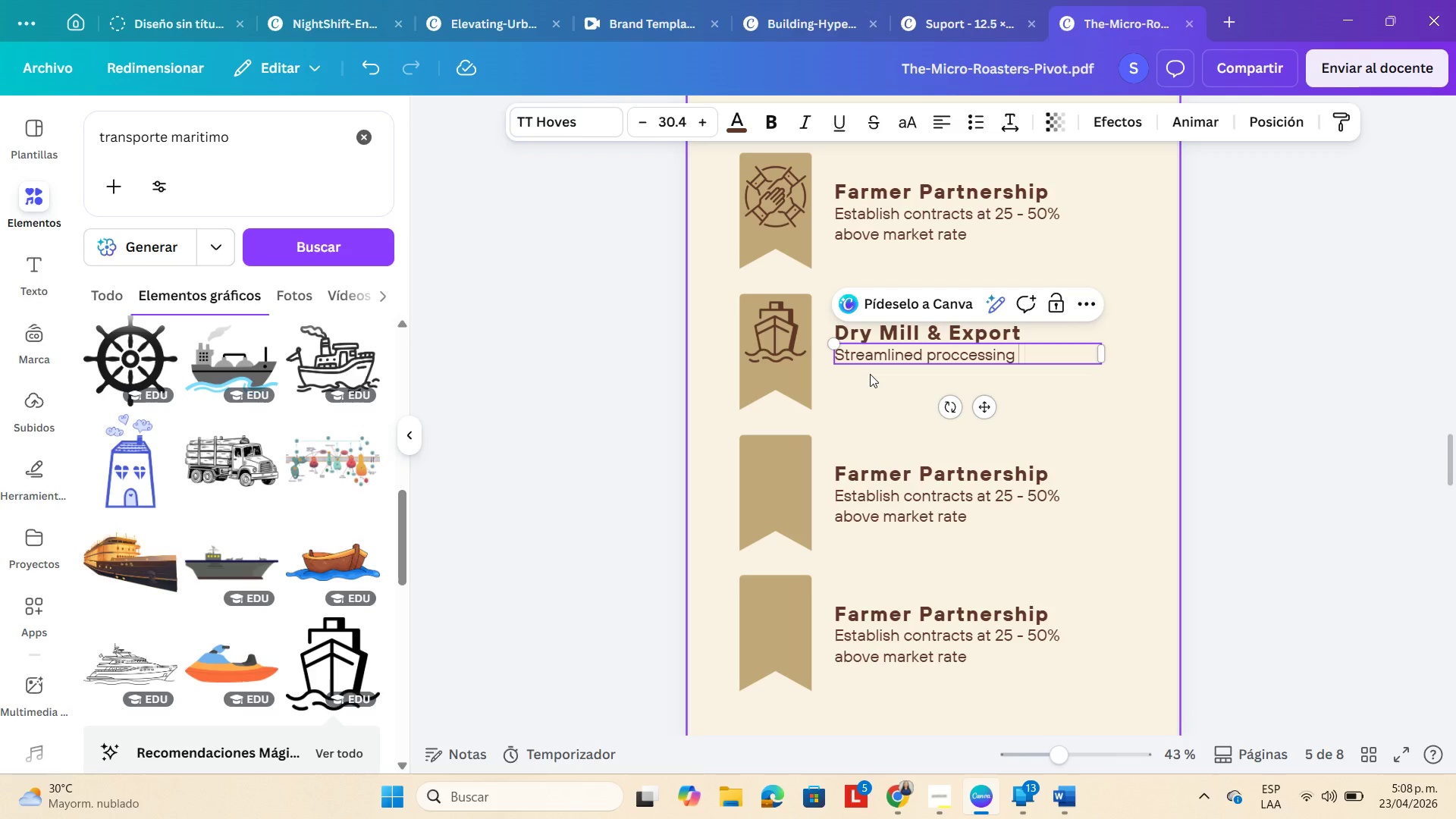 
type(and documentation)
 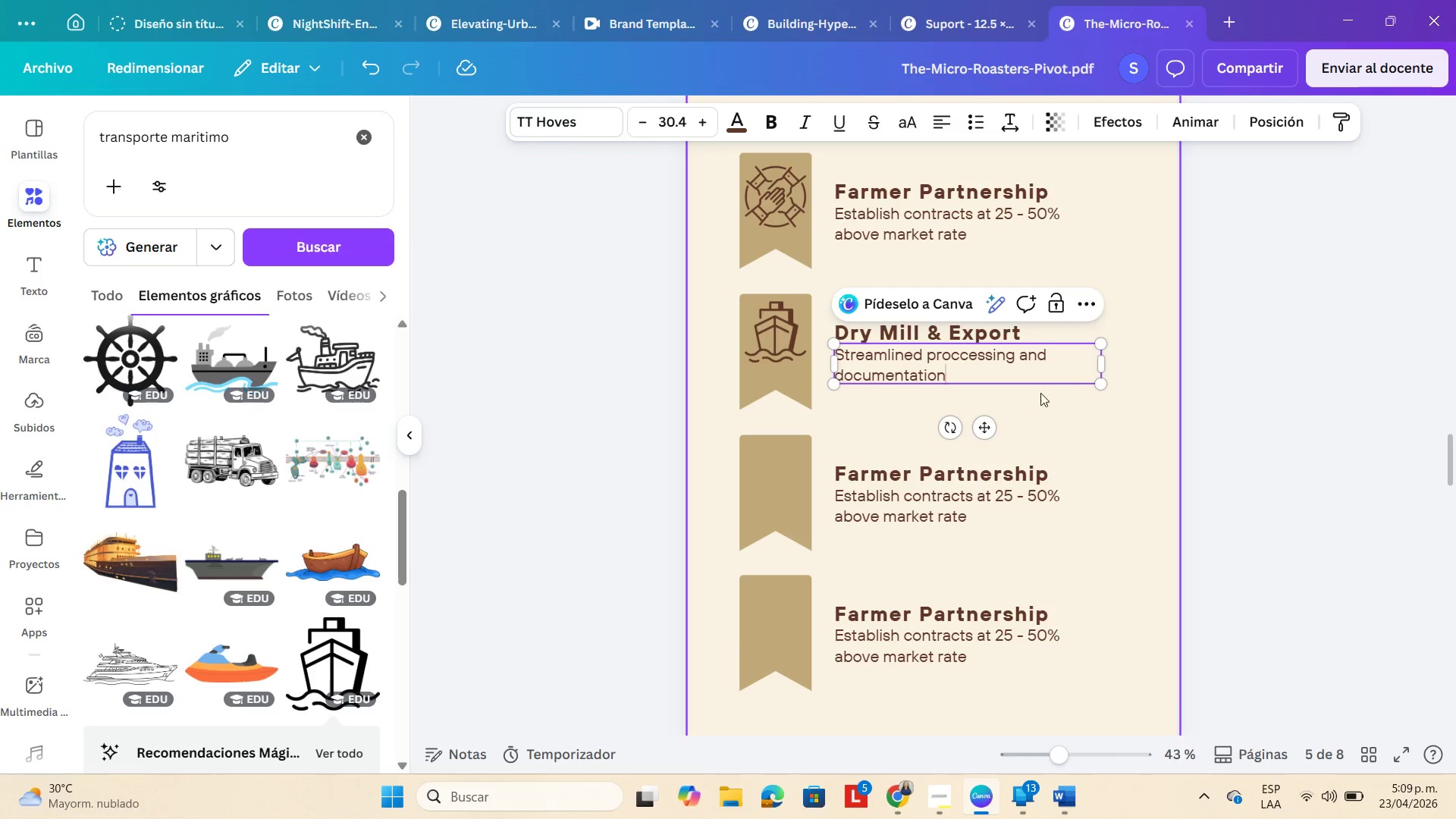 
left_click([1299, 425])
 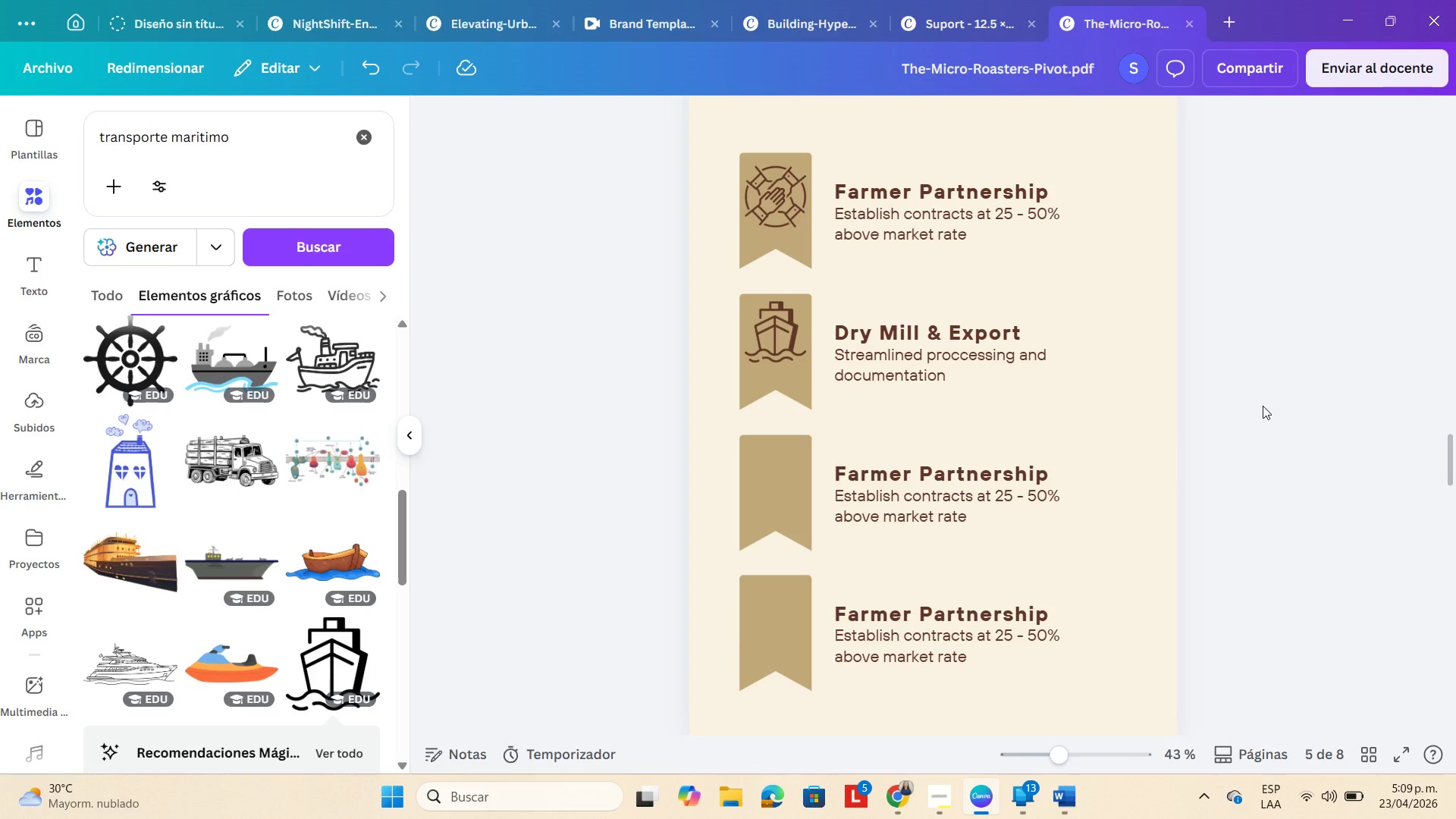 
scroll: coordinate [1262, 411], scroll_direction: down, amount: 1.0
 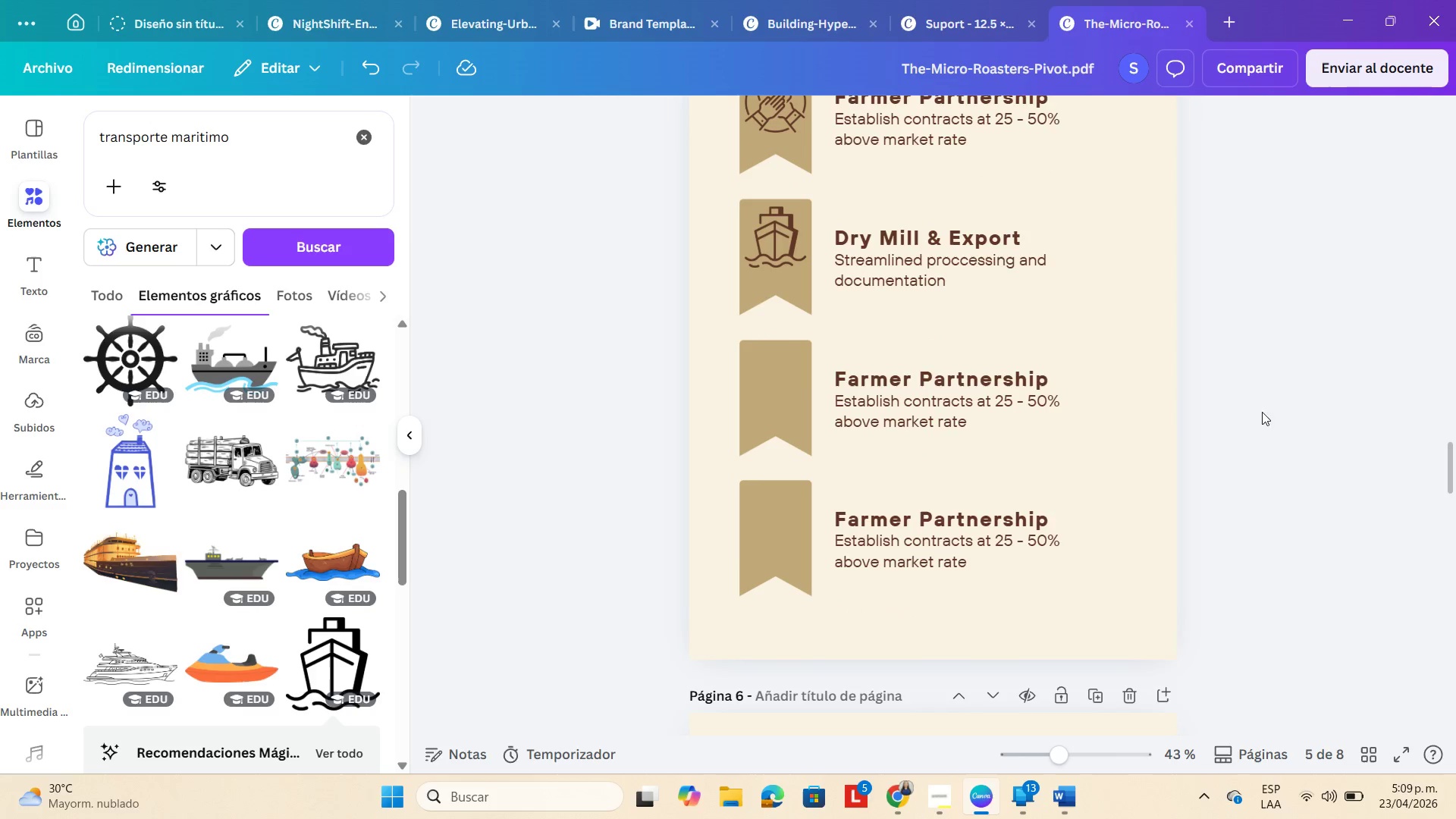 
wait(5.9)
 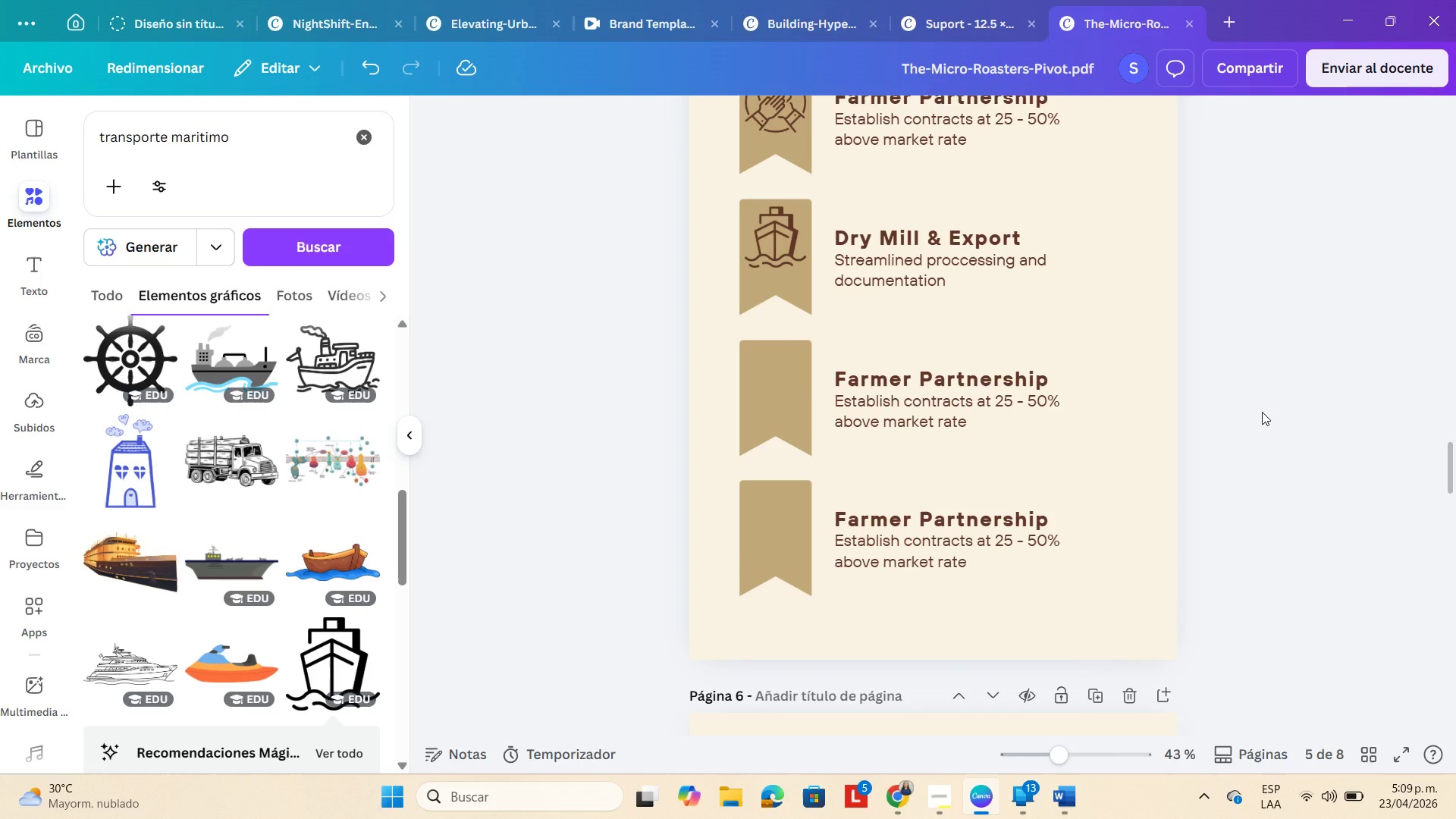 
double_click([227, 142])
 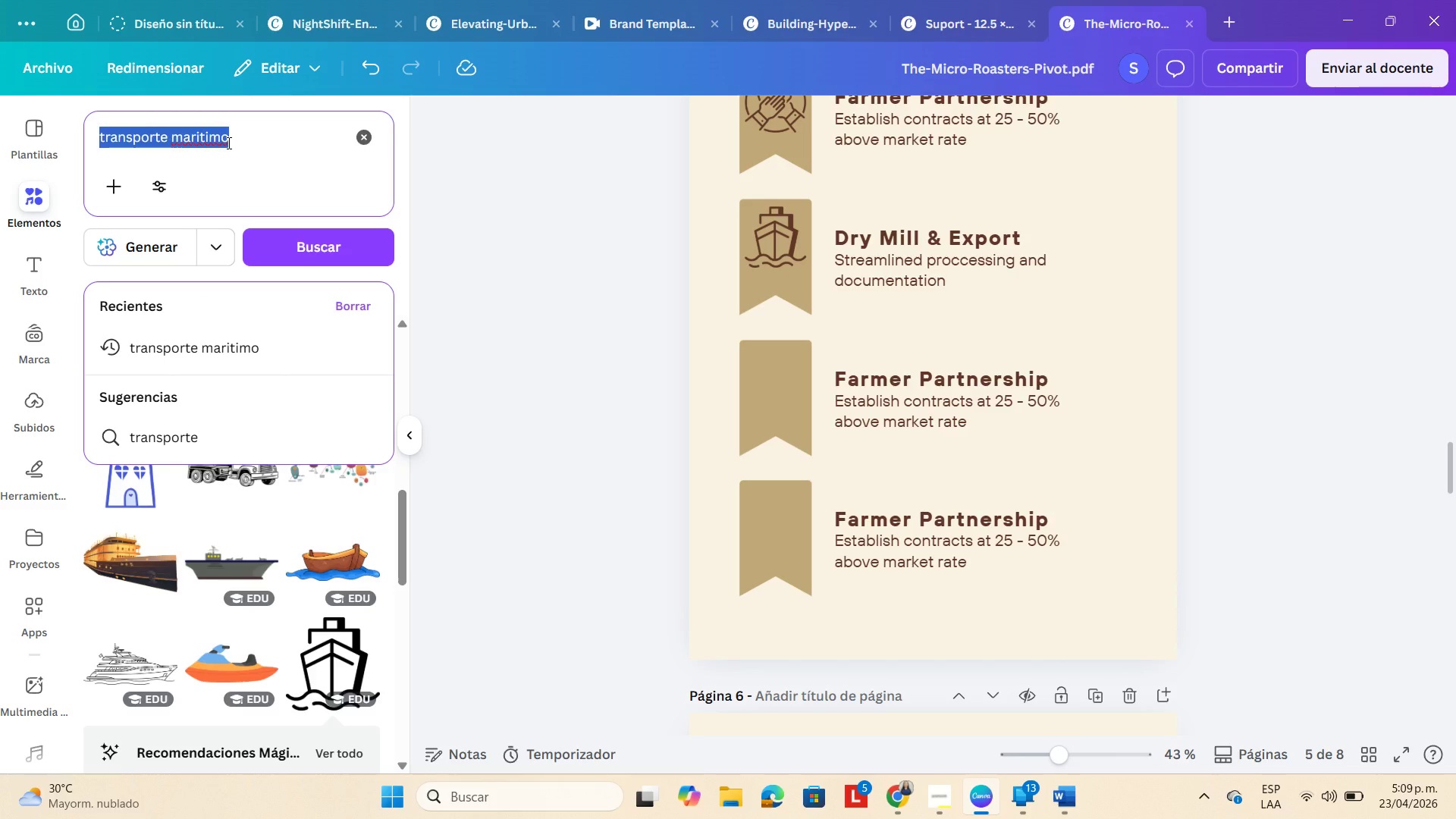 
key(Backspace)
type(grano de cafe lupa)
 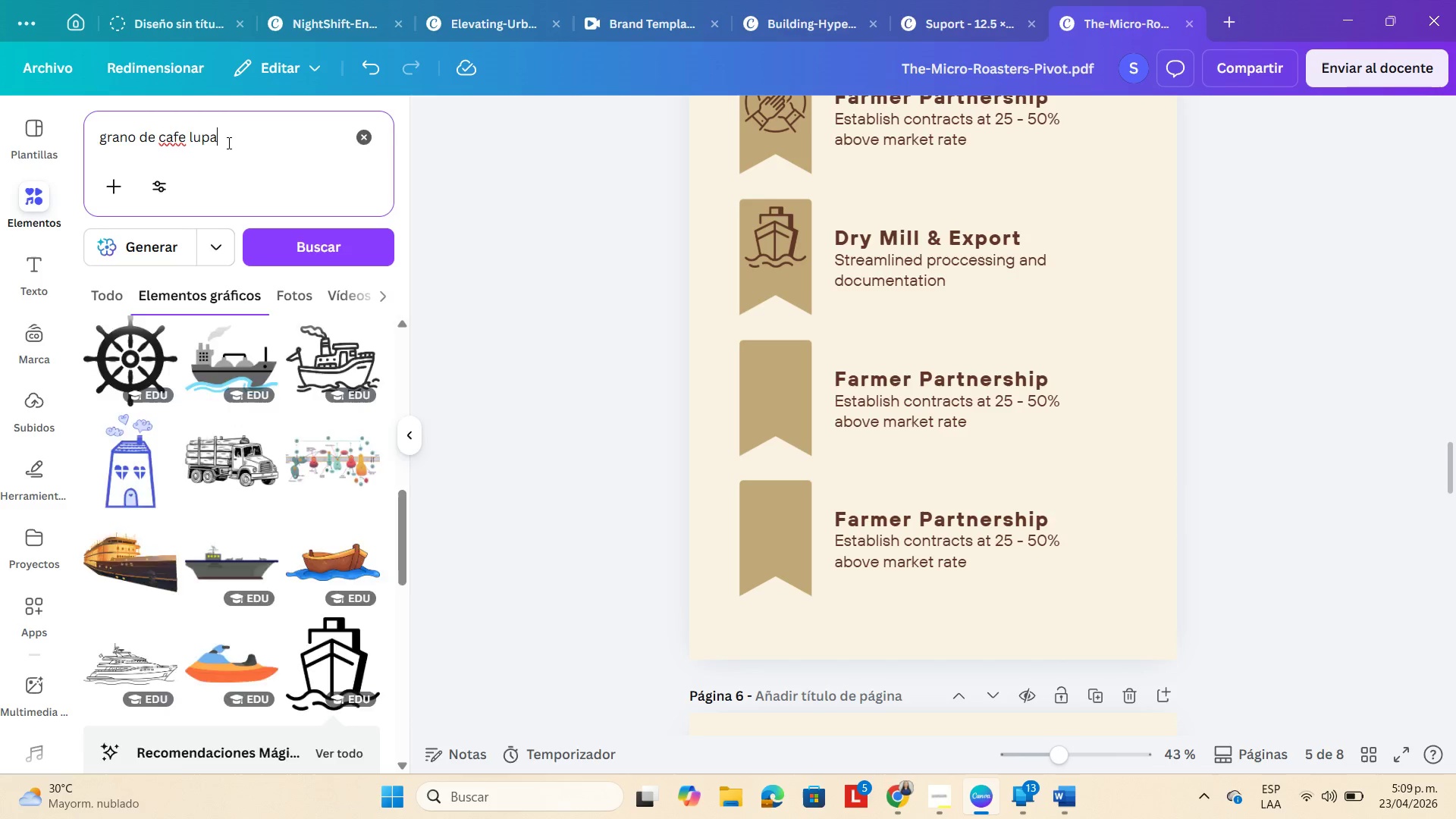 
key(Enter)
 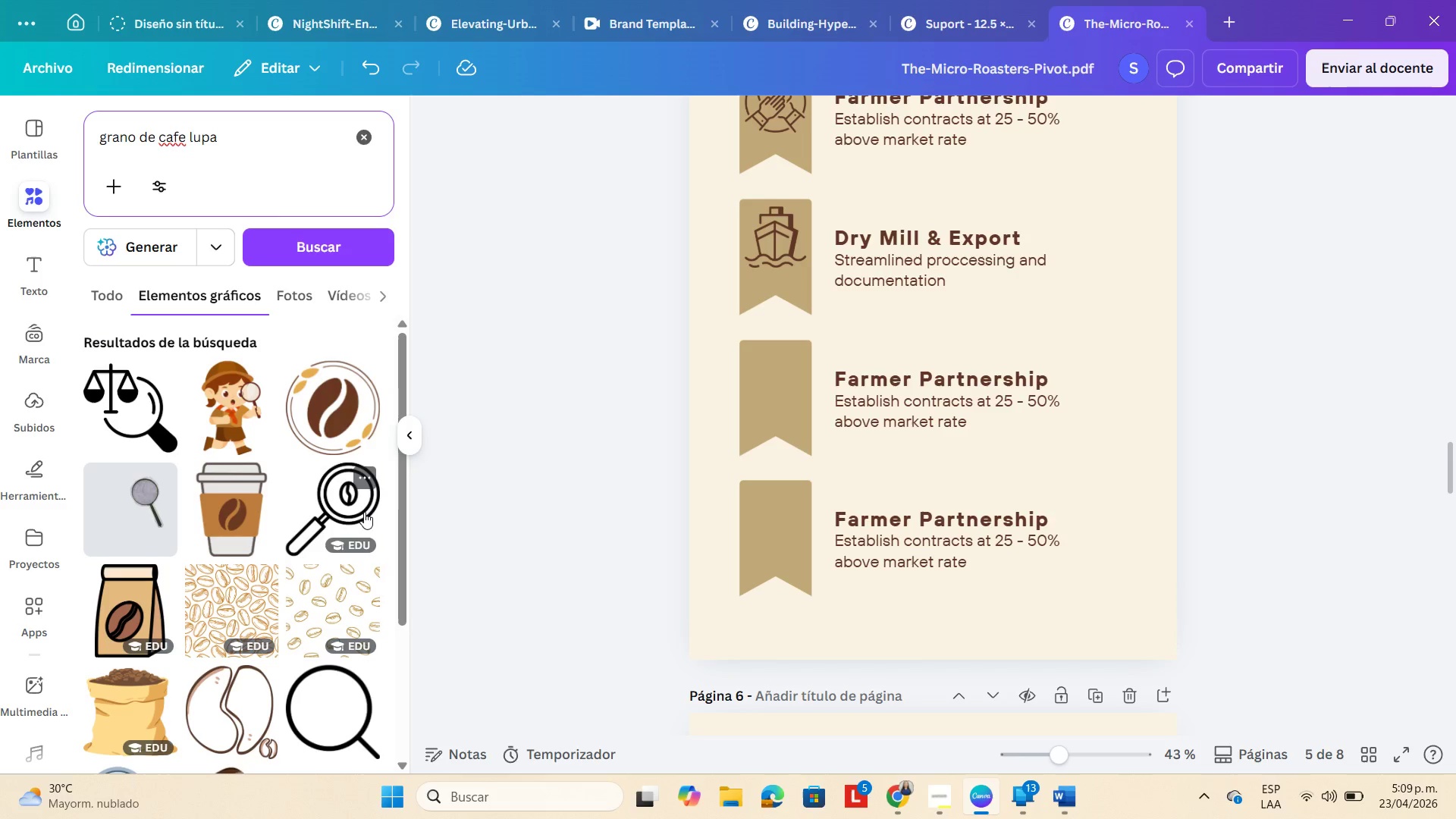 
wait(6.5)
 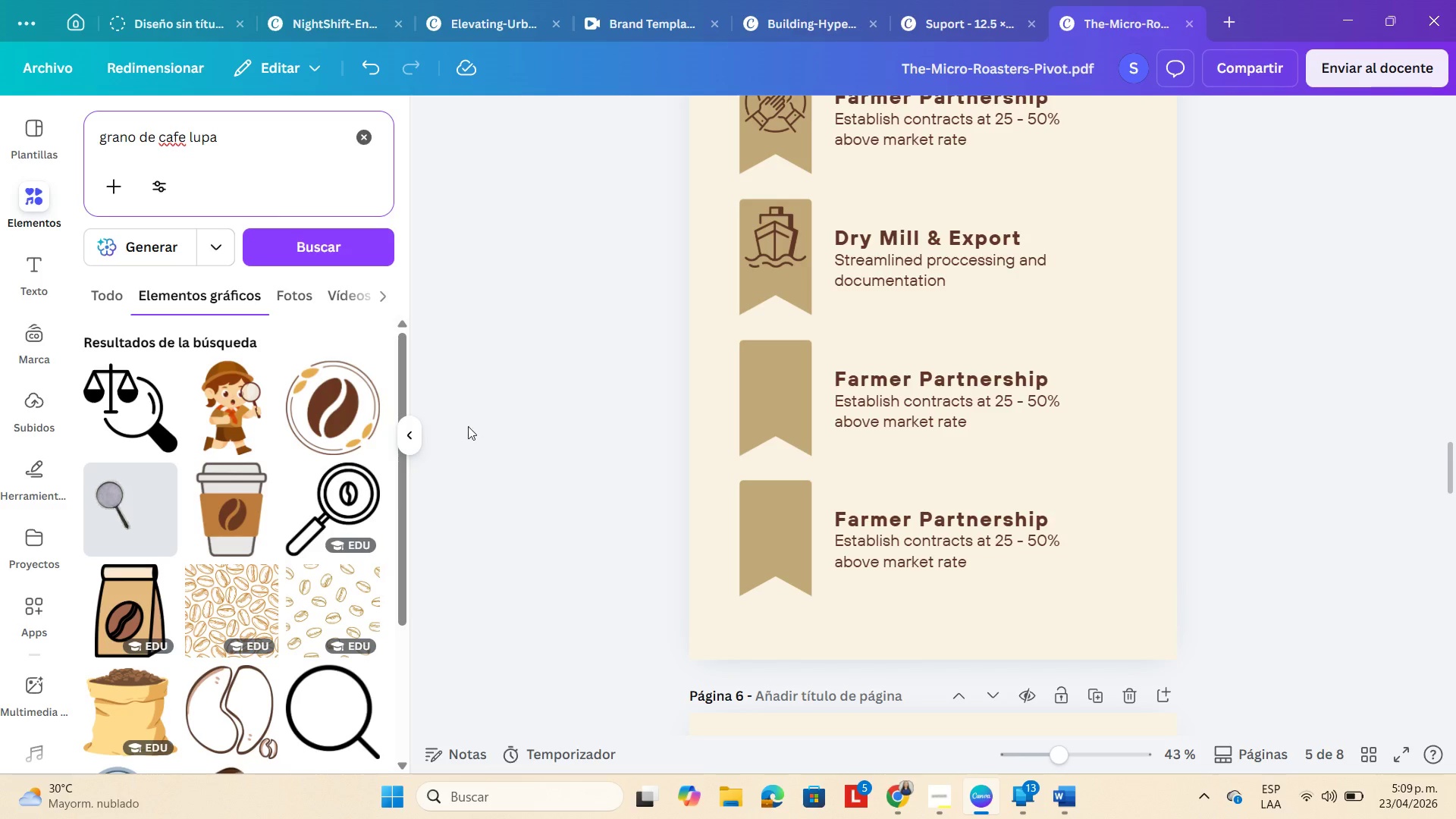 
scroll: coordinate [282, 592], scroll_direction: down, amount: 1.0
 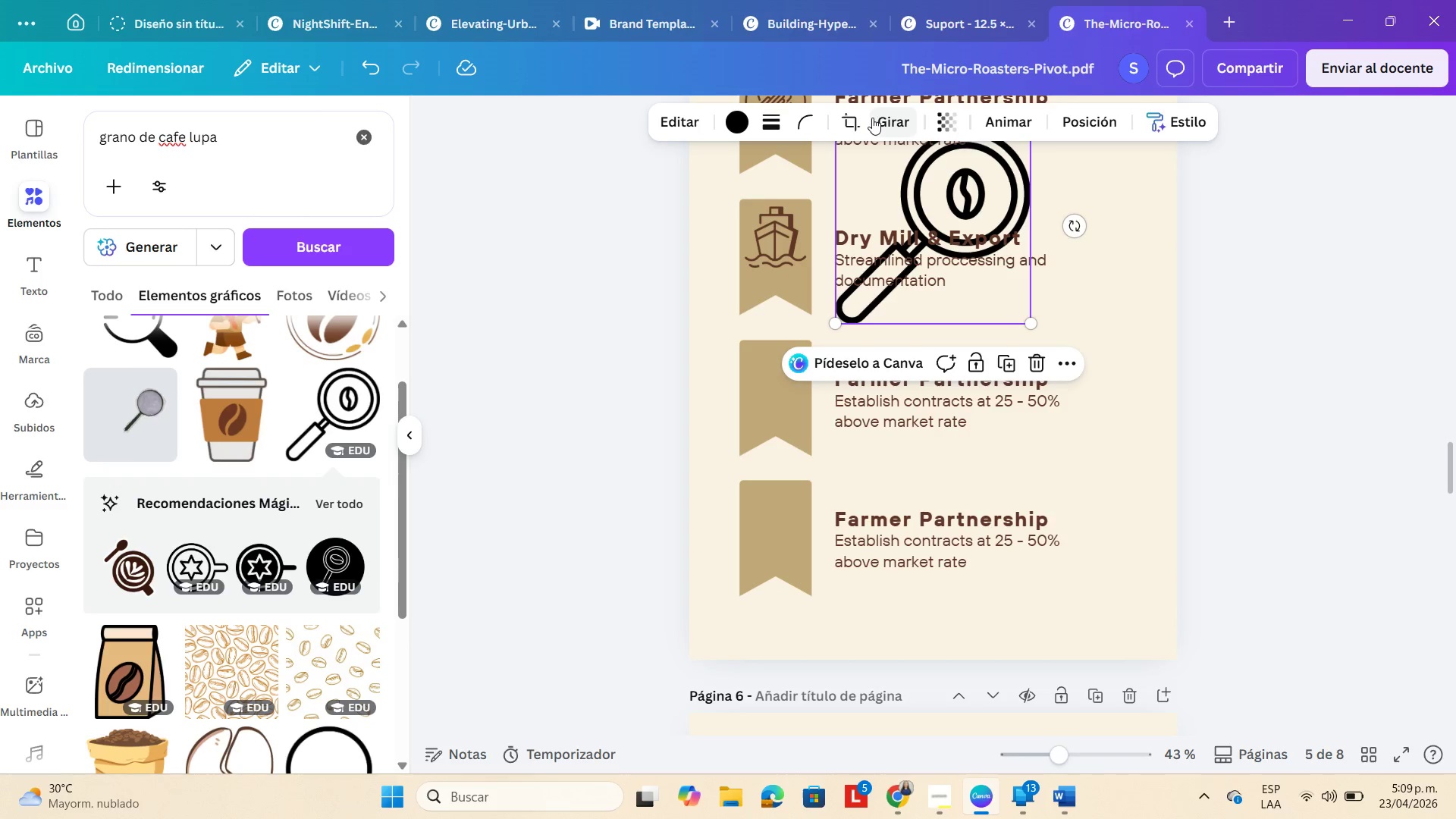 
left_click_drag(start_coordinate=[961, 194], to_coordinate=[780, 358])
 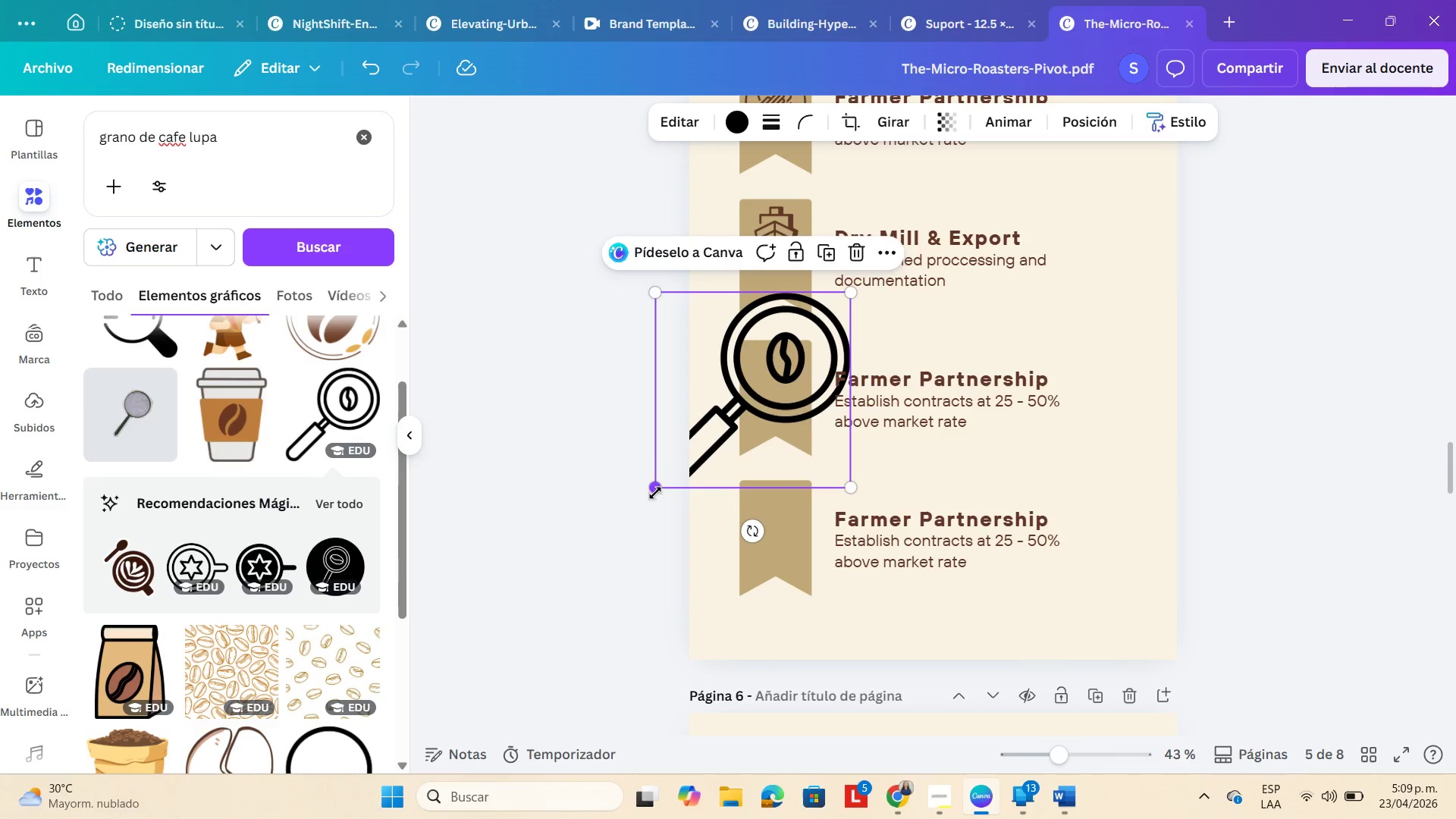 
left_click_drag(start_coordinate=[655, 493], to_coordinate=[774, 439])
 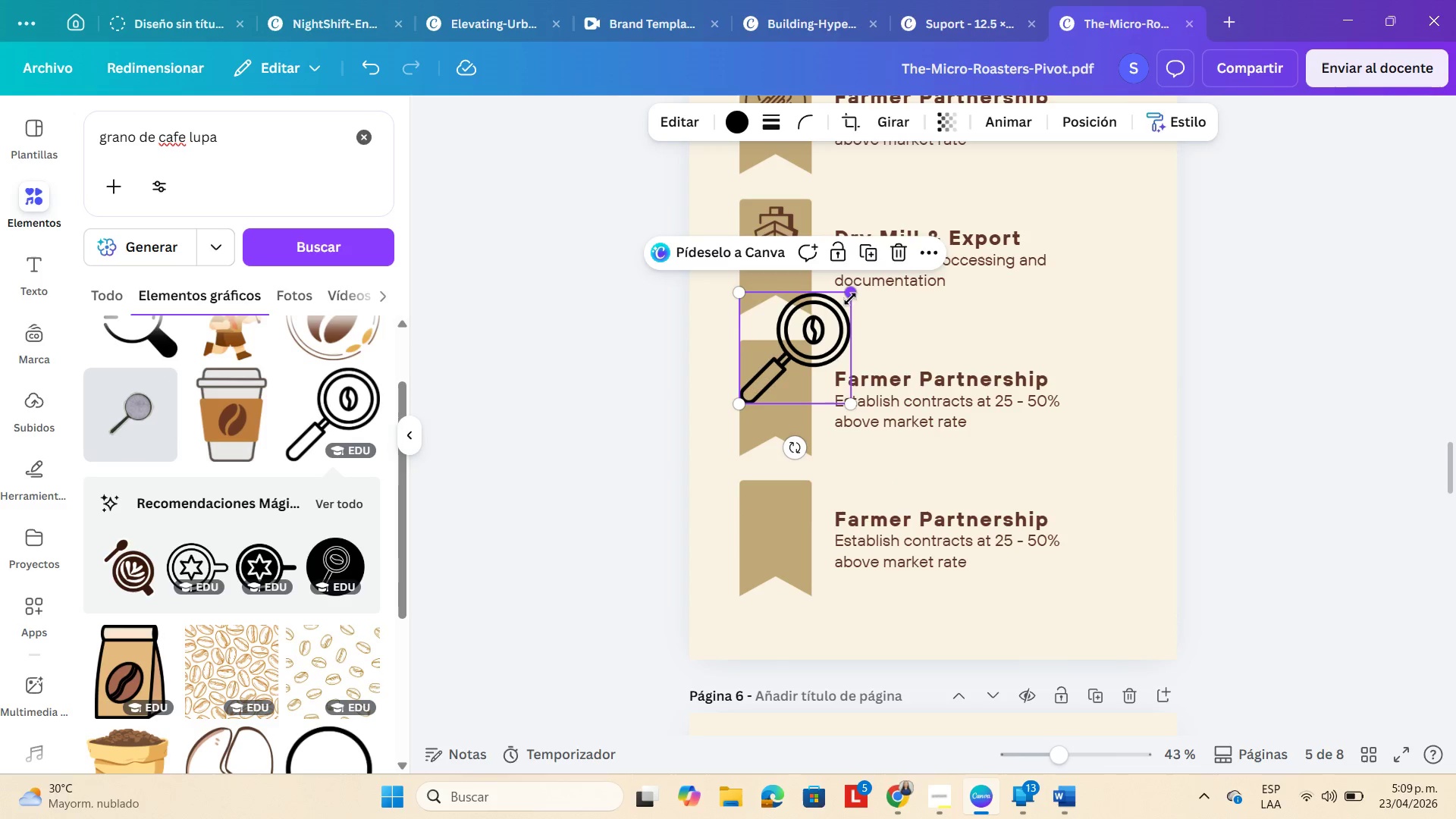 
left_click_drag(start_coordinate=[850, 294], to_coordinate=[804, 347])
 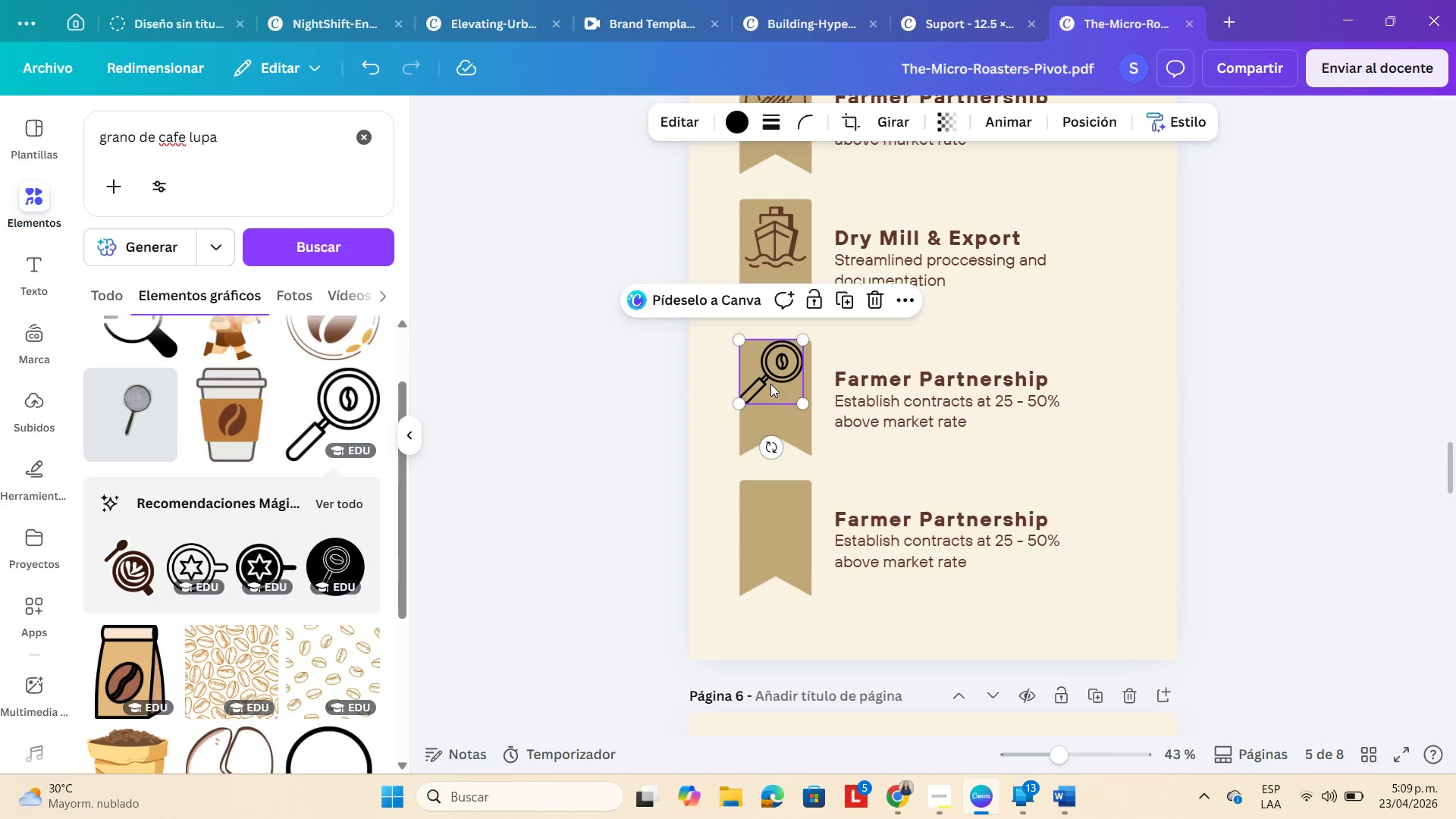 
left_click_drag(start_coordinate=[770, 384], to_coordinate=[775, 402])
 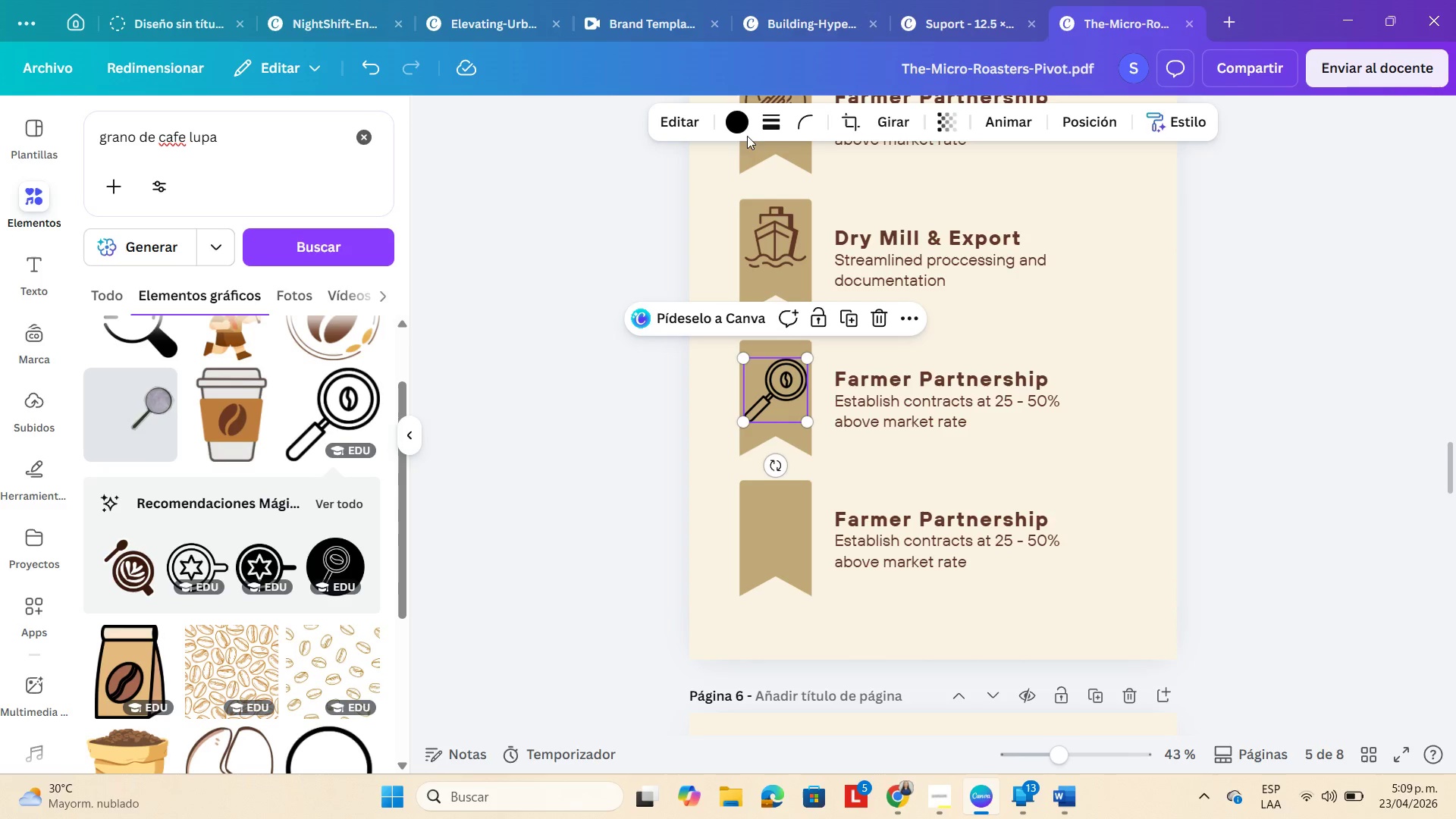 
left_click([741, 129])
 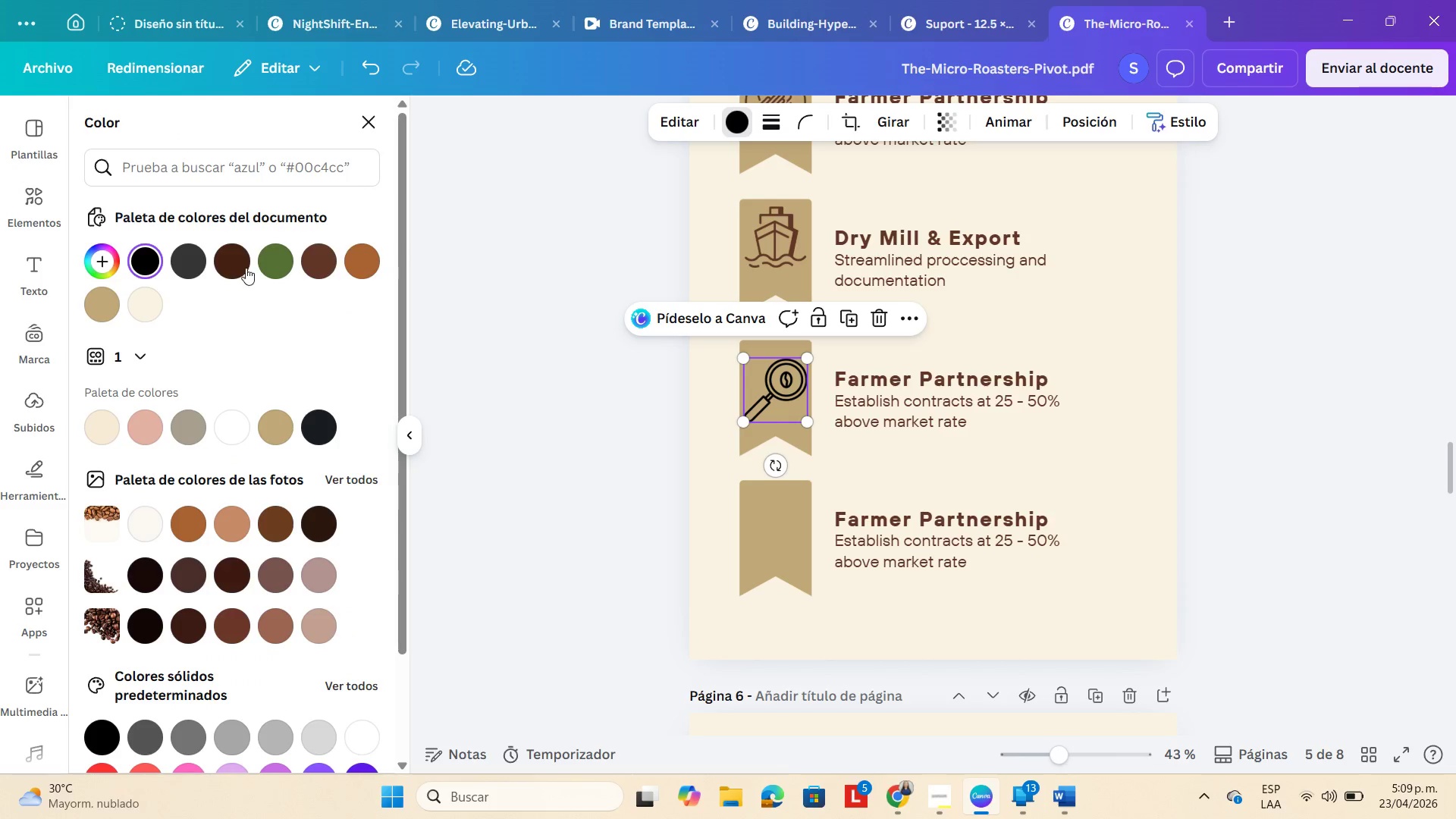 
left_click([333, 260])
 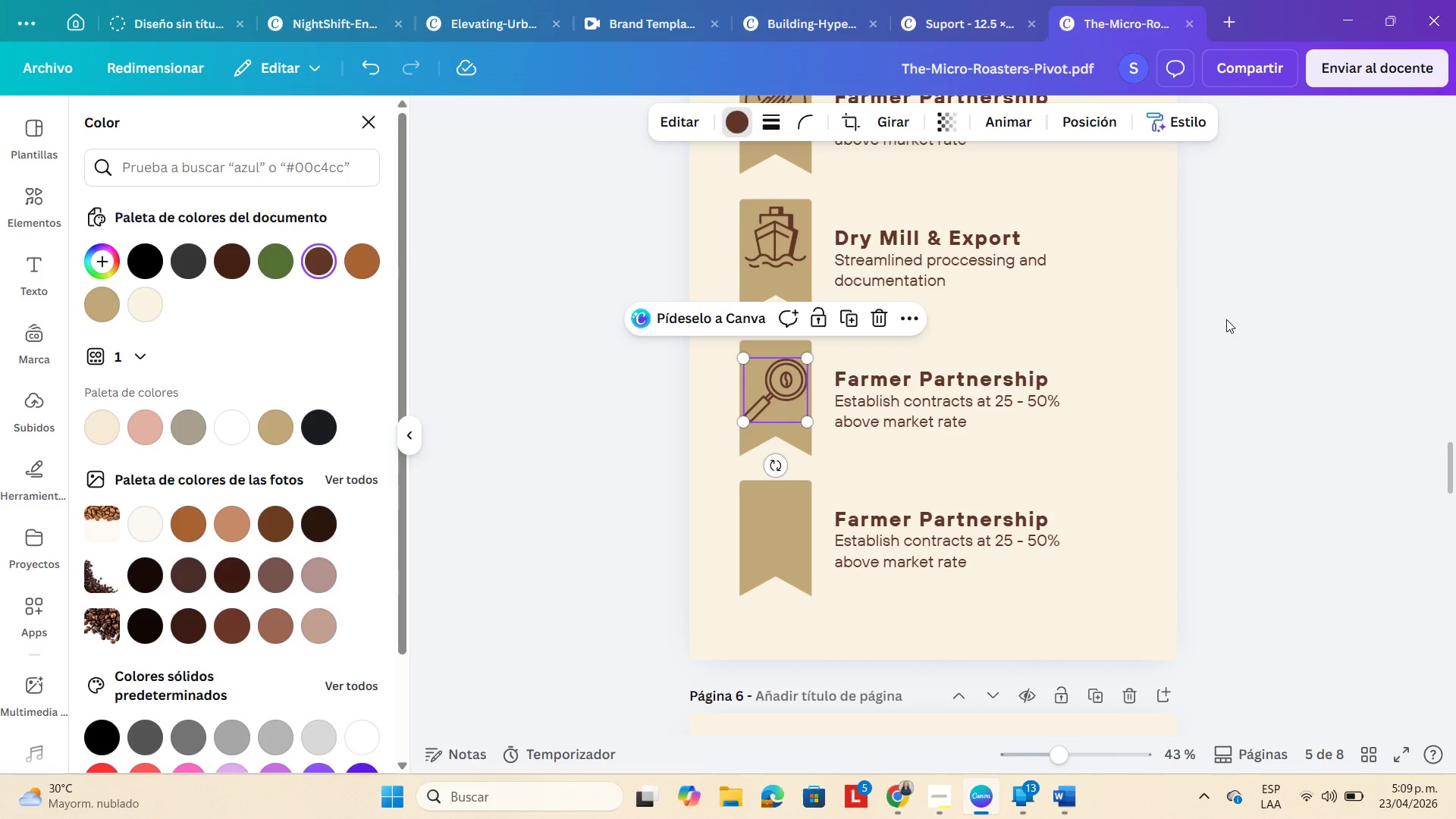 
double_click([1292, 317])
 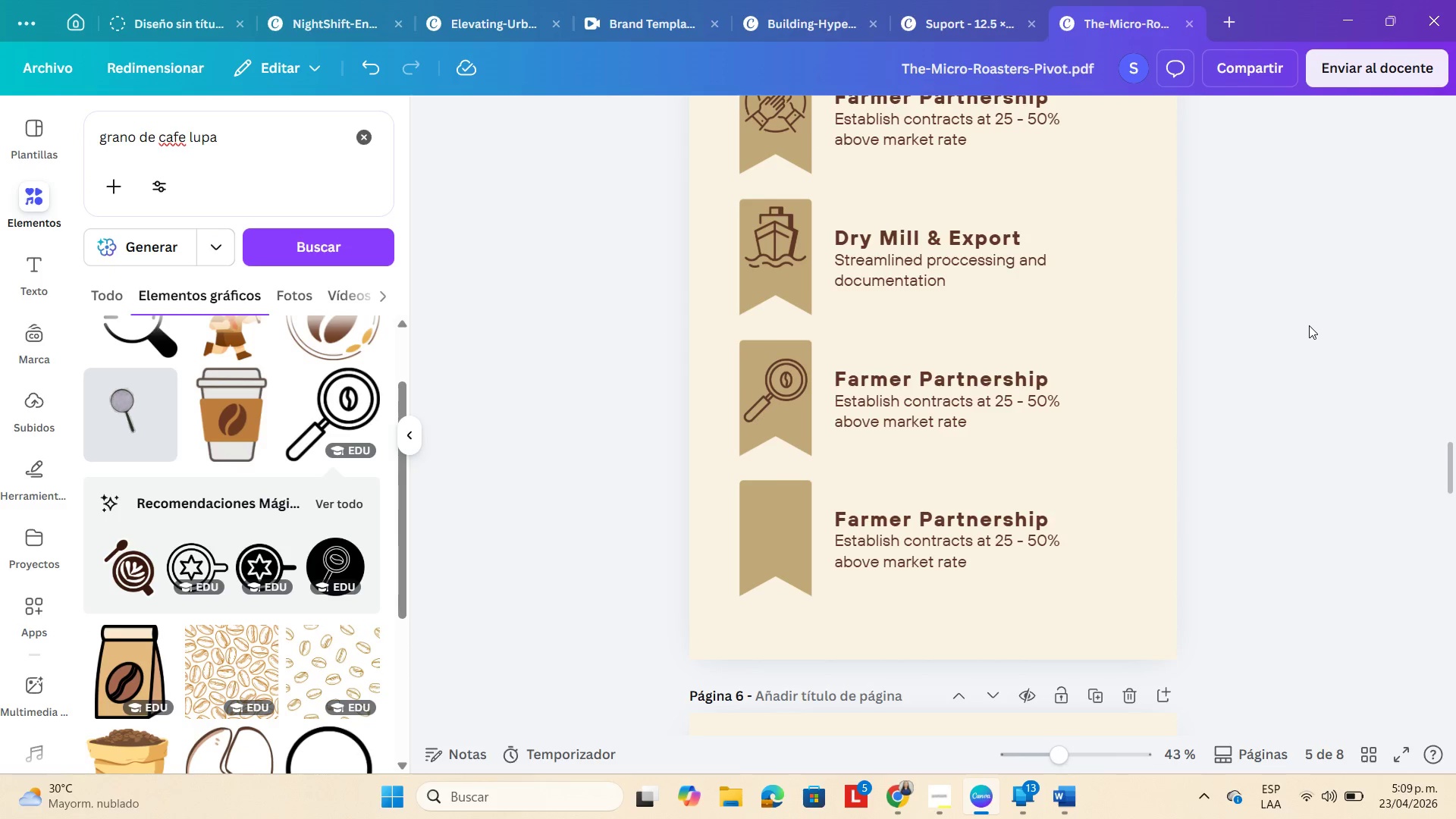 
scroll: coordinate [1307, 325], scroll_direction: up, amount: 2.0
 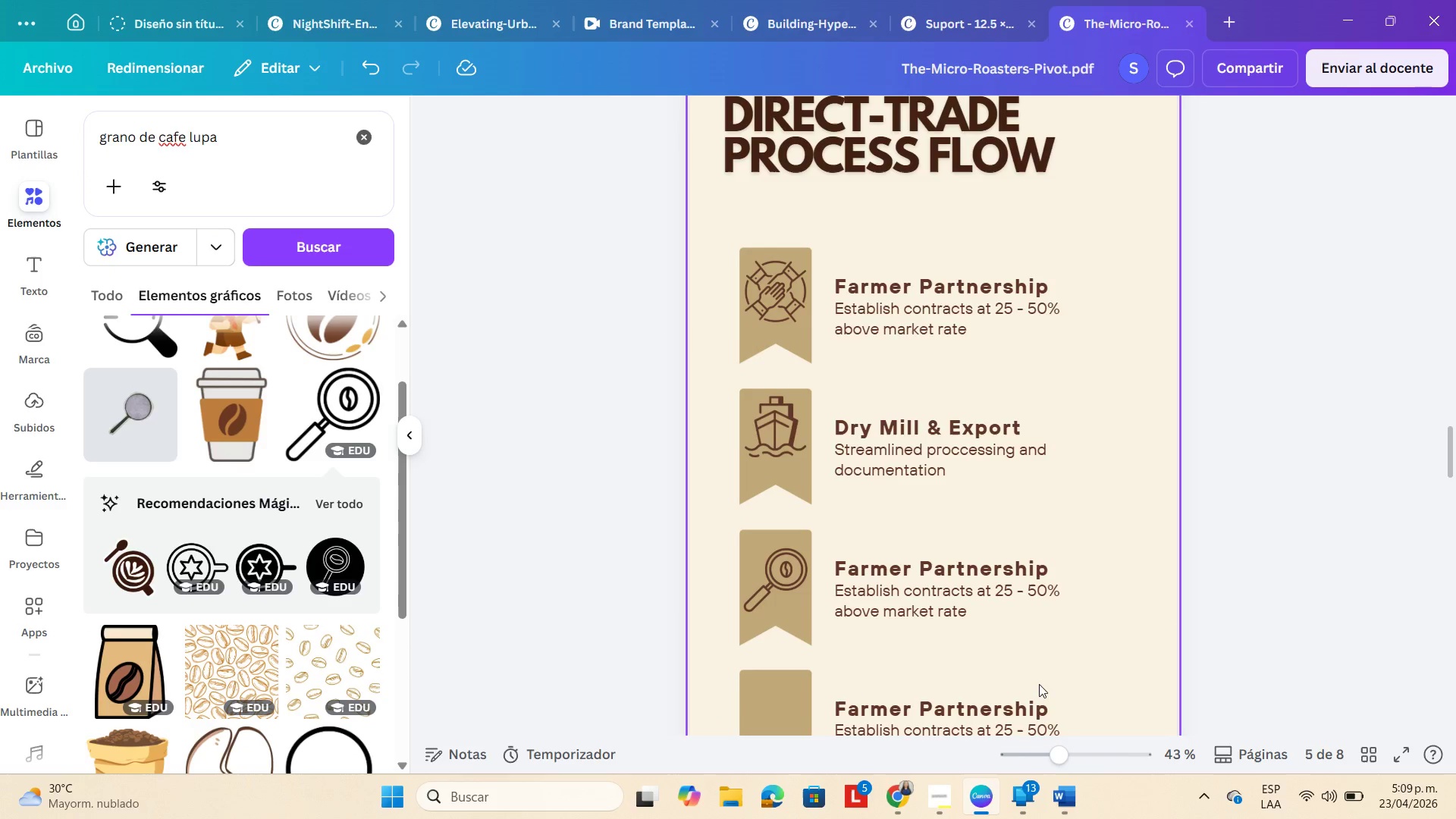 
left_click([1081, 757])
 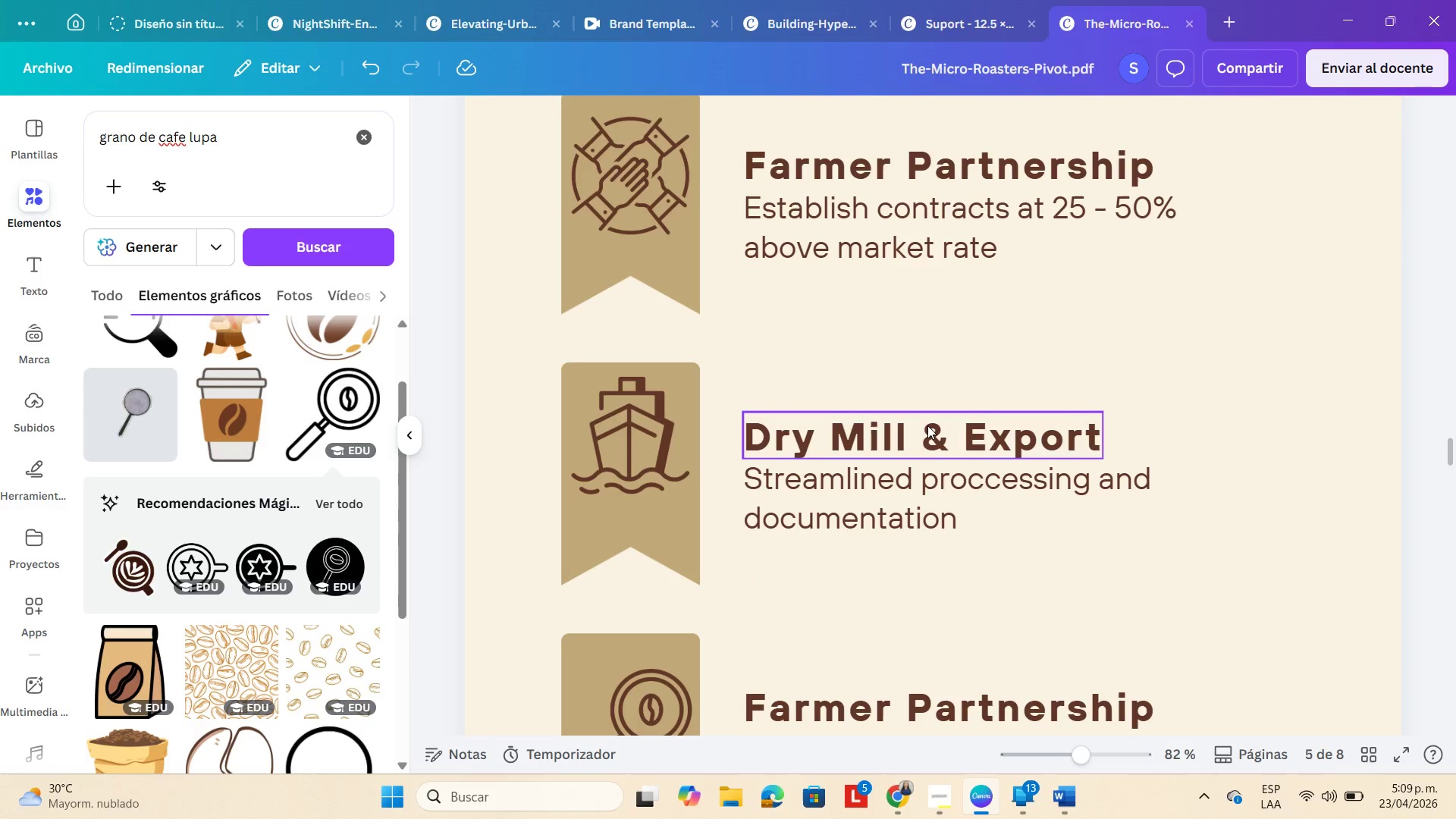 
double_click([926, 425])
 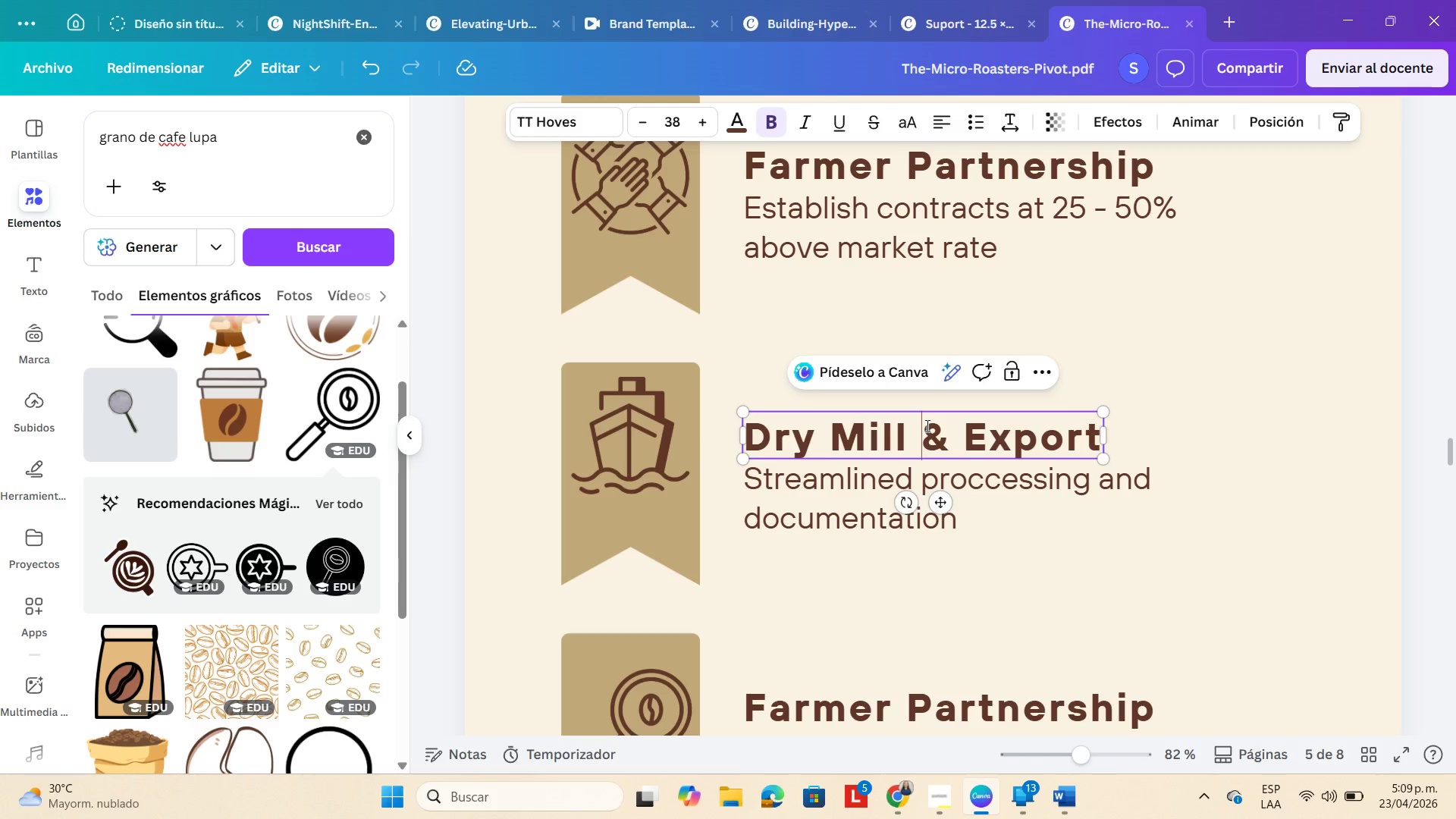 
double_click([926, 425])
 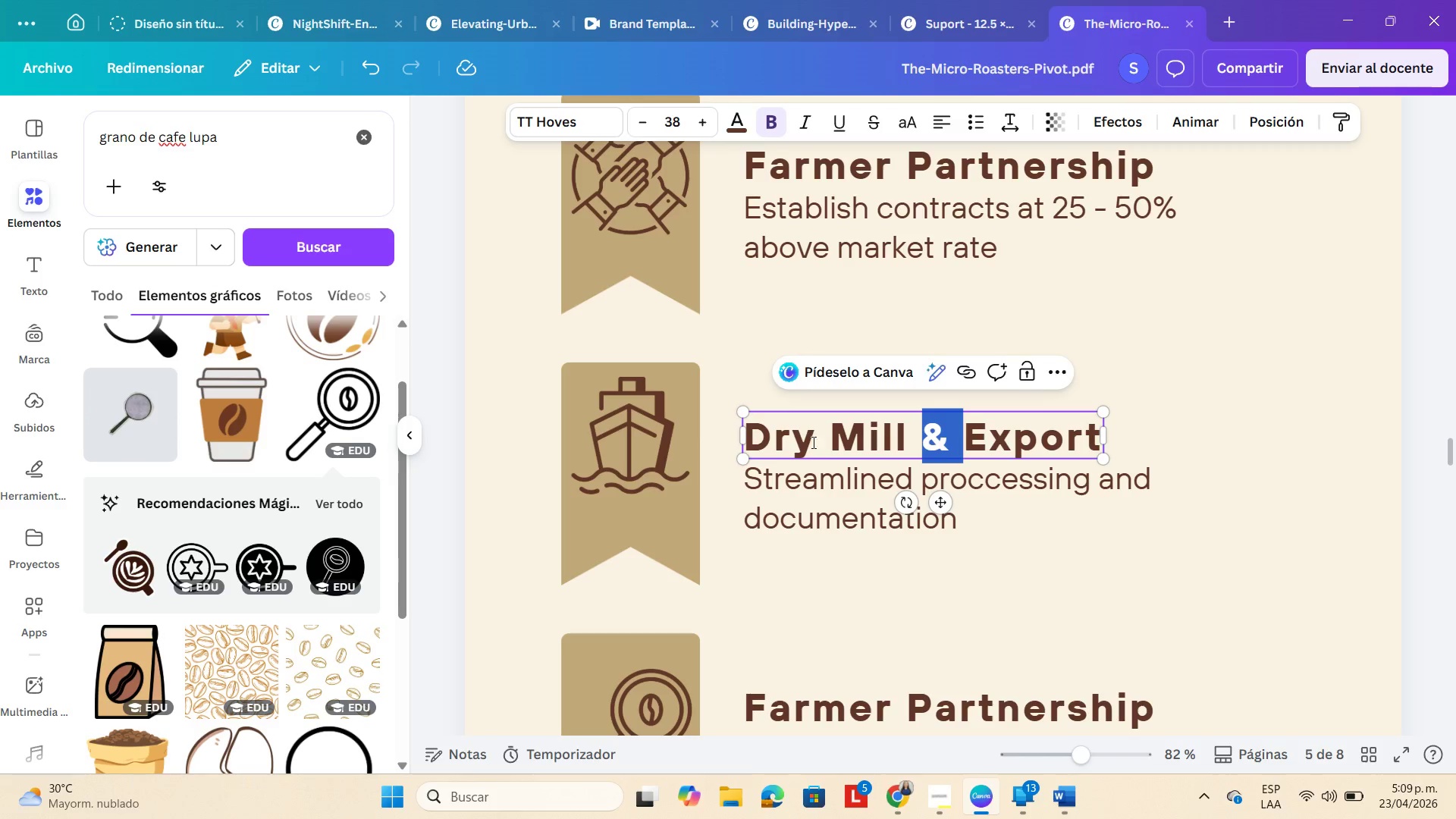 
wait(5.31)
 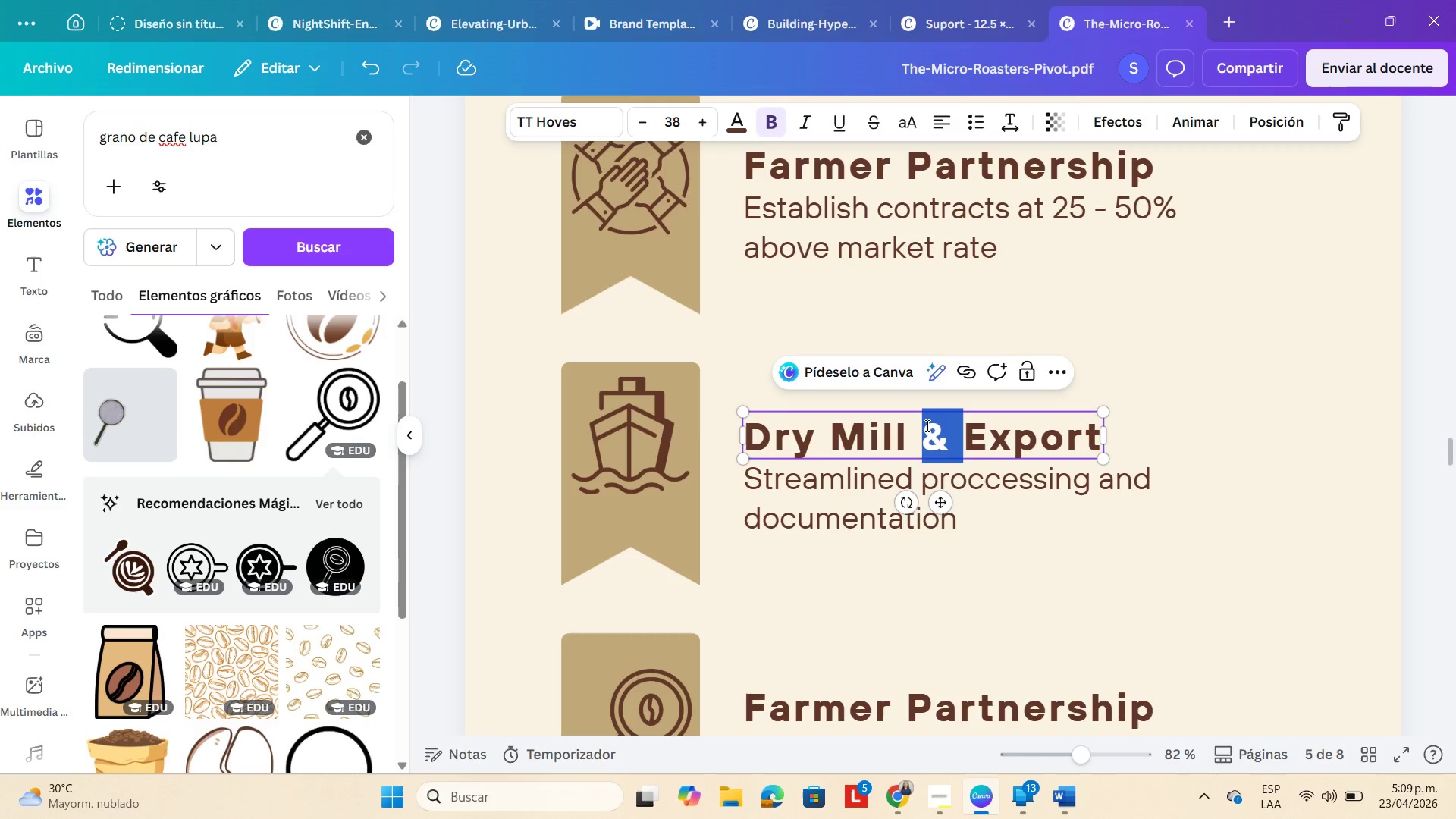 
scroll: coordinate [1112, 532], scroll_direction: down, amount: 3.0
 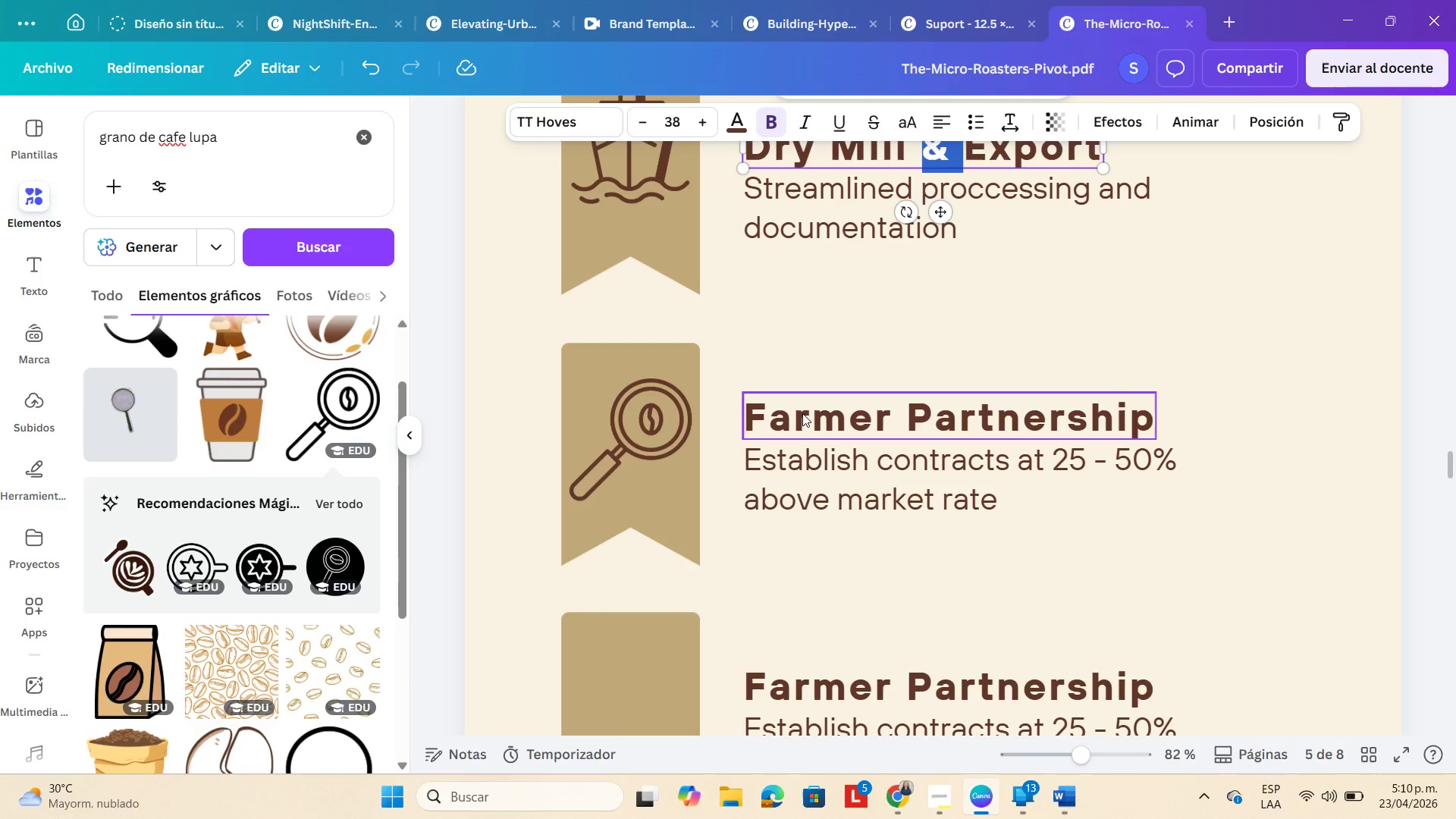 
double_click([802, 415])
 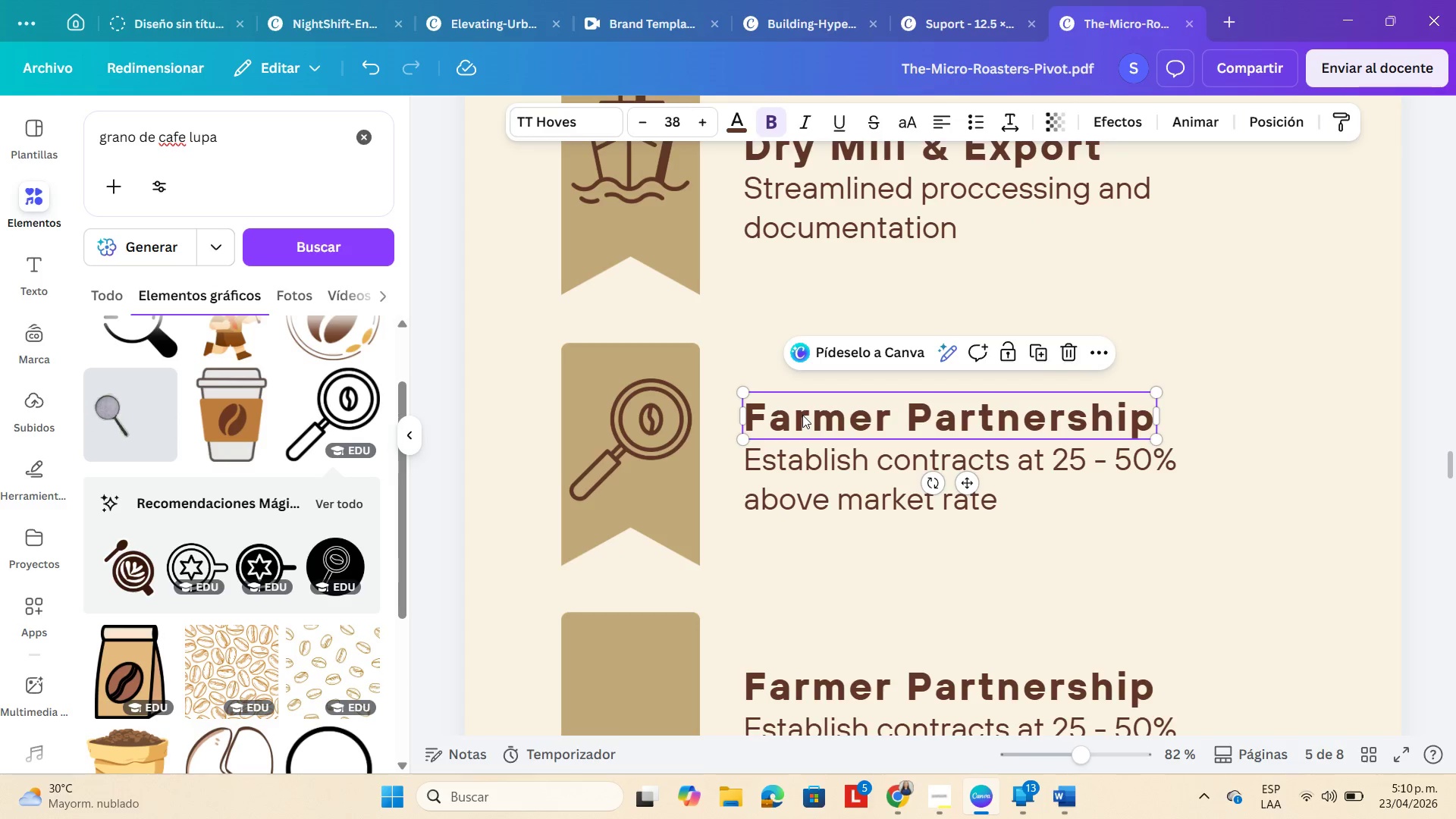 
triple_click([802, 415])
 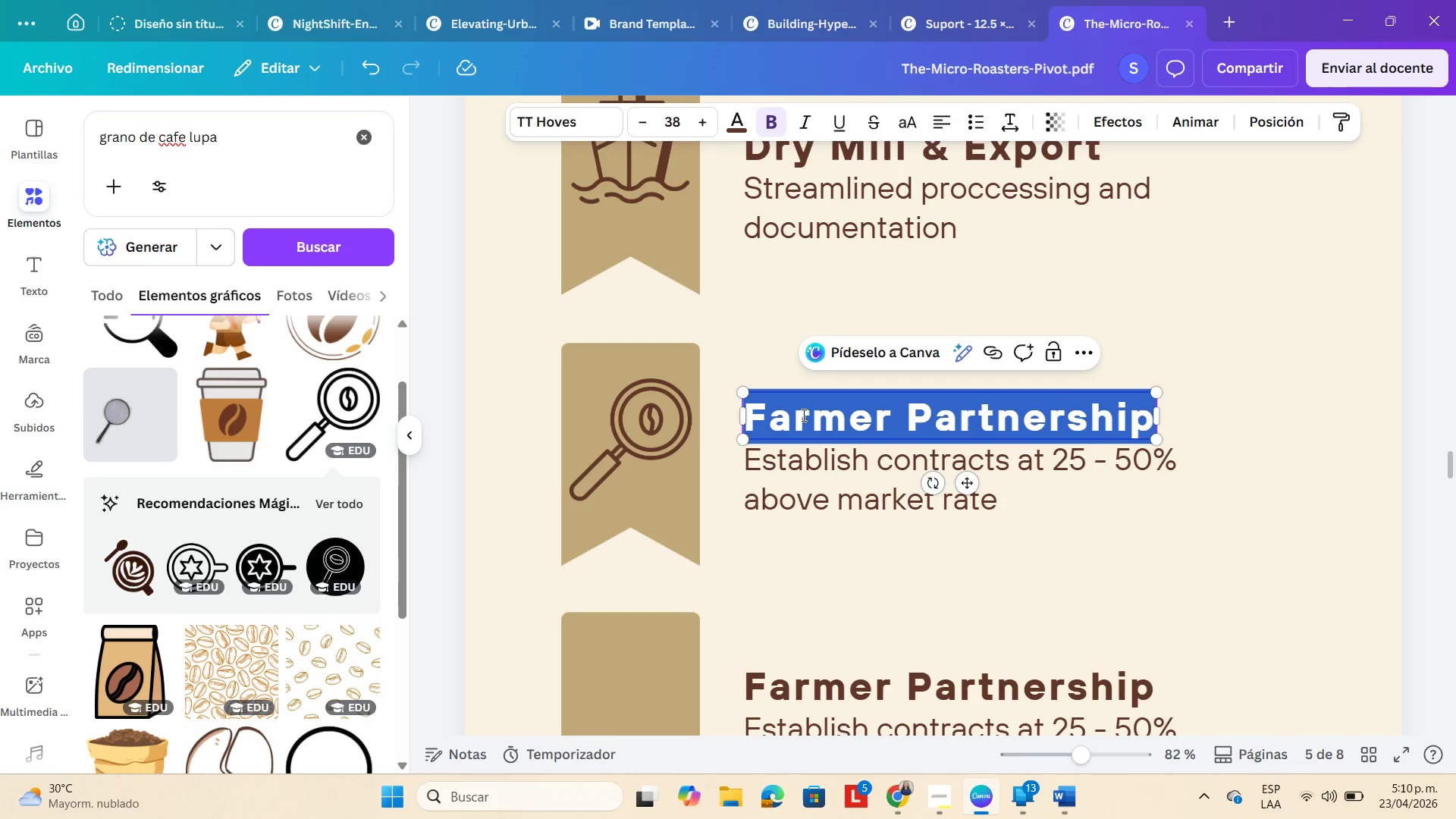 
type(Port Arrival)
 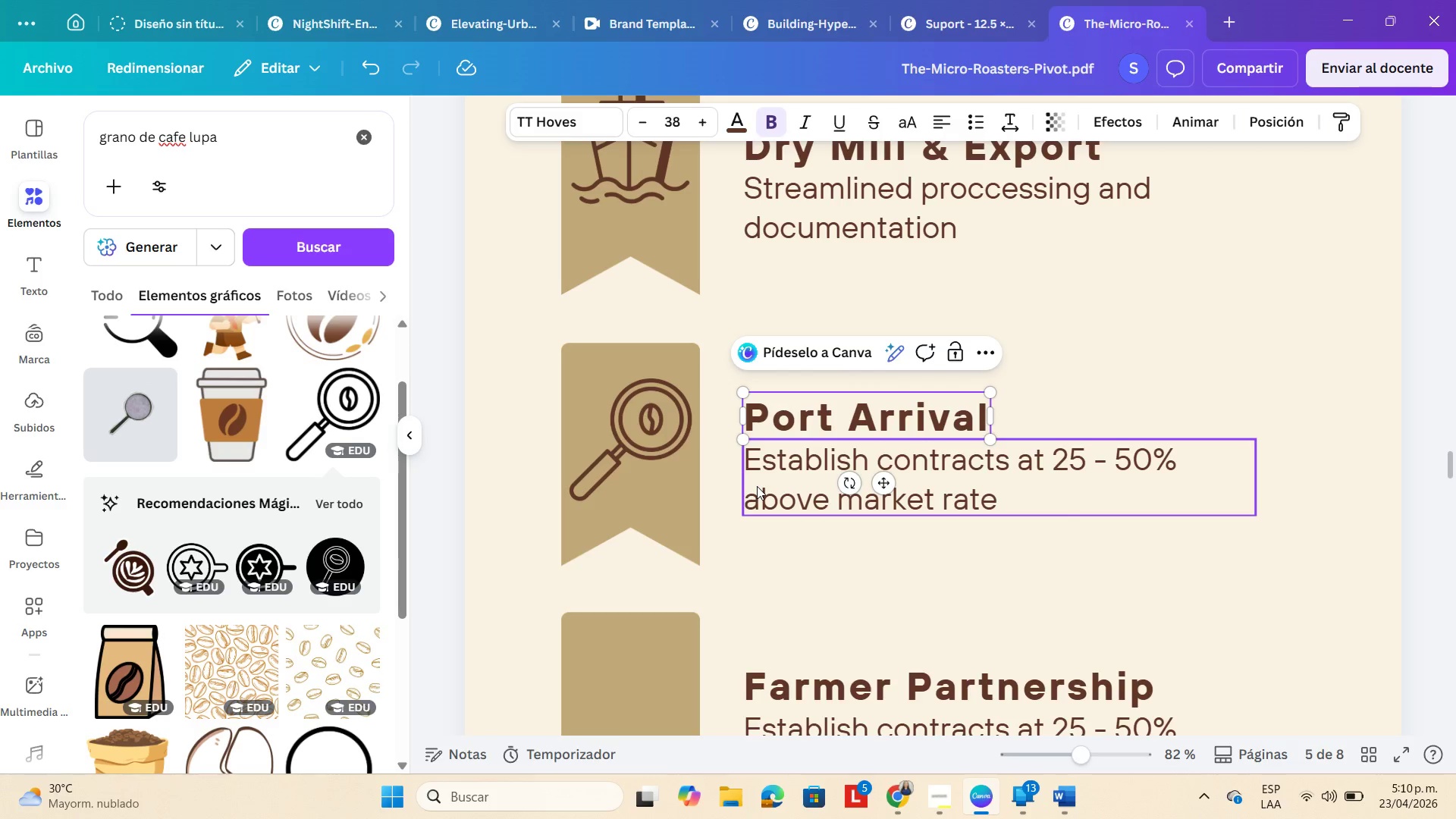 
double_click([756, 486])
 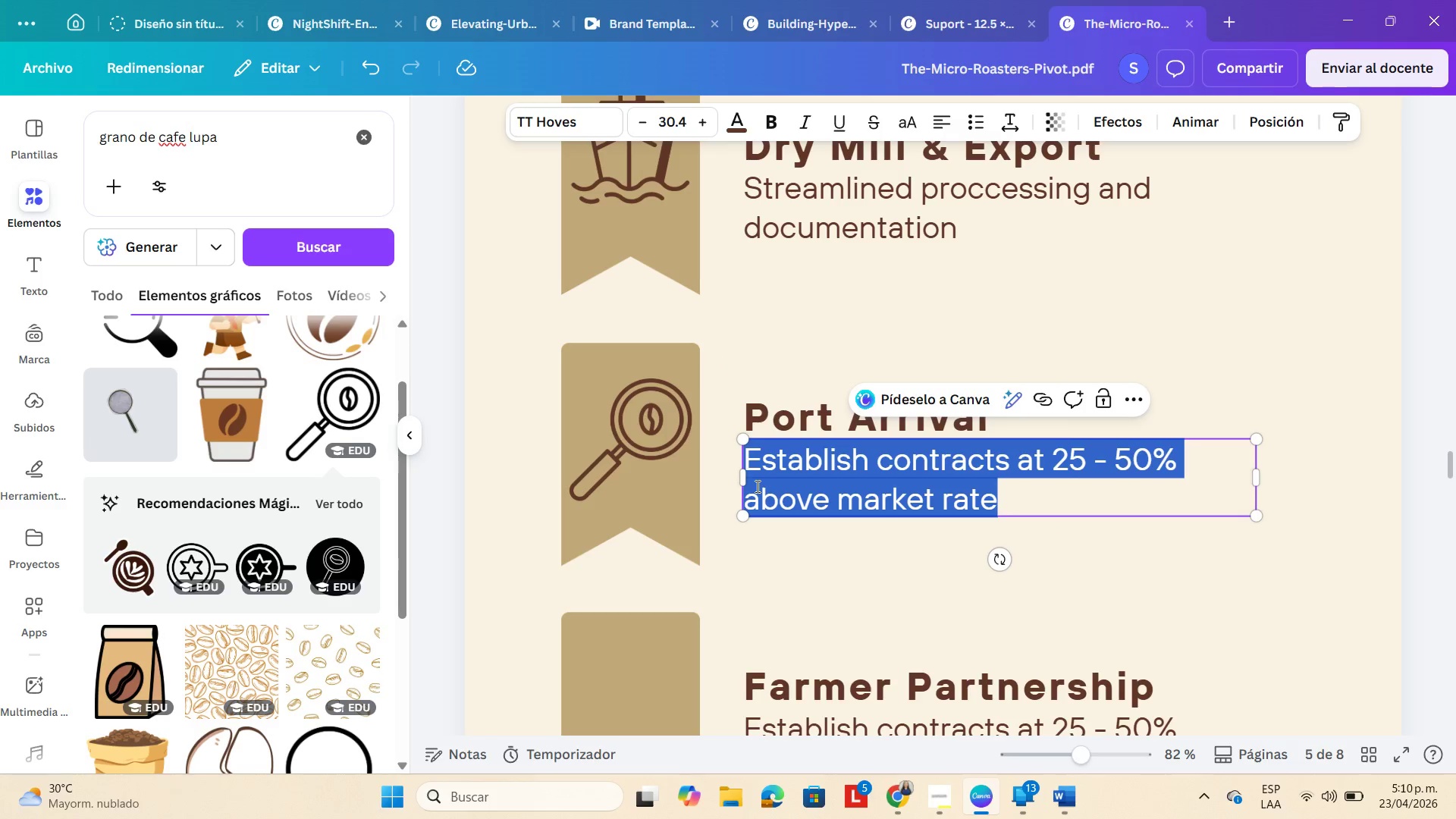 
type(Customs )
 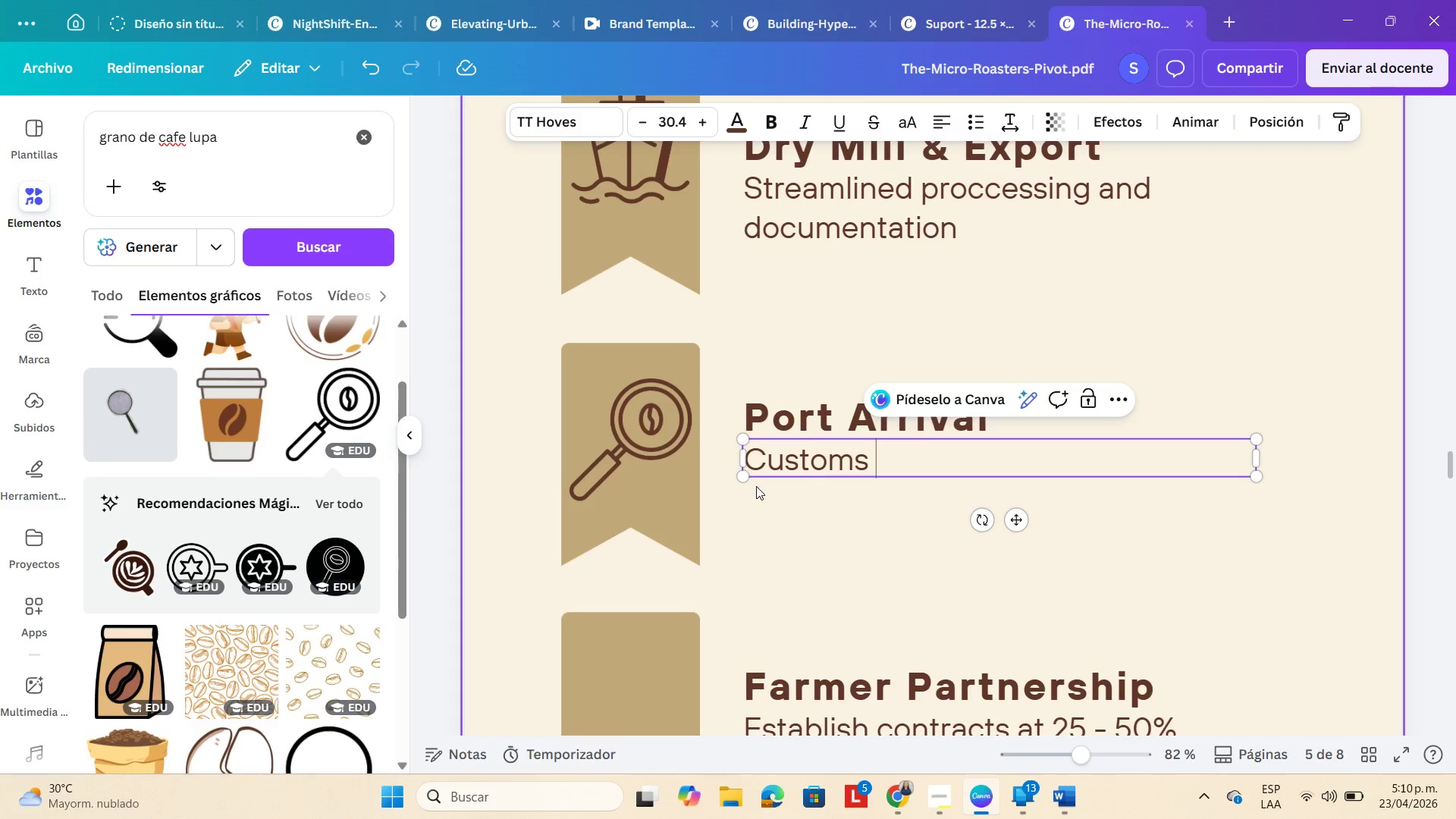 
type(clar)
key(Backspace)
key(Backspace)
type(earance and quality verification)
 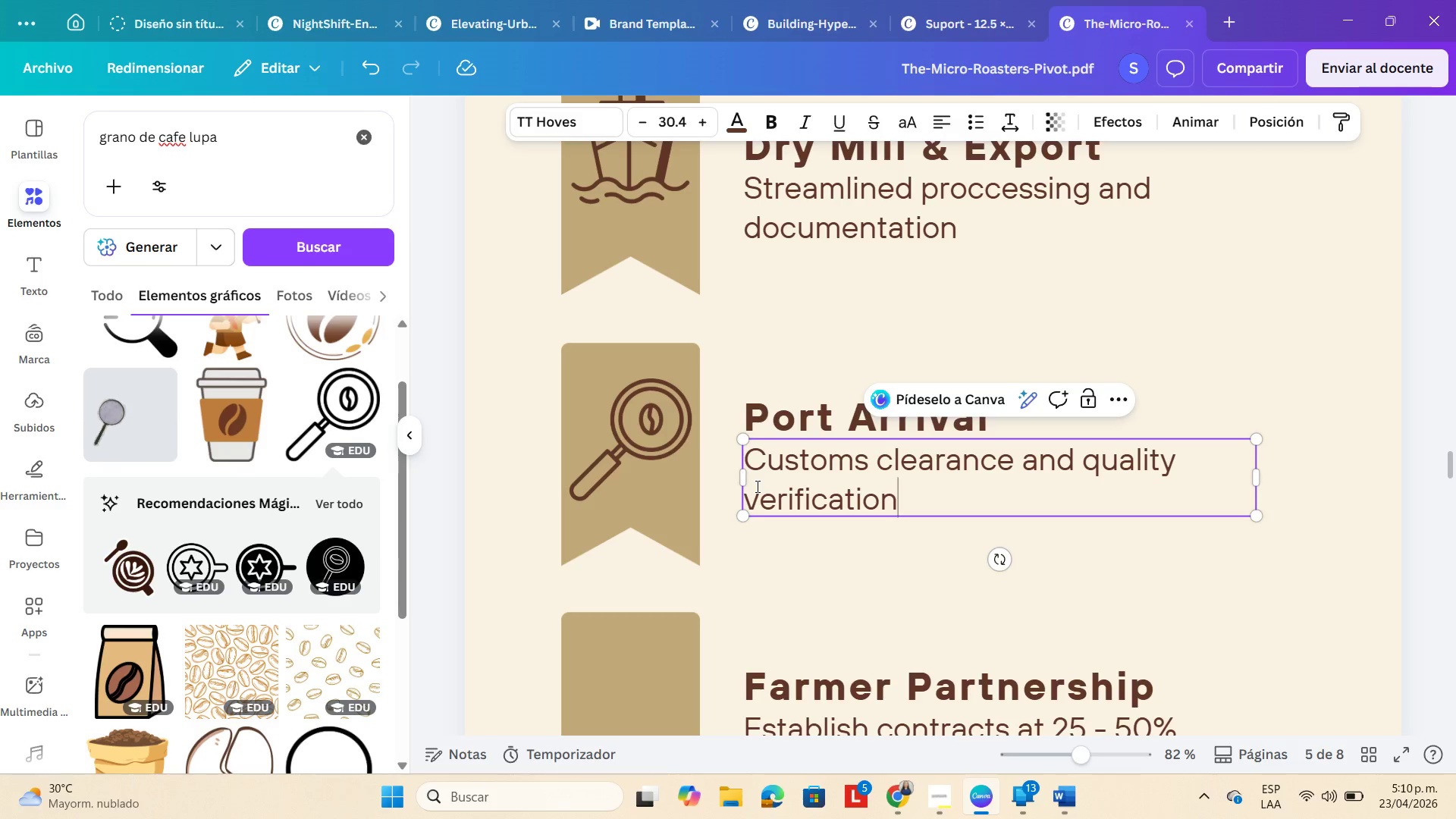 
wait(5.91)
 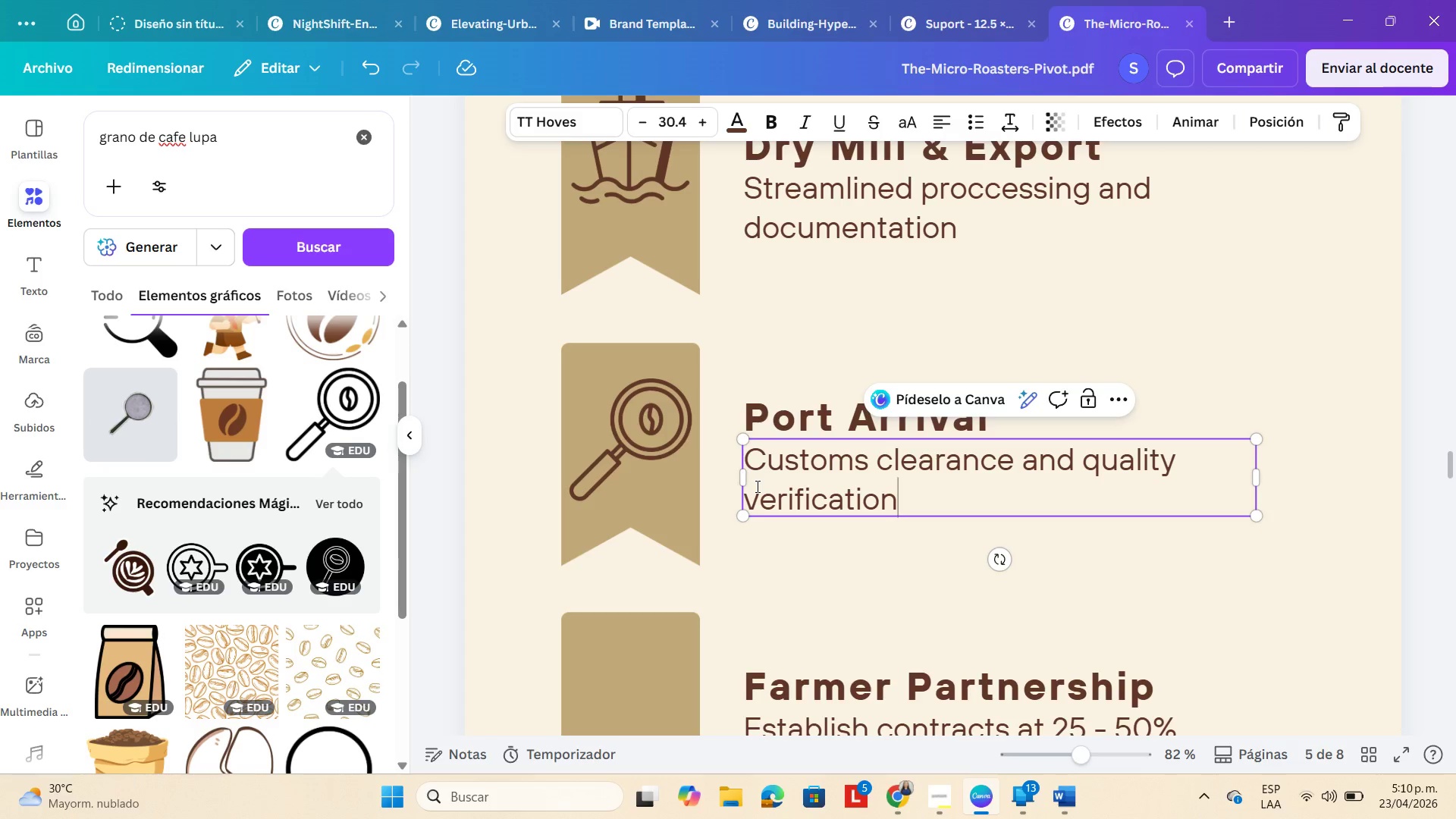 
scroll: coordinate [813, 537], scroll_direction: down, amount: 3.0
 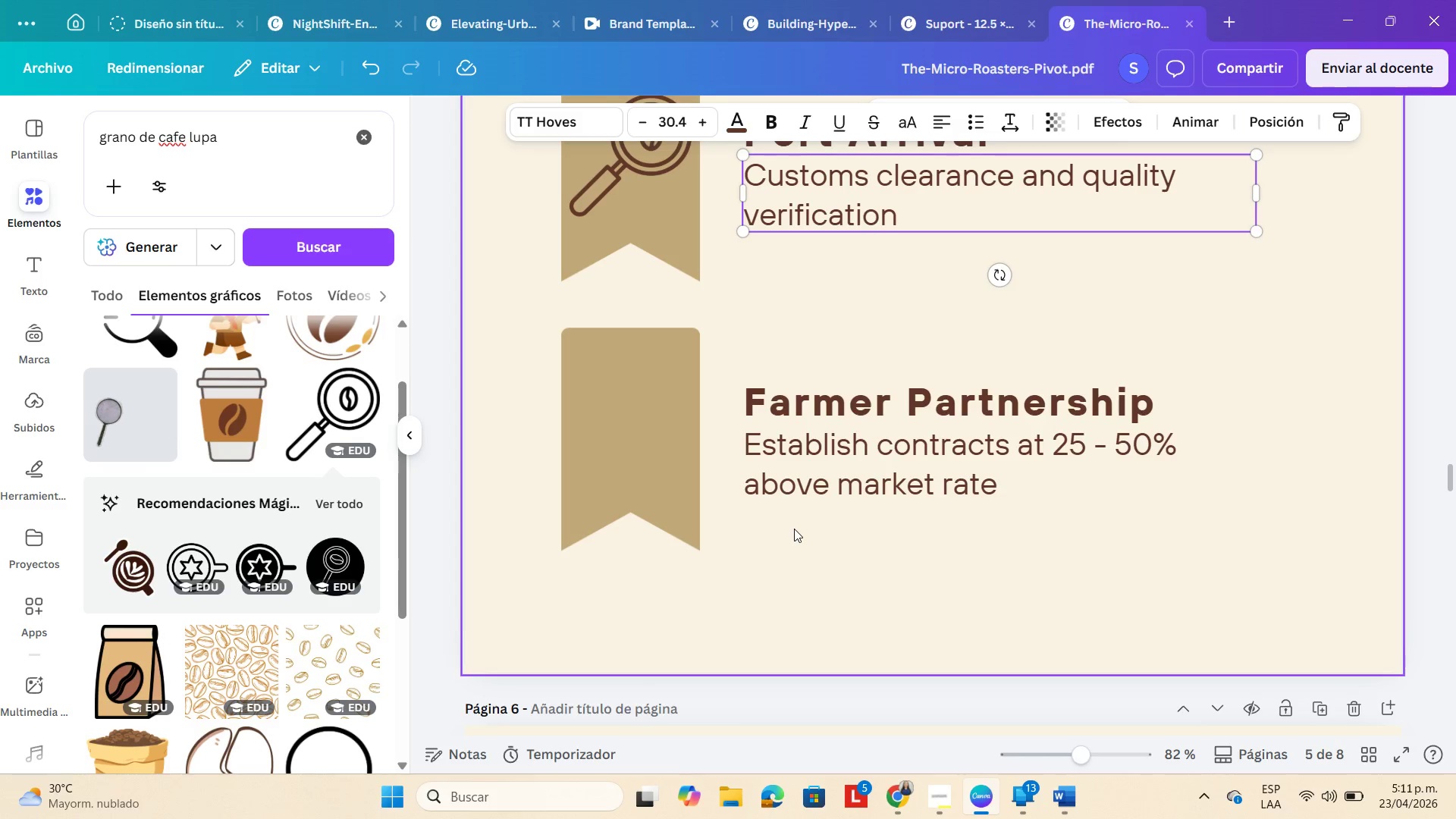 
wait(20.61)
 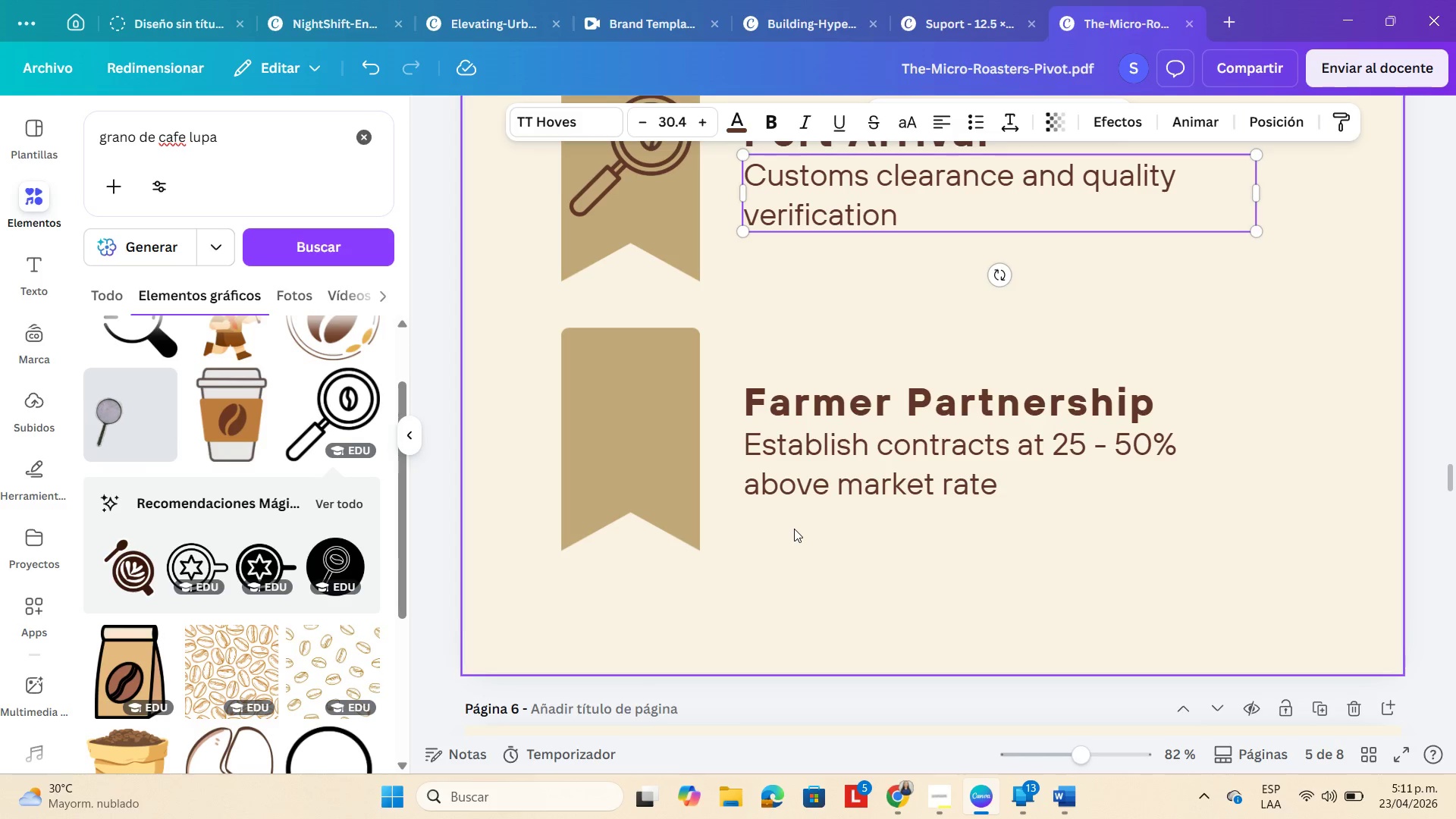 
scroll: coordinate [227, 348], scroll_direction: down, amount: 6.0
 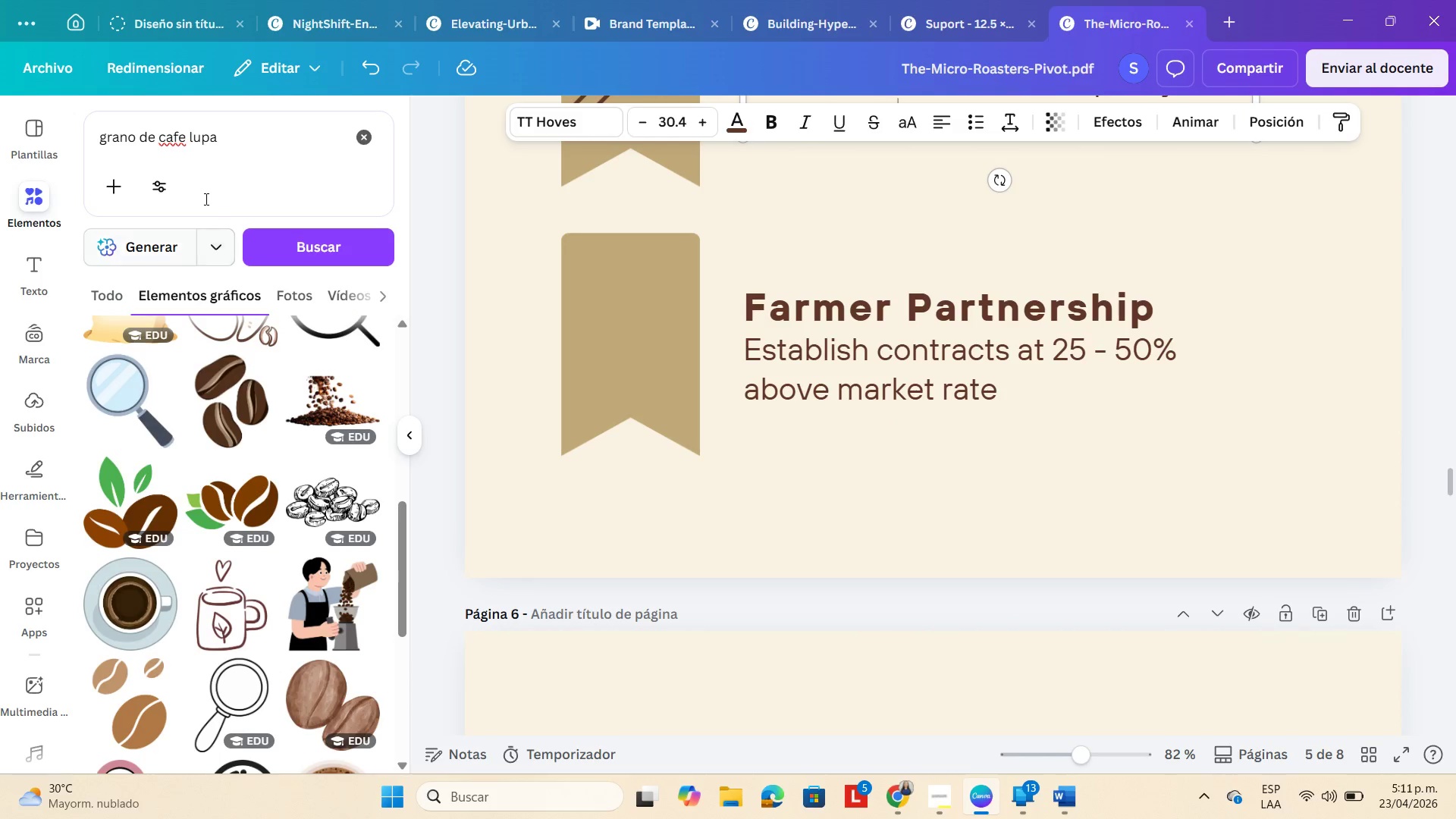 
double_click([220, 162])
 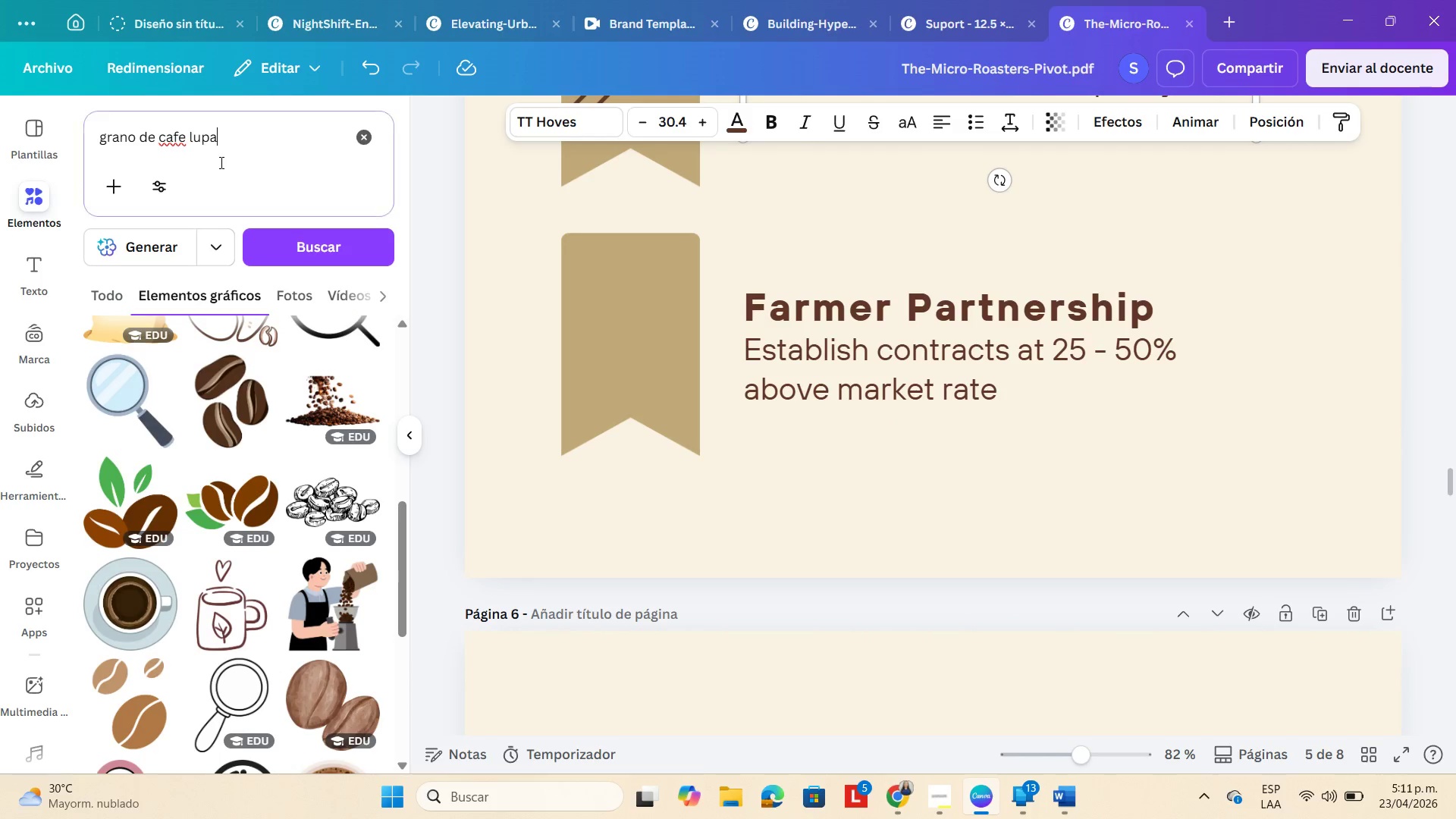 
triple_click([220, 162])
 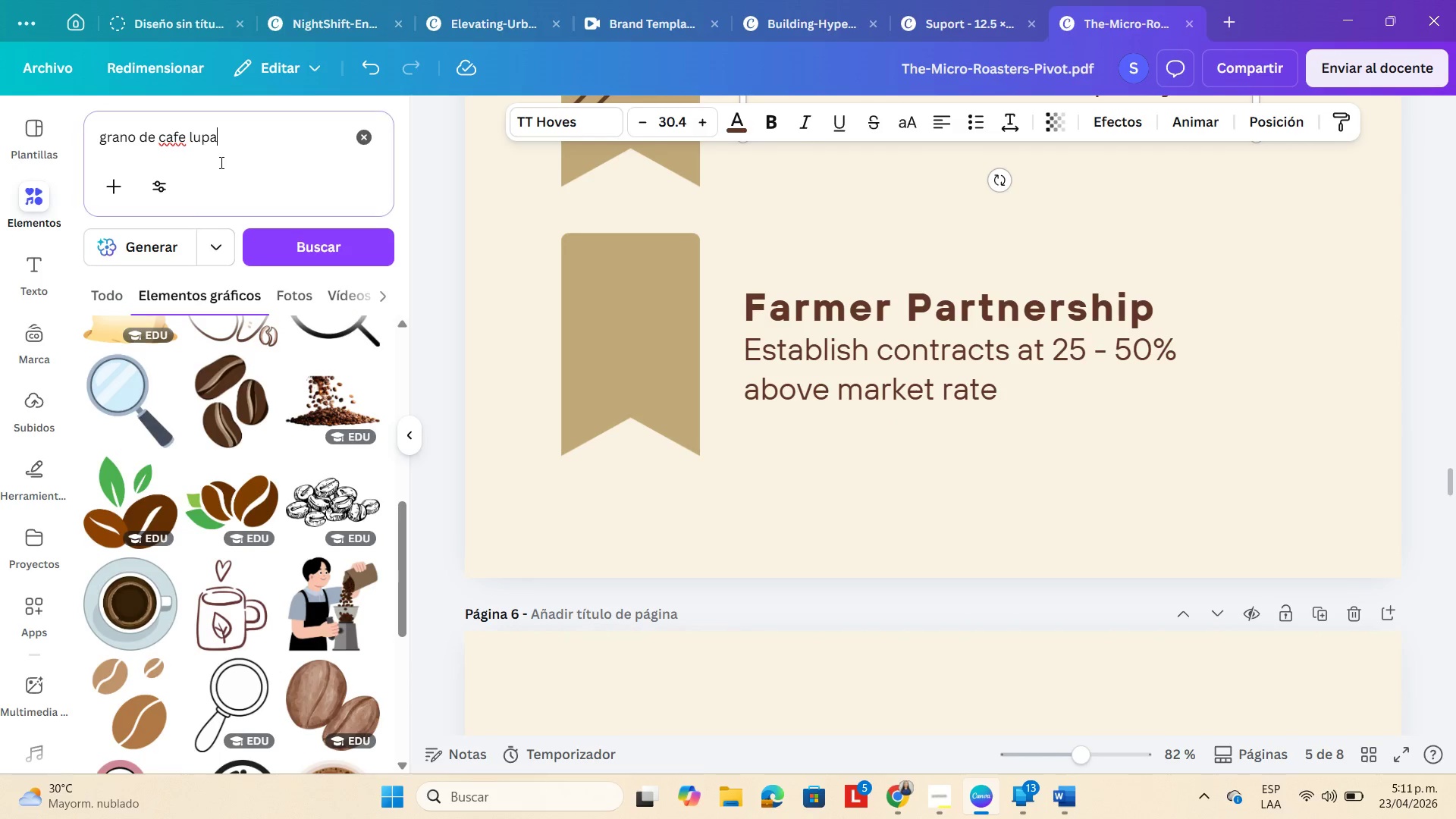 
triple_click([220, 162])
 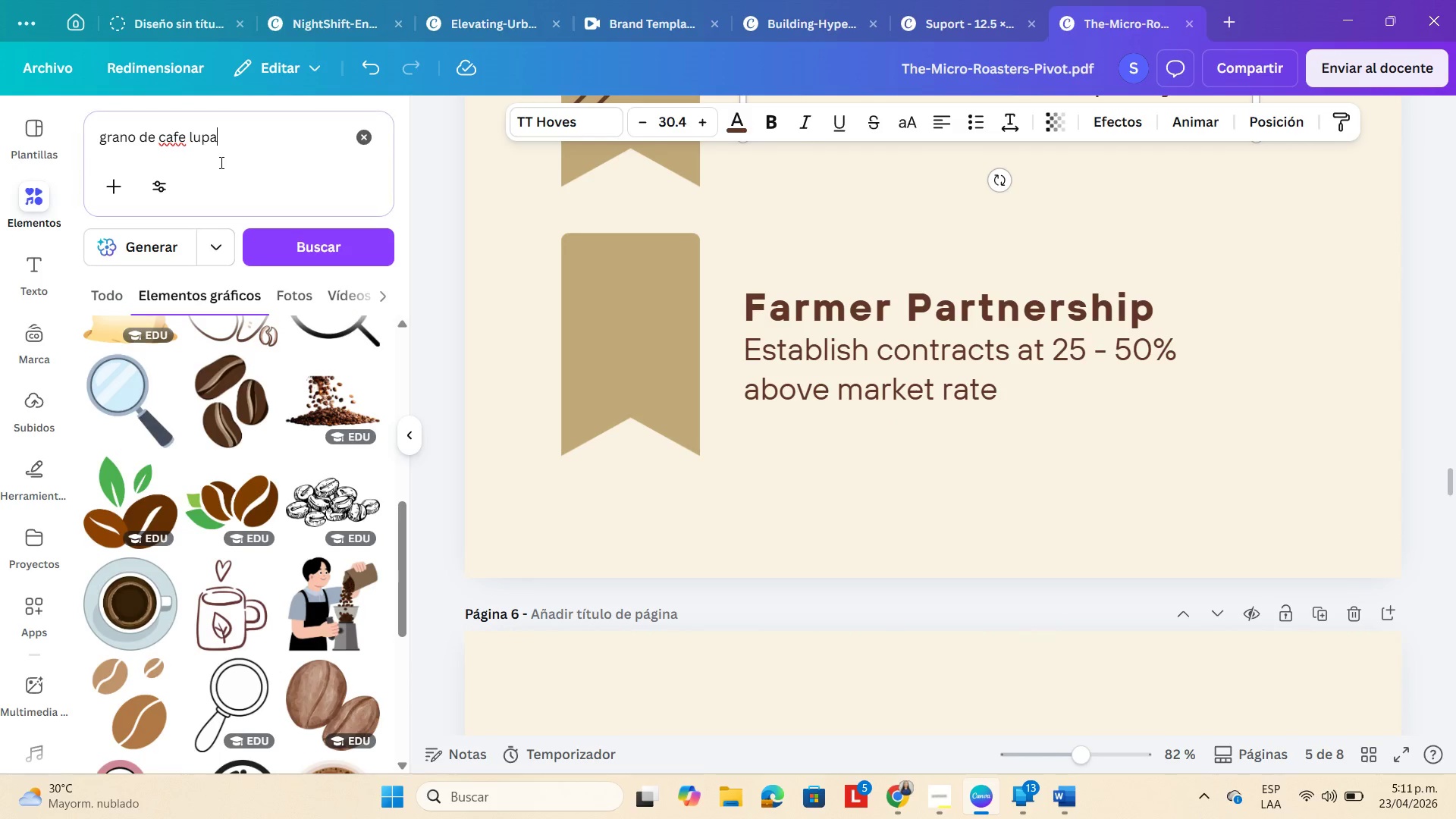 
triple_click([220, 162])
 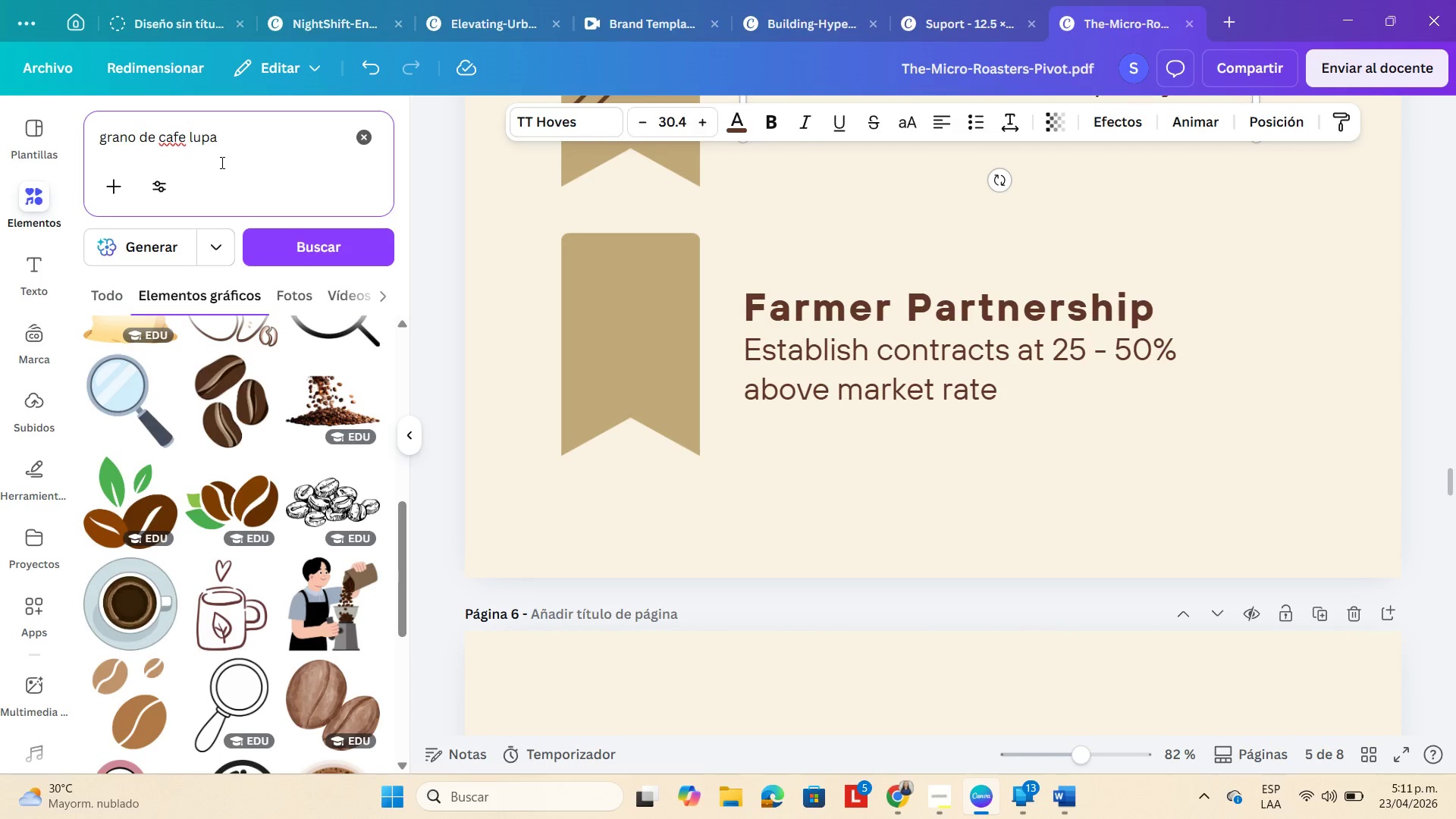 
hold_key(key=Backspace, duration=1.52)
 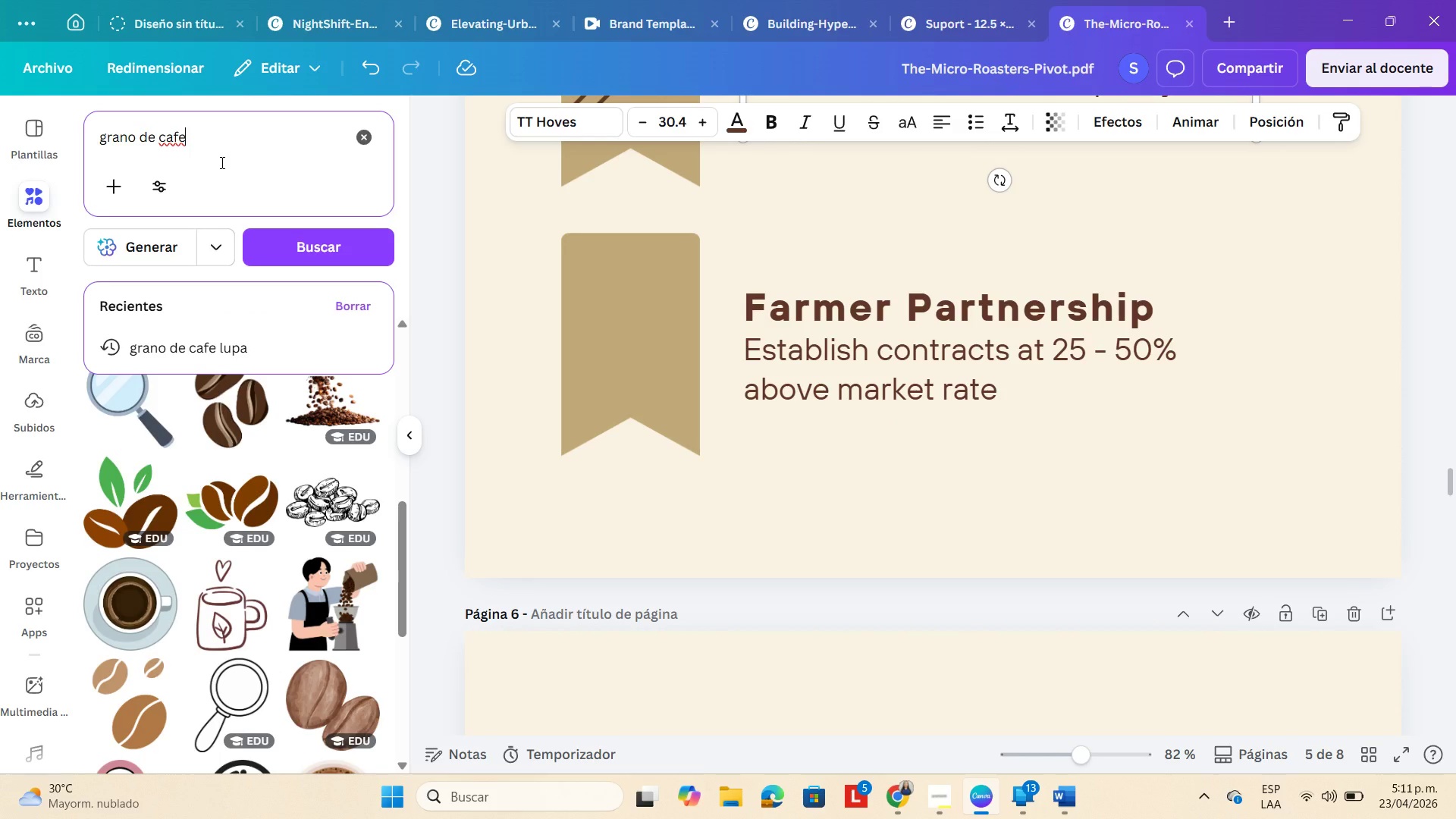 
key(Backspace)
key(Backspace)
key(Backspace)
key(Backspace)
key(Backspace)
key(Backspace)
key(Backspace)
key(Backspace)
key(Backspace)
type(caliente)
 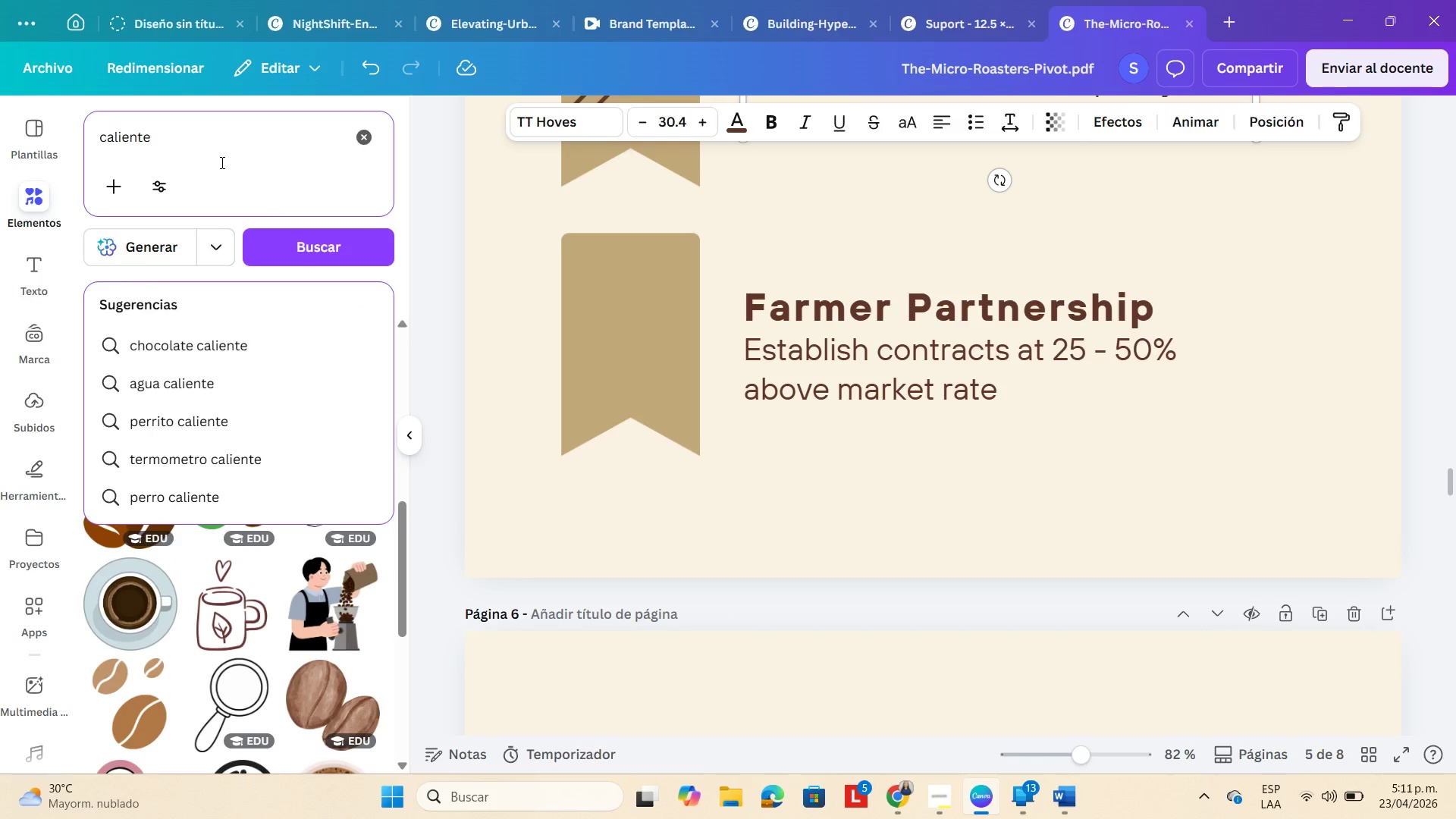 
key(Enter)
 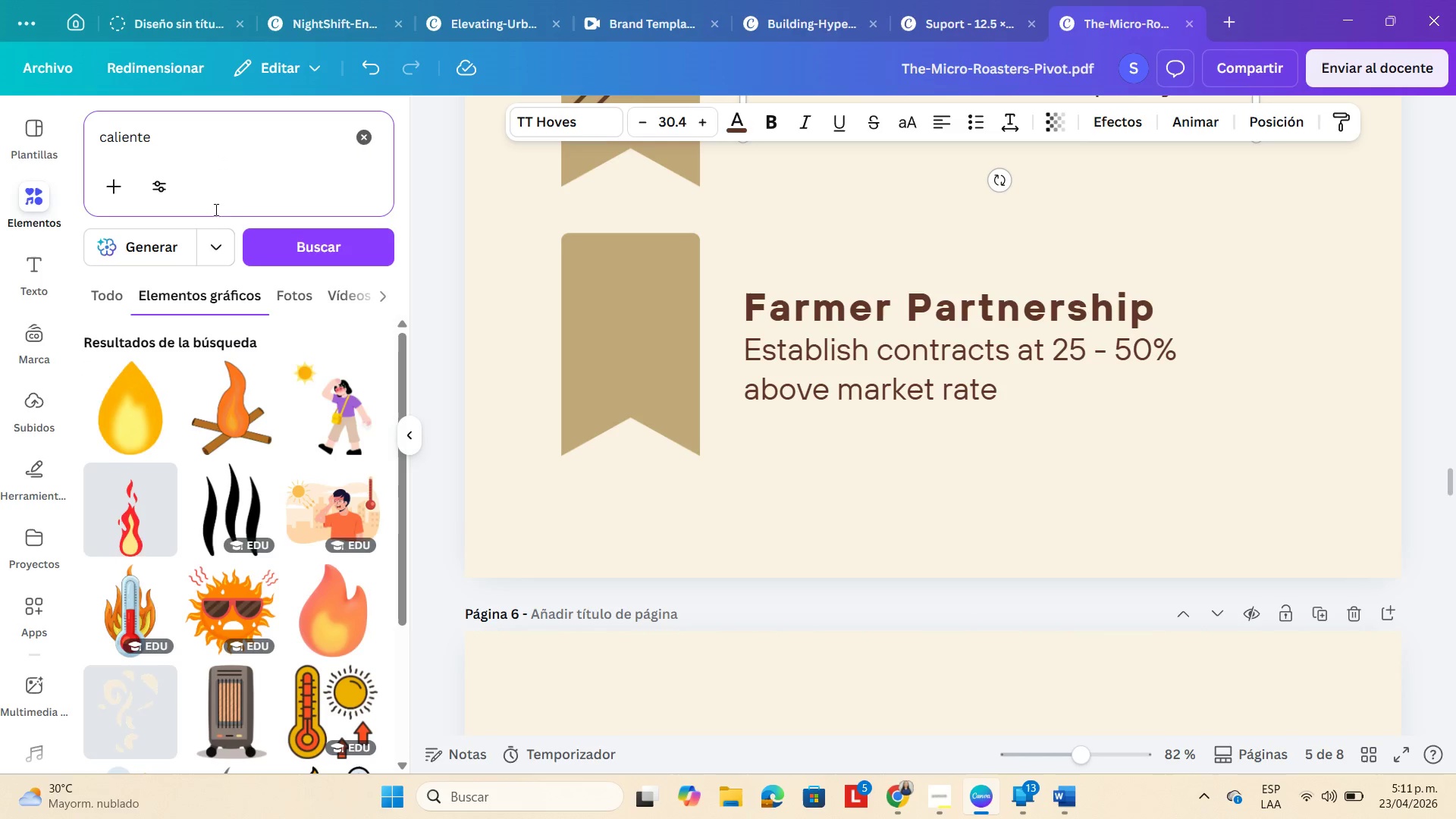 
scroll: coordinate [271, 560], scroll_direction: down, amount: 13.0
 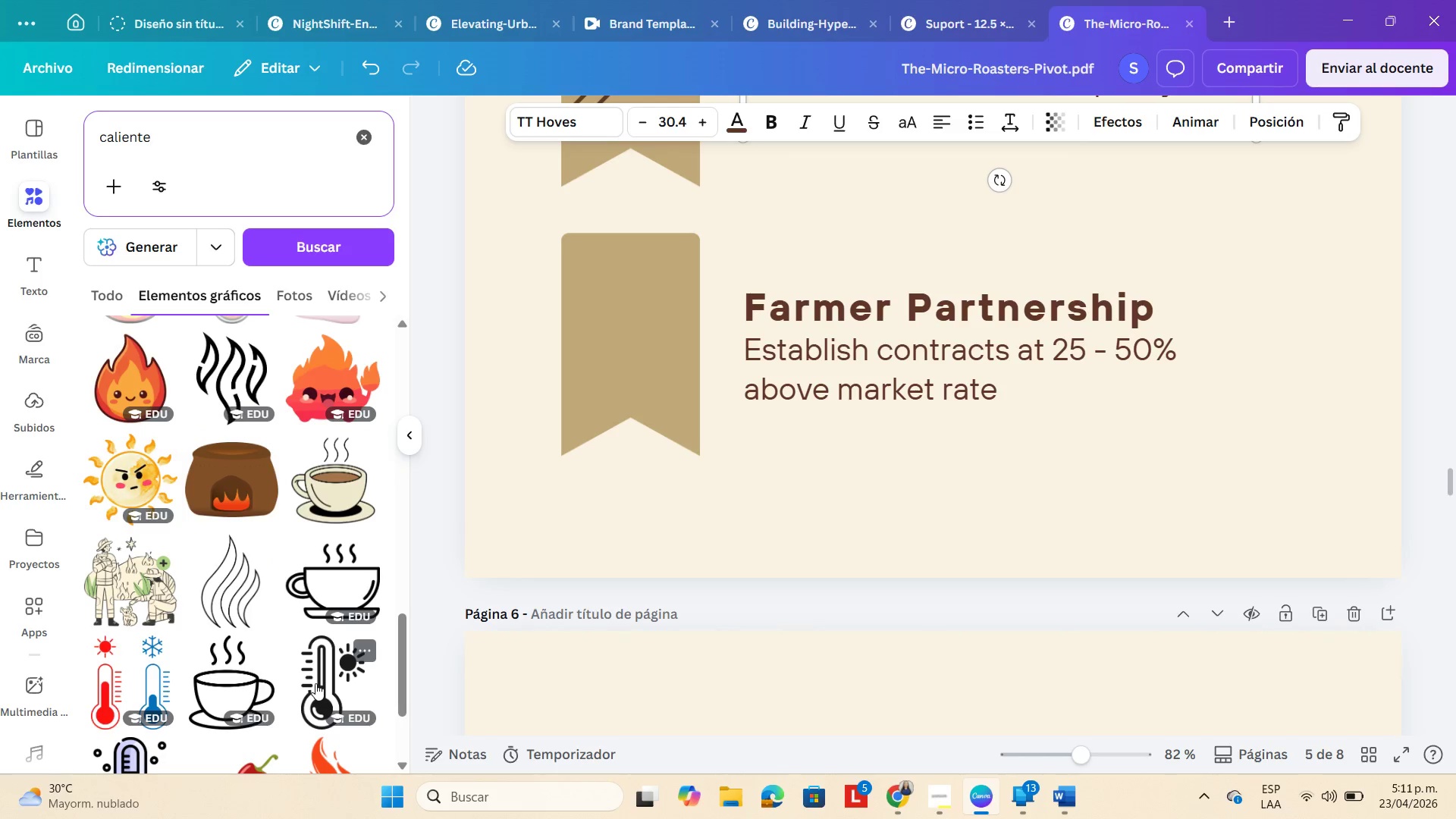 
left_click([315, 683])
 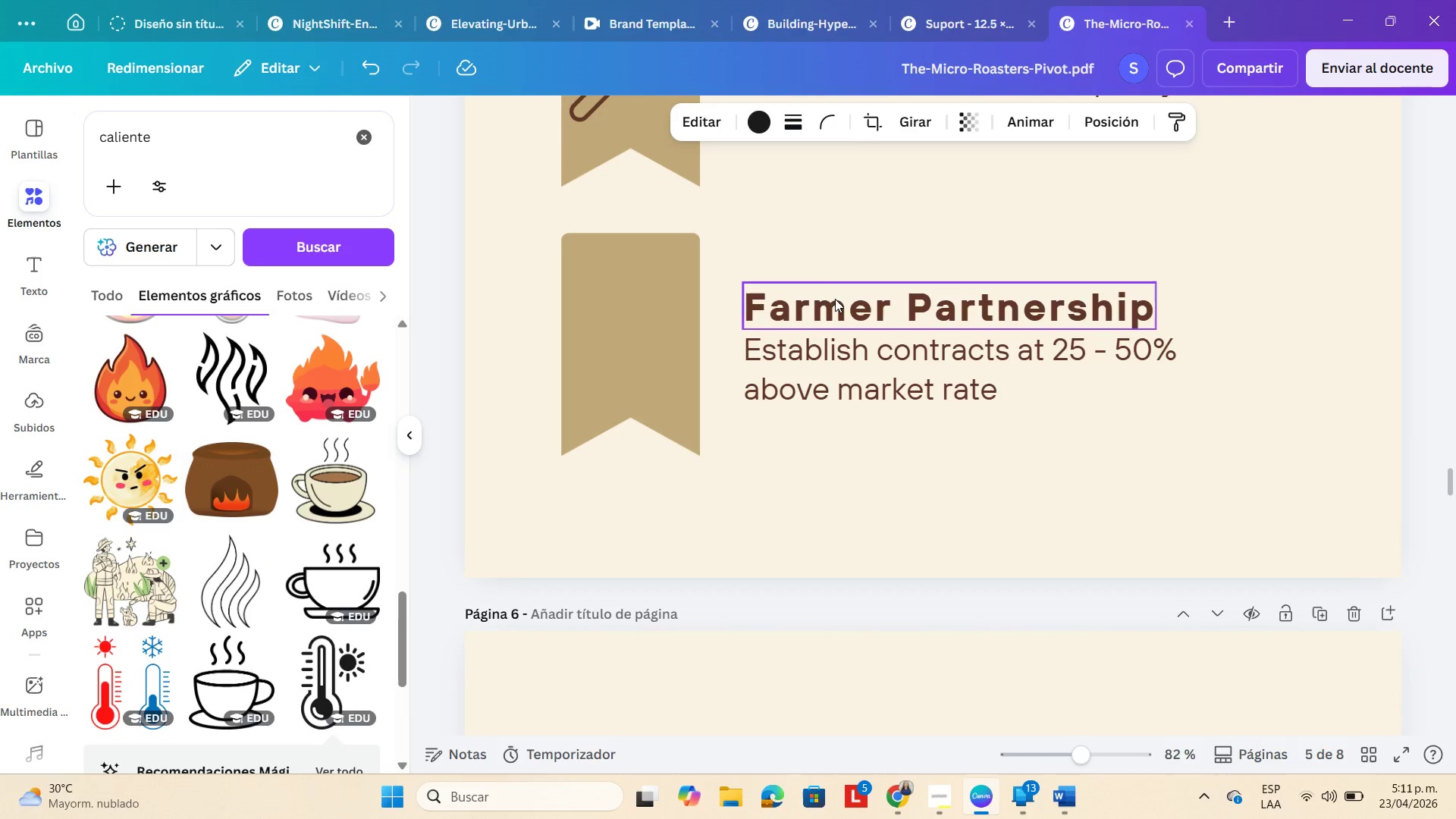 
scroll: coordinate [824, 288], scroll_direction: up, amount: 1.0
 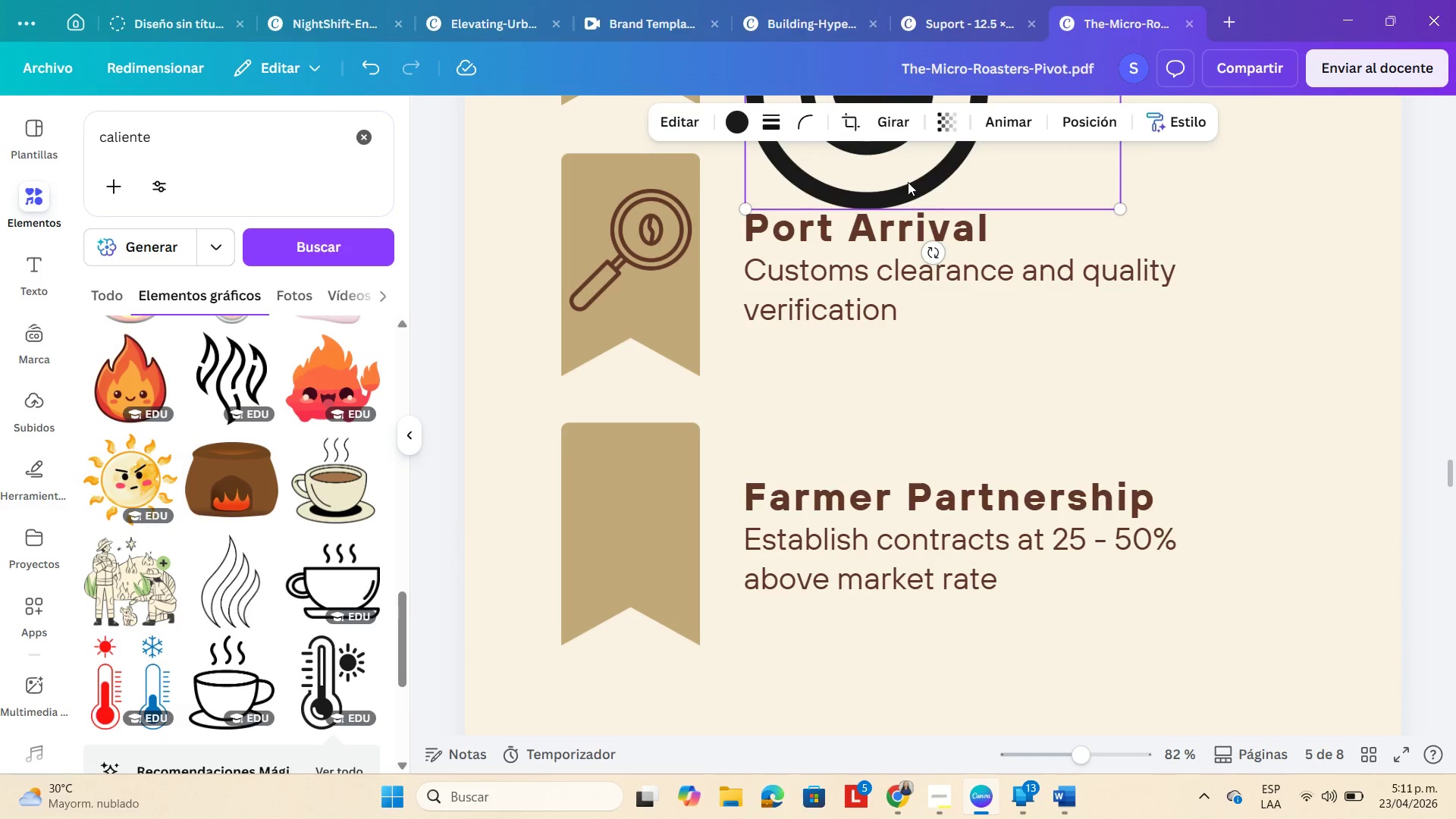 
left_click_drag(start_coordinate=[912, 177], to_coordinate=[601, 708])
 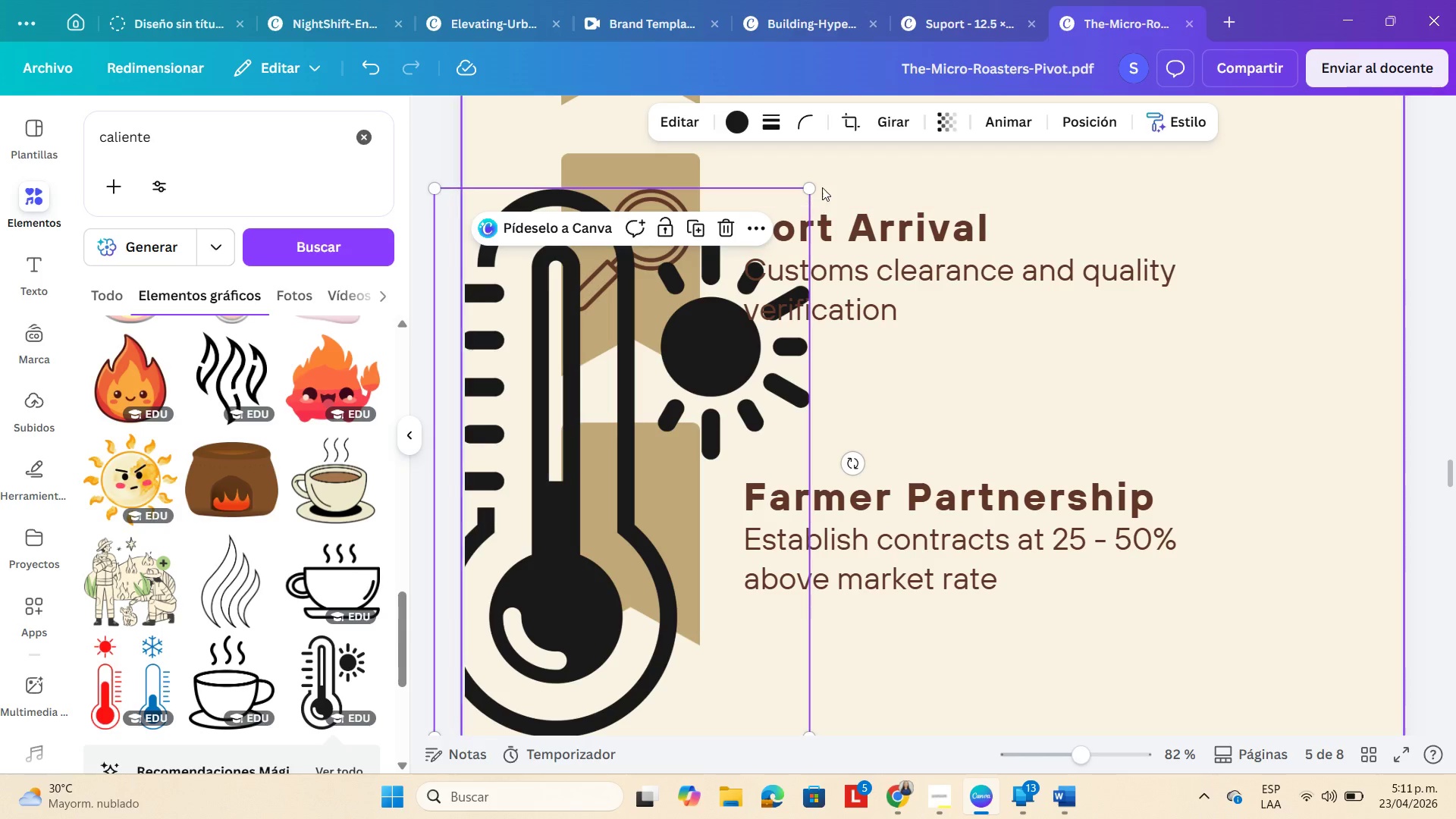 
left_click_drag(start_coordinate=[812, 189], to_coordinate=[488, 529])
 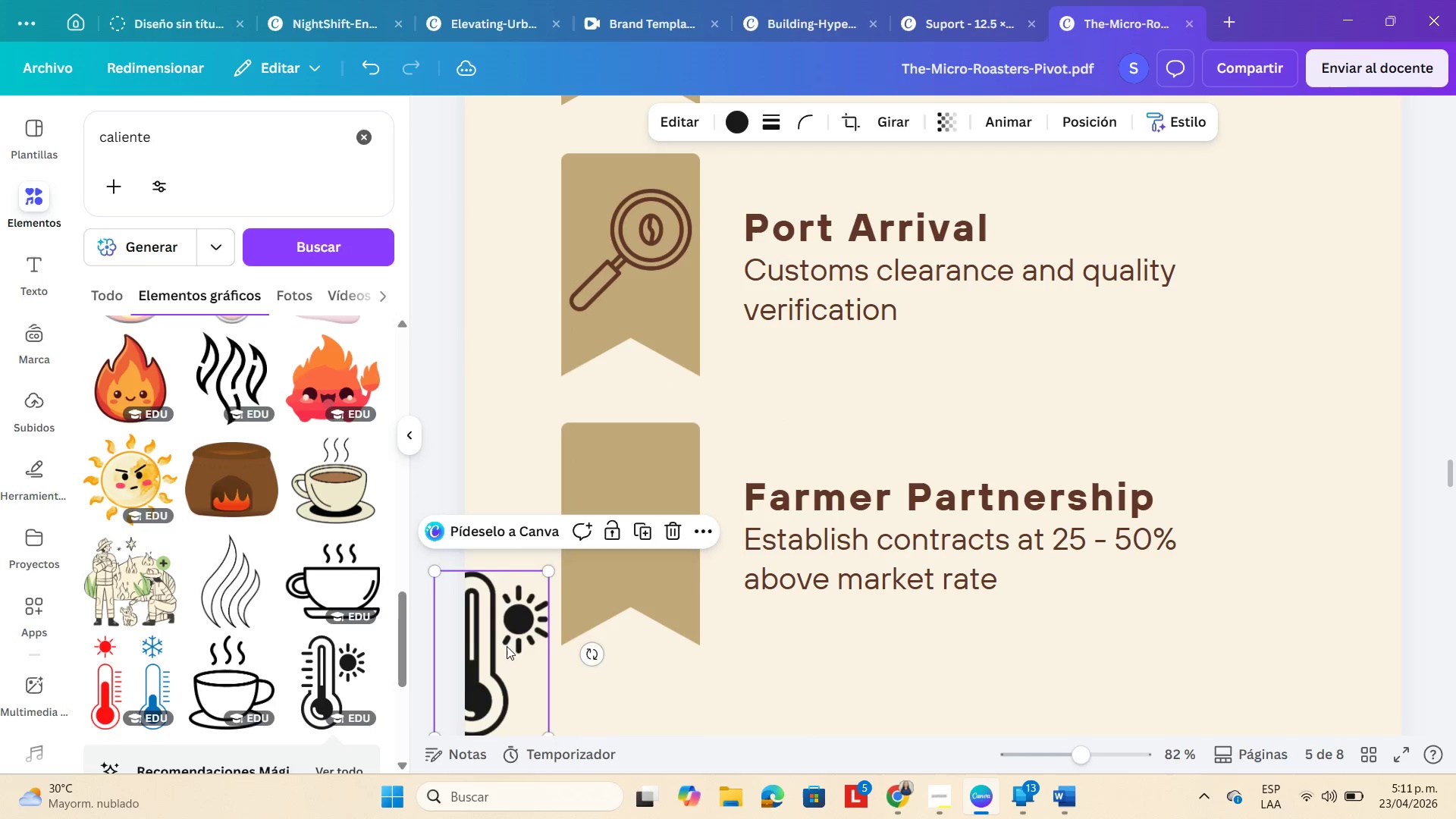 
left_click_drag(start_coordinate=[507, 646], to_coordinate=[662, 512])
 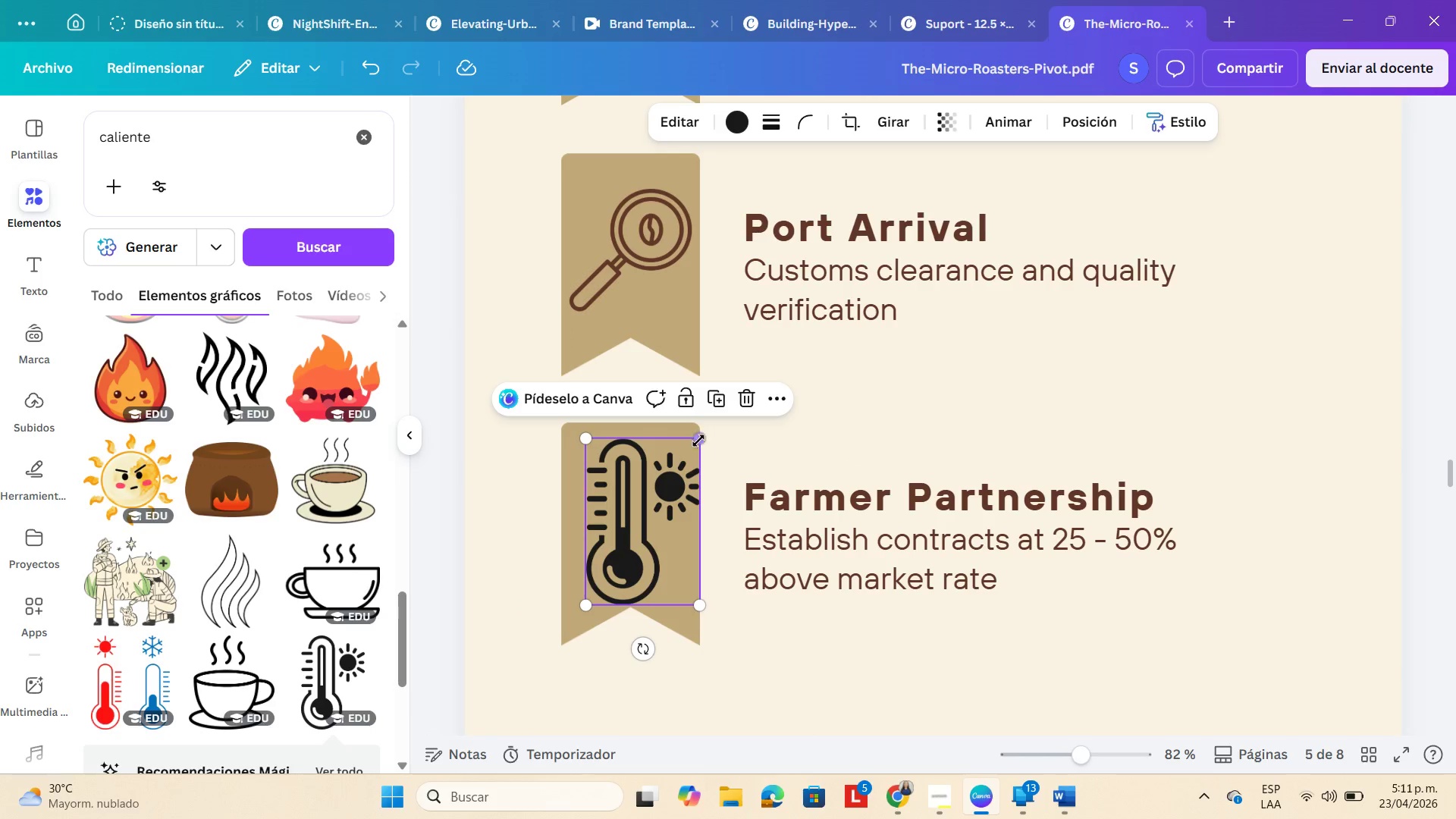 
left_click_drag(start_coordinate=[698, 441], to_coordinate=[677, 445])
 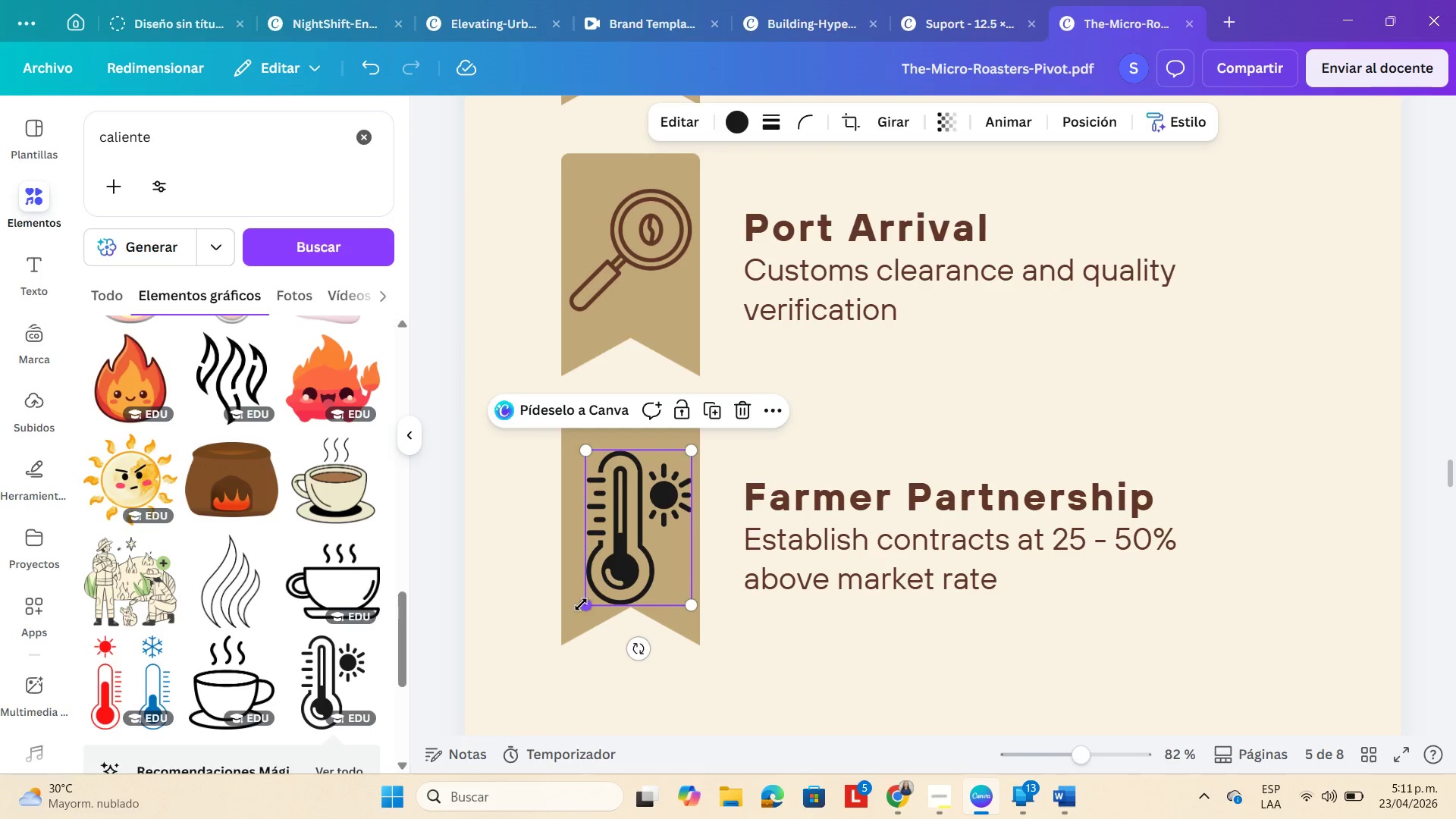 
left_click_drag(start_coordinate=[581, 604], to_coordinate=[604, 583])
 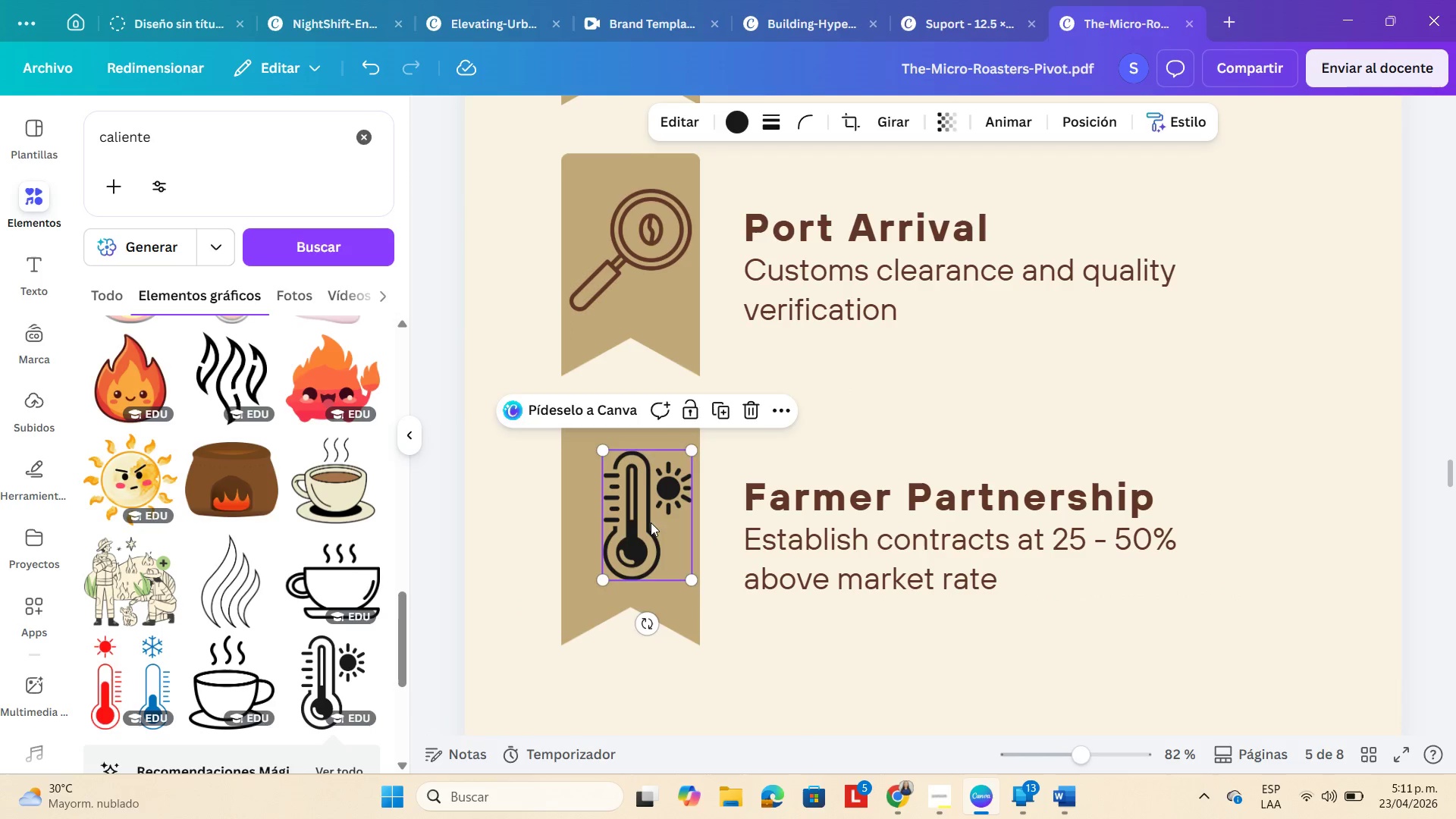 
left_click_drag(start_coordinate=[651, 522], to_coordinate=[629, 512])
 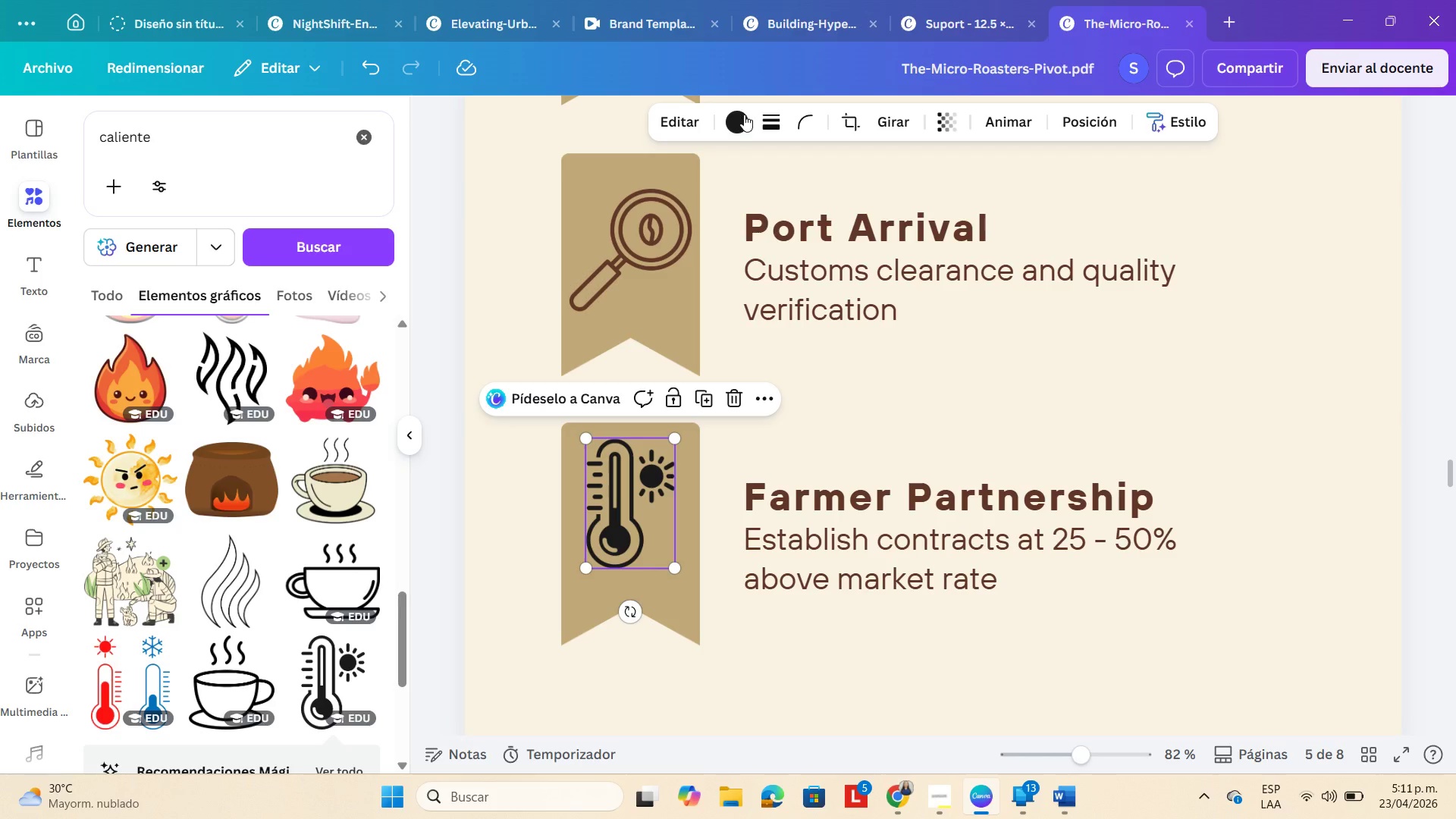 
left_click([739, 122])
 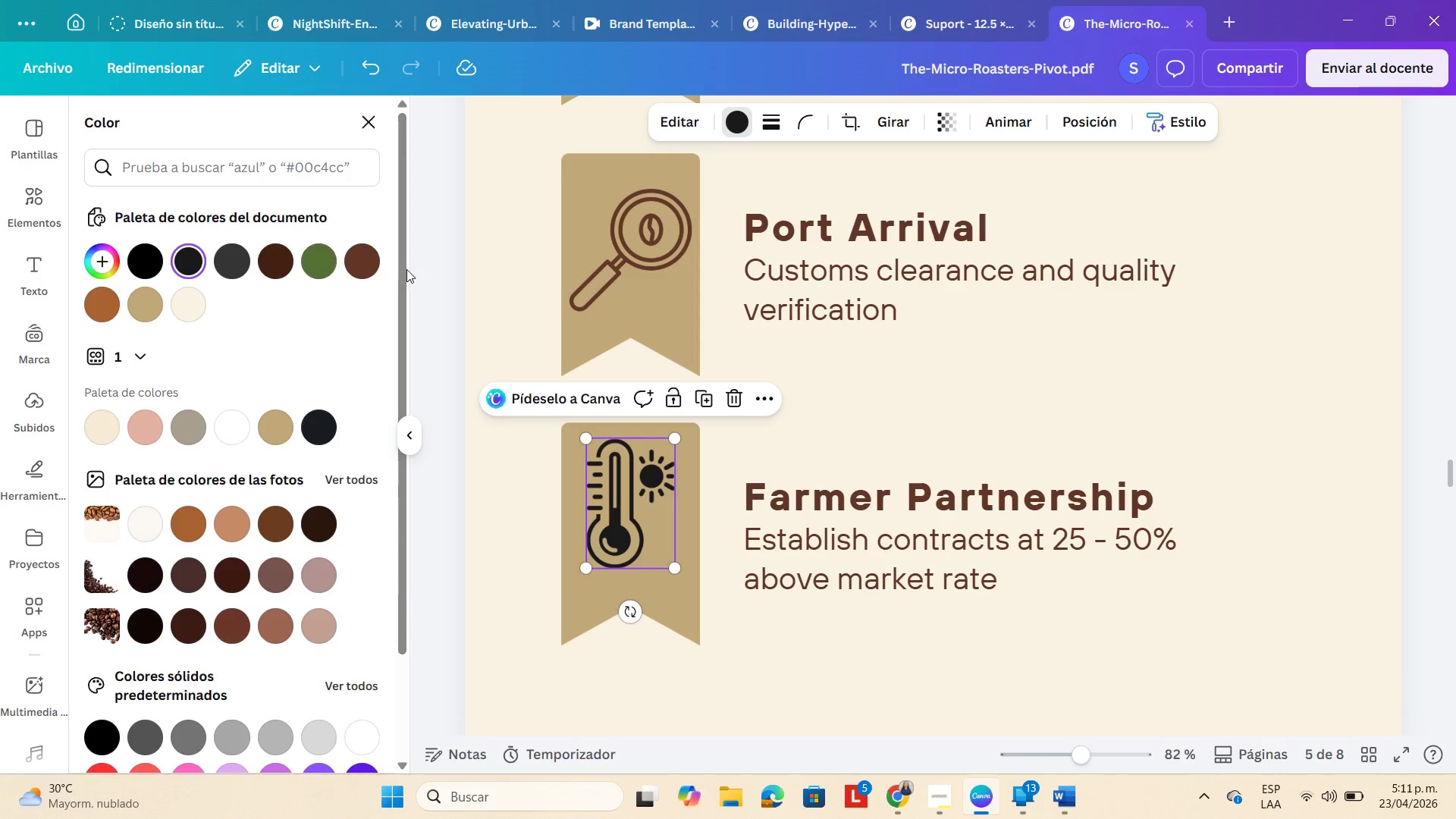 
left_click([369, 262])
 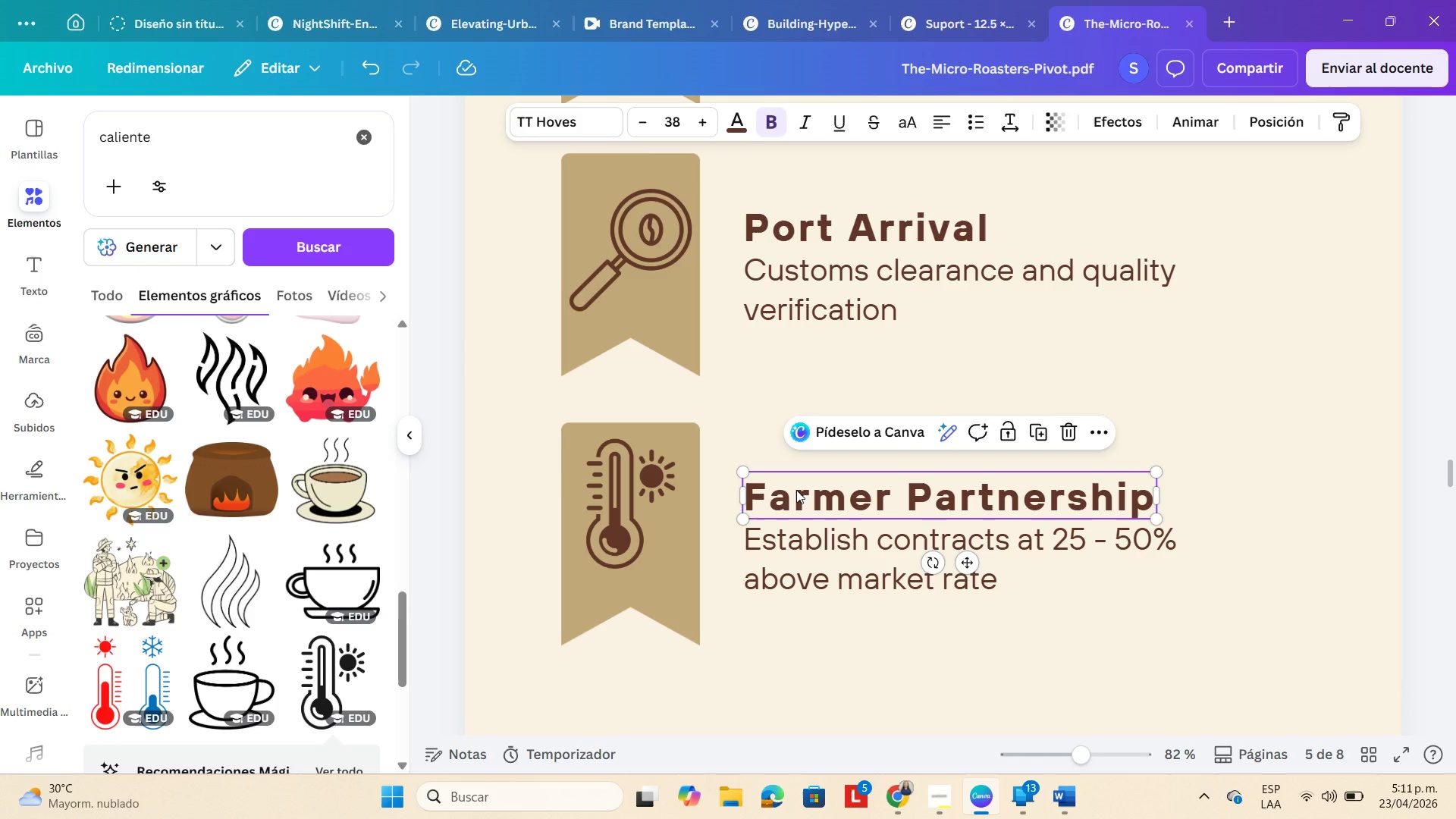 
wait(9.45)
 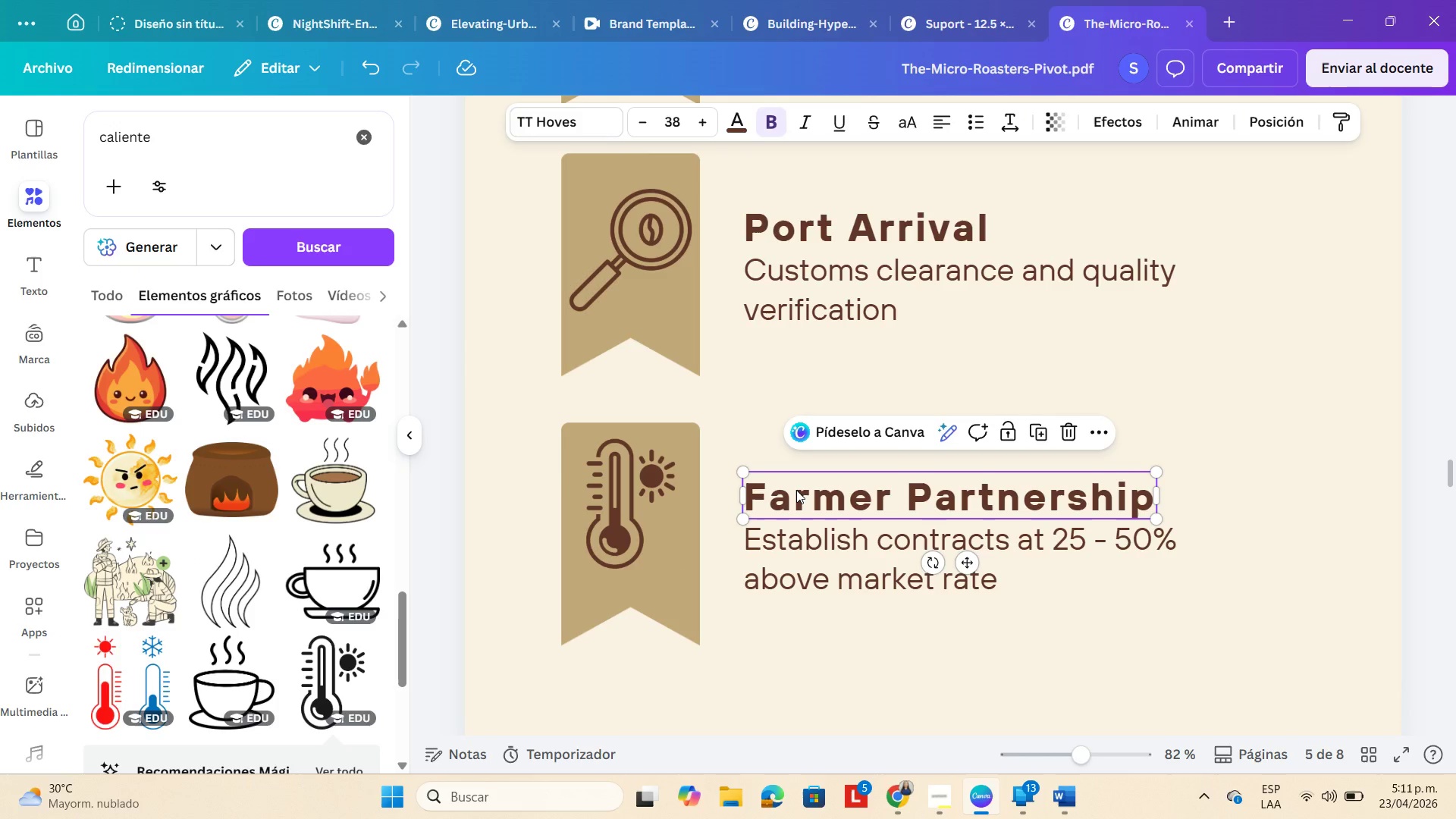 
double_click([796, 490])
 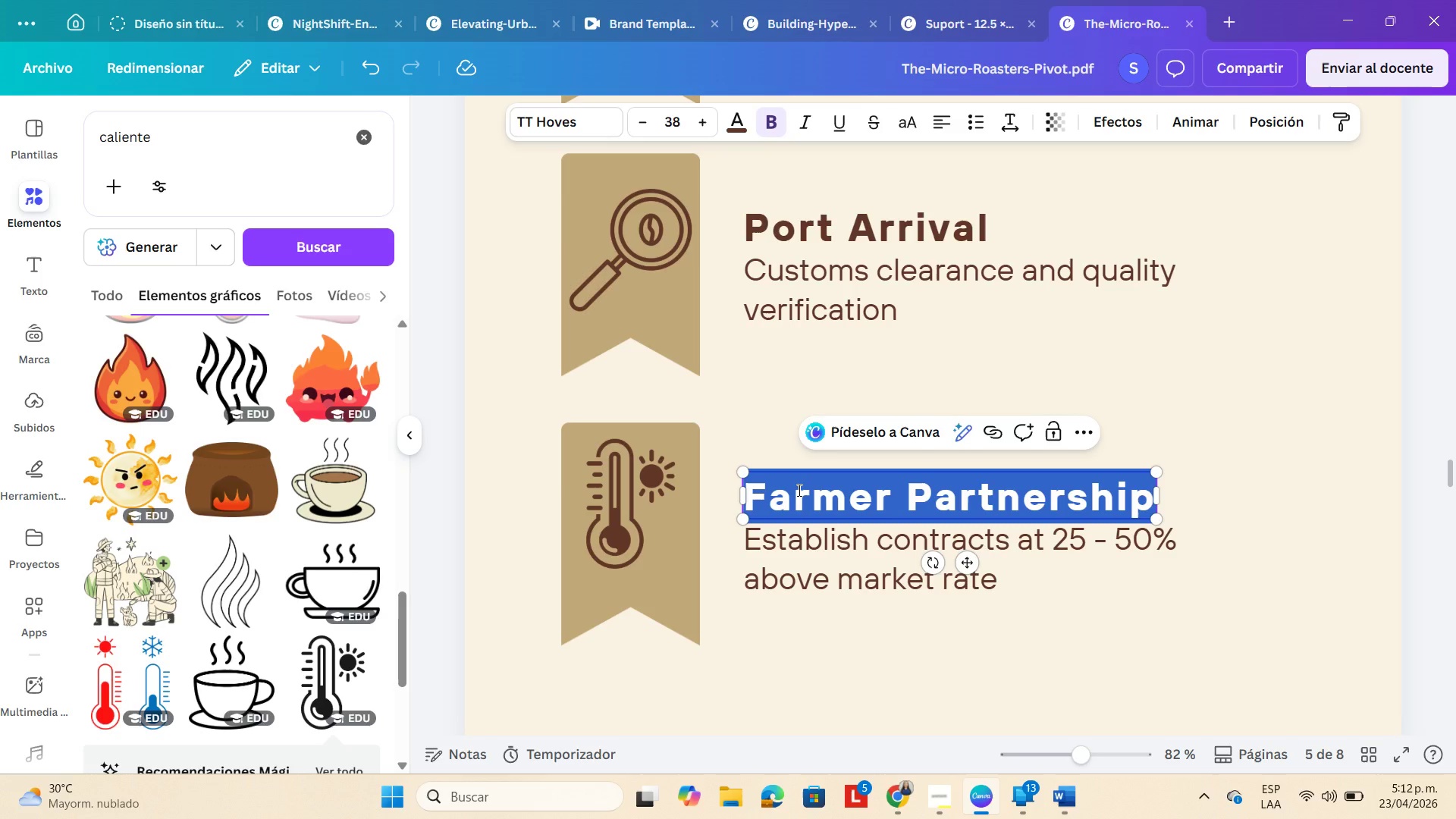 
type(Roasting )
 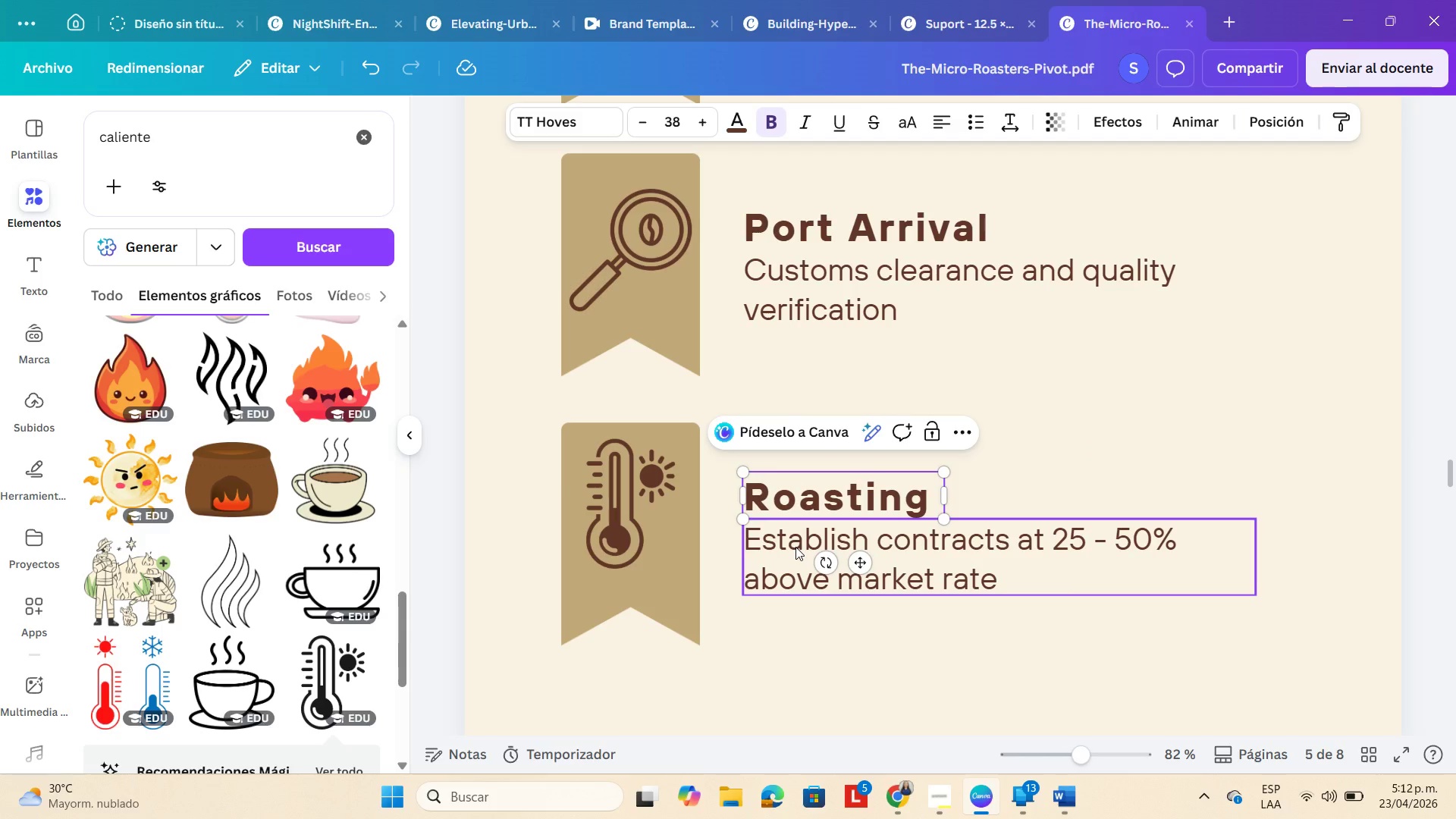 
double_click([792, 547])
 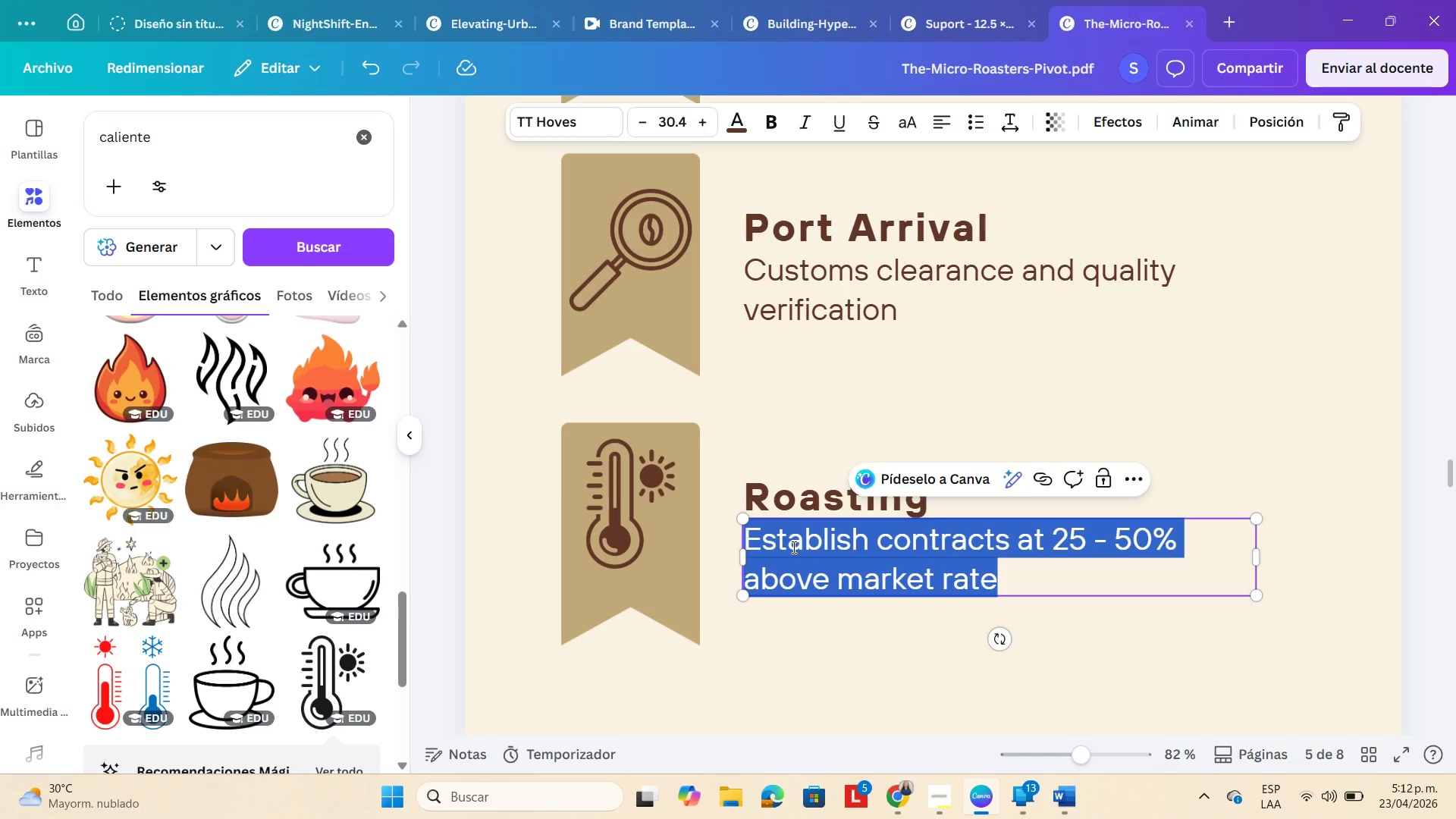 
type(Small-batch artisanal rosa)
key(Backspace)
key(Backspace)
type(asting )
 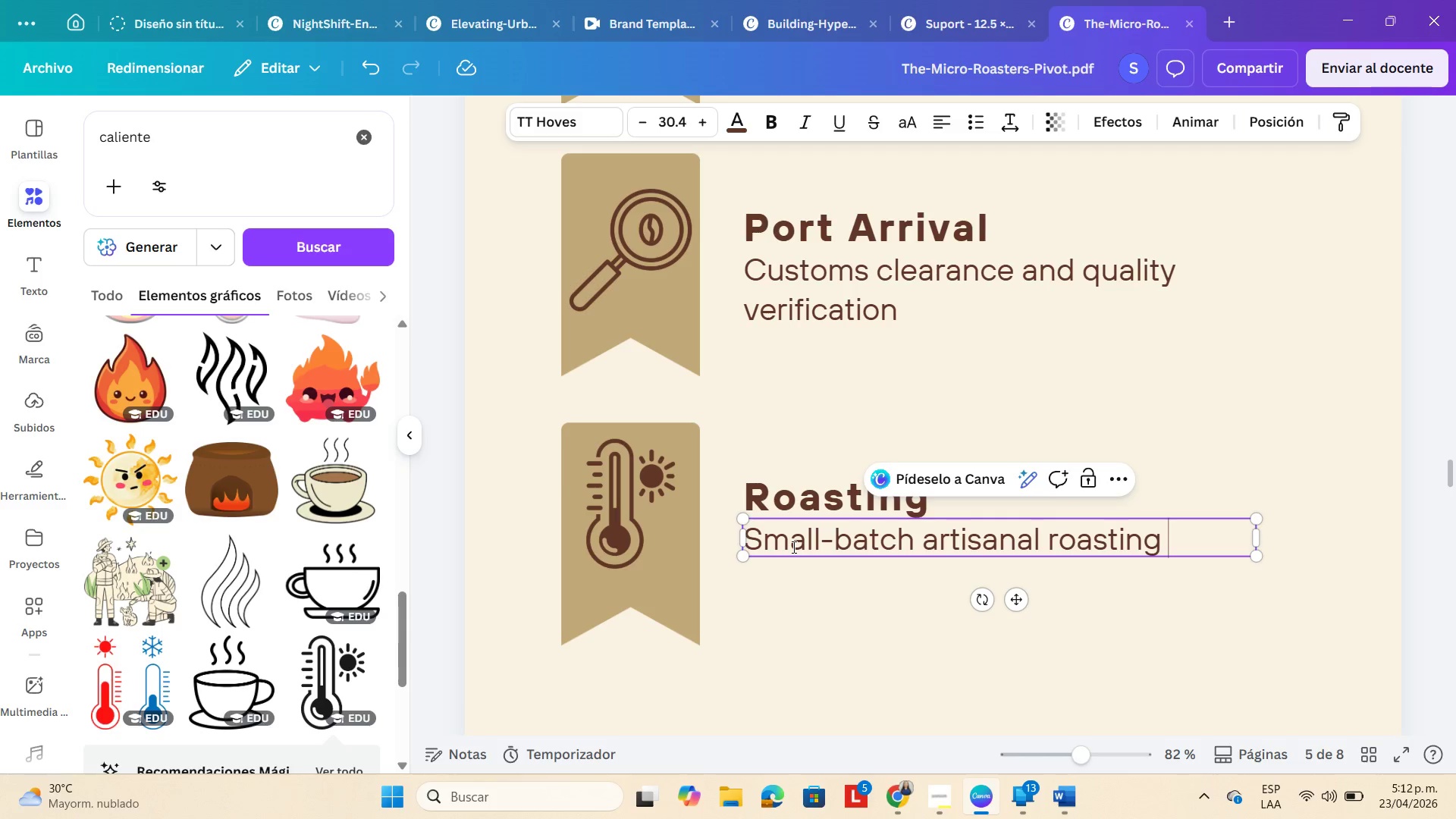 
key(Enter)
 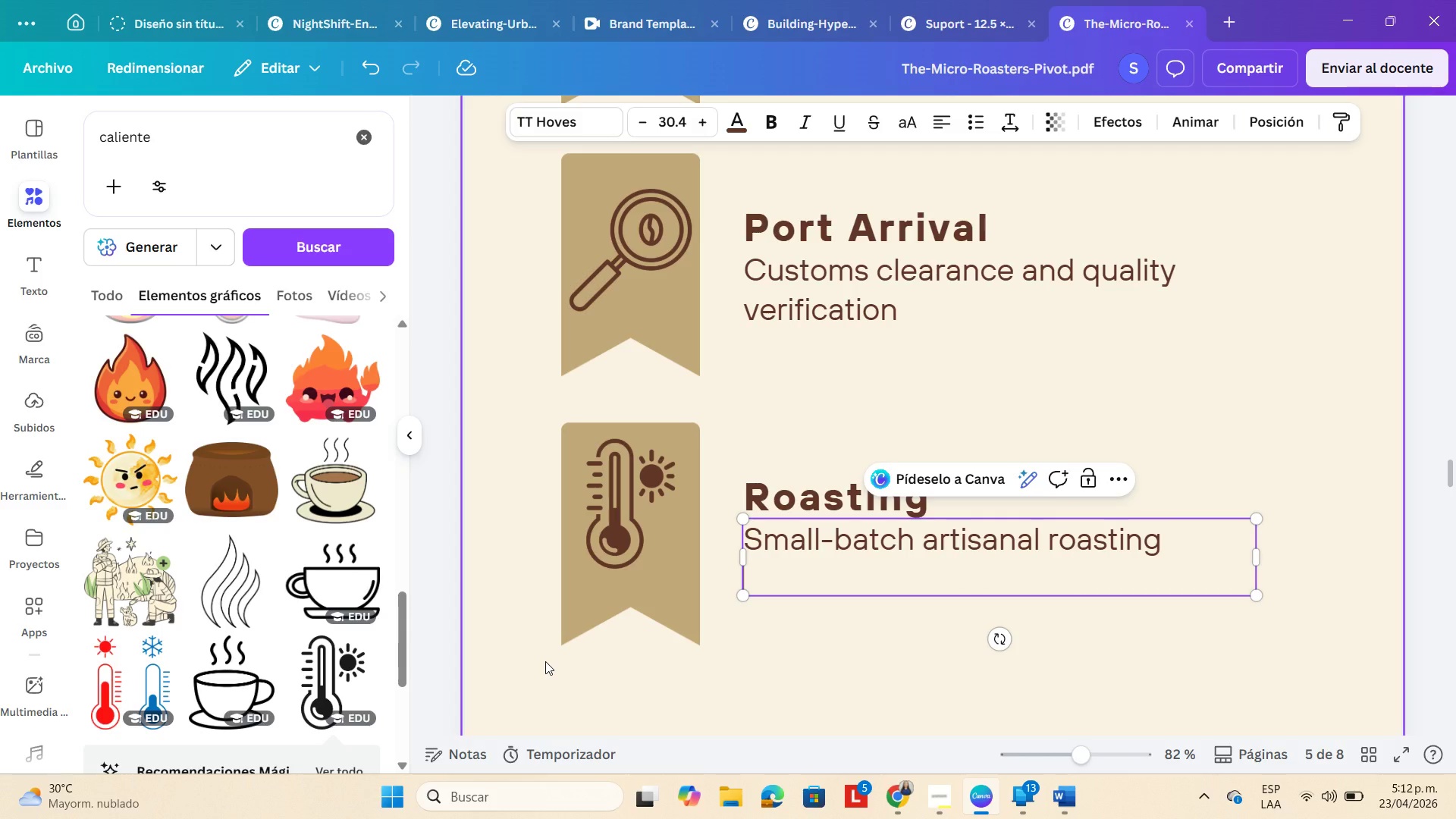 
type(for optimal flavor.)
 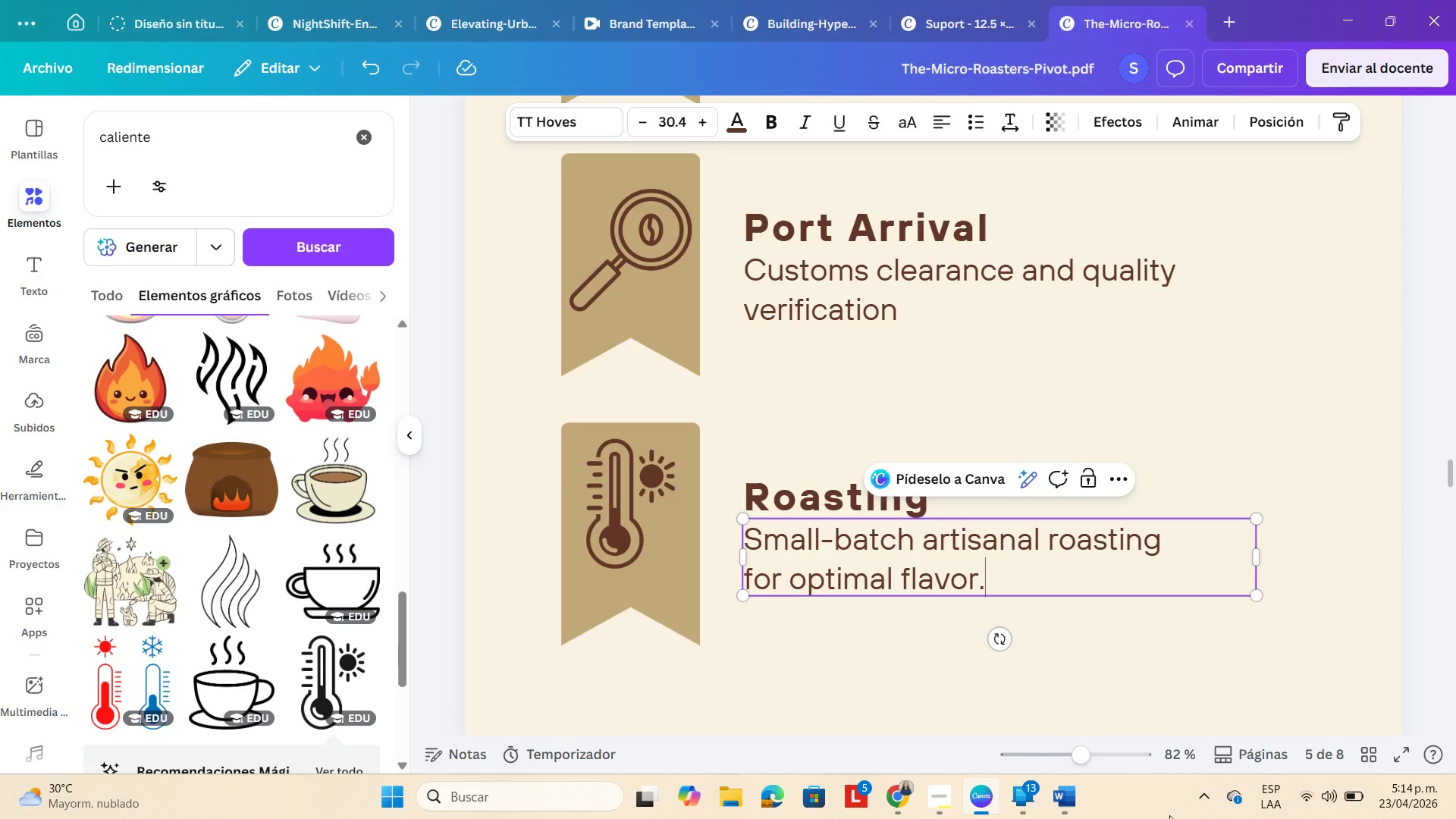 
wait(86.94)
 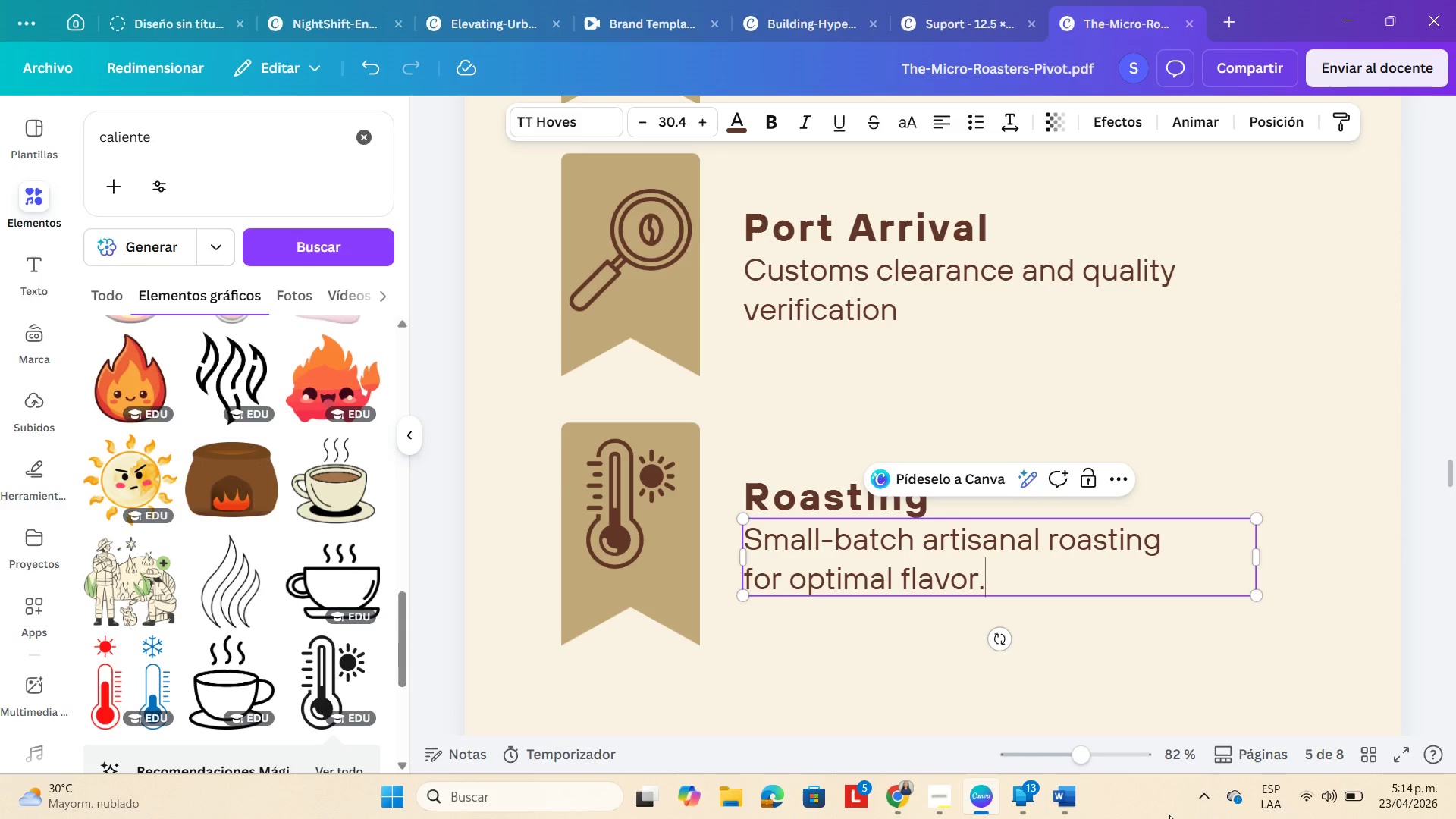 
scroll: coordinate [1140, 586], scroll_direction: up, amount: 2.0
 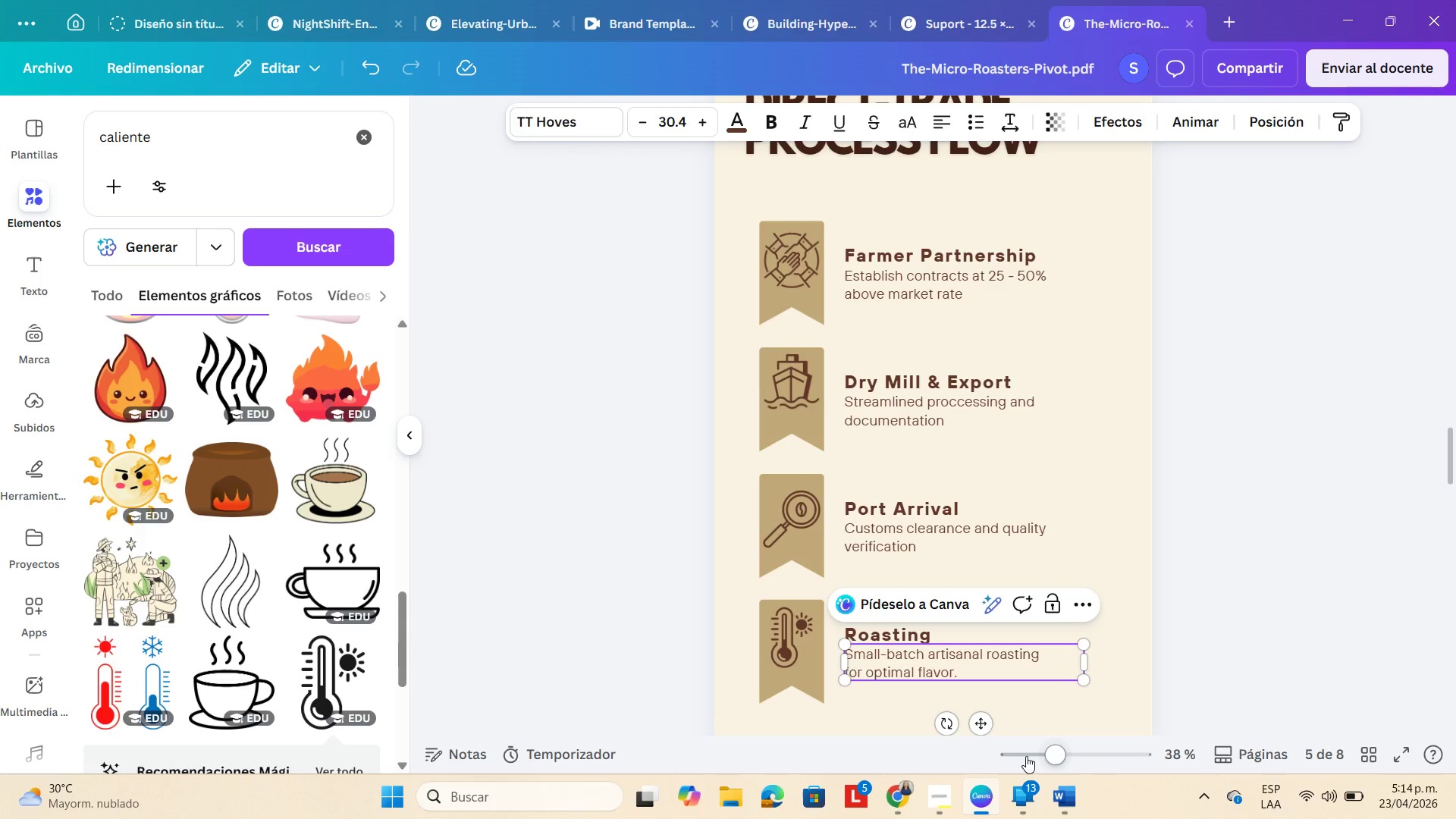 
left_click([1032, 758])
 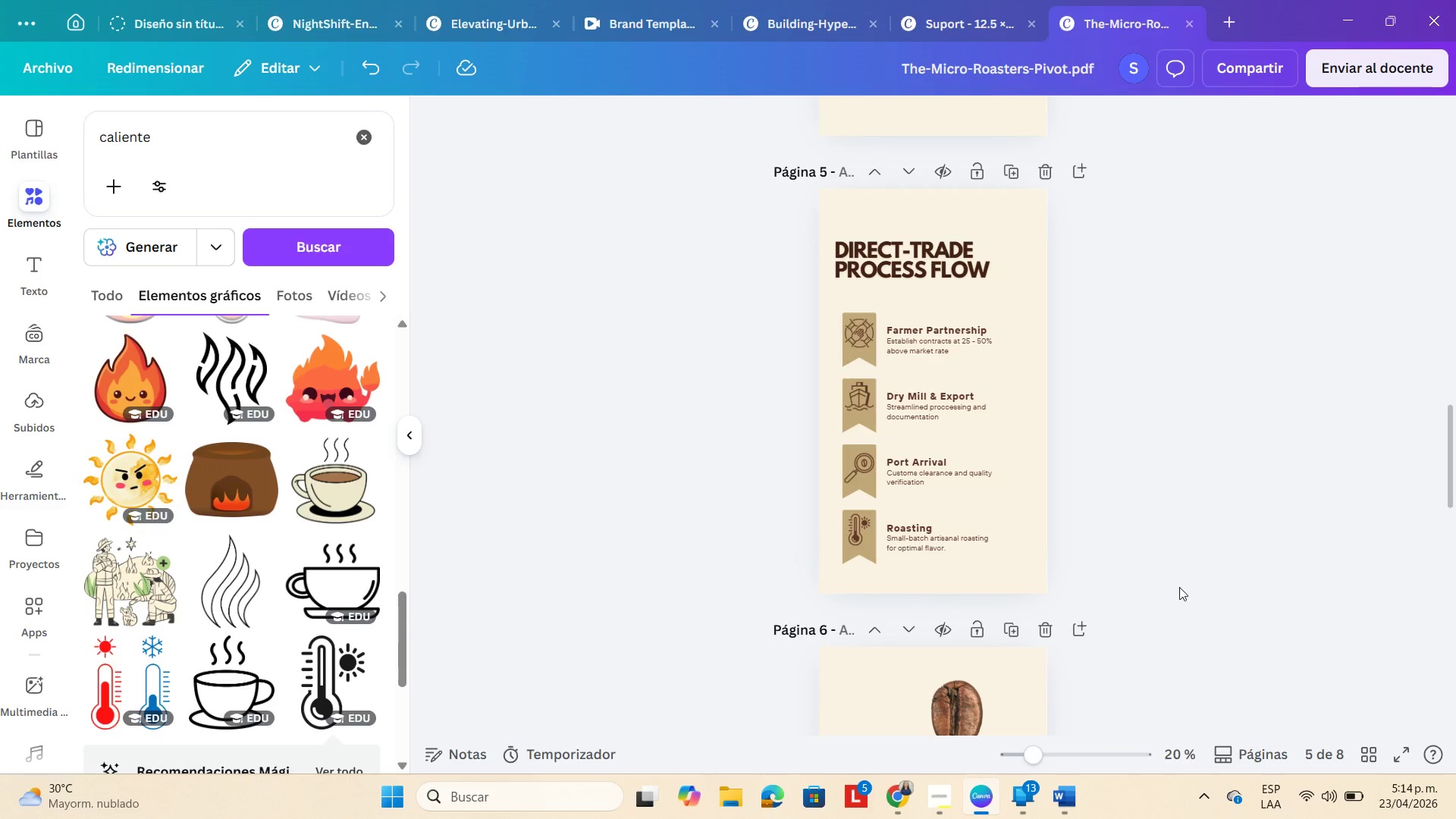 
scroll: coordinate [1179, 587], scroll_direction: down, amount: 1.0
 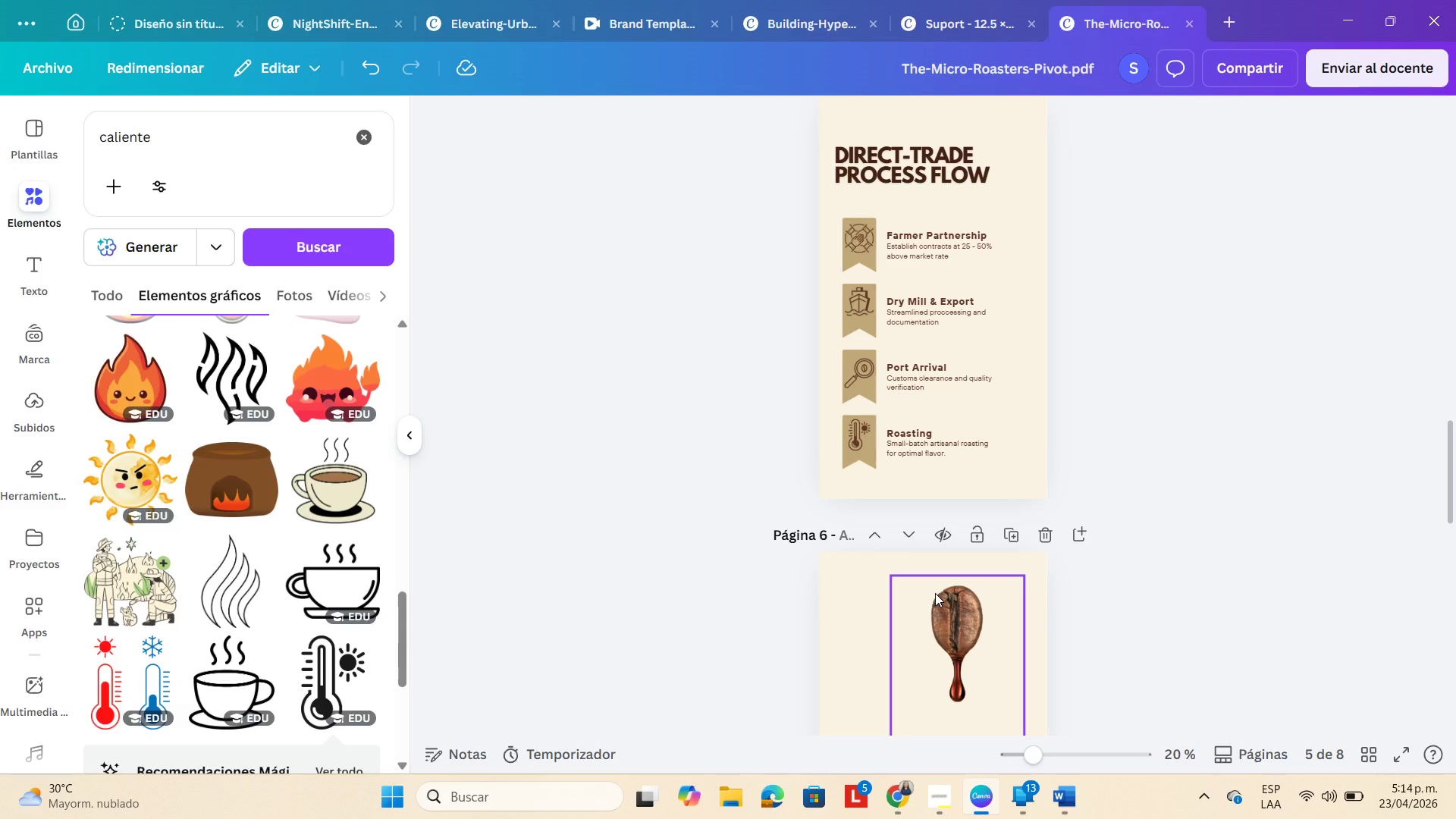 
wait(35.02)
 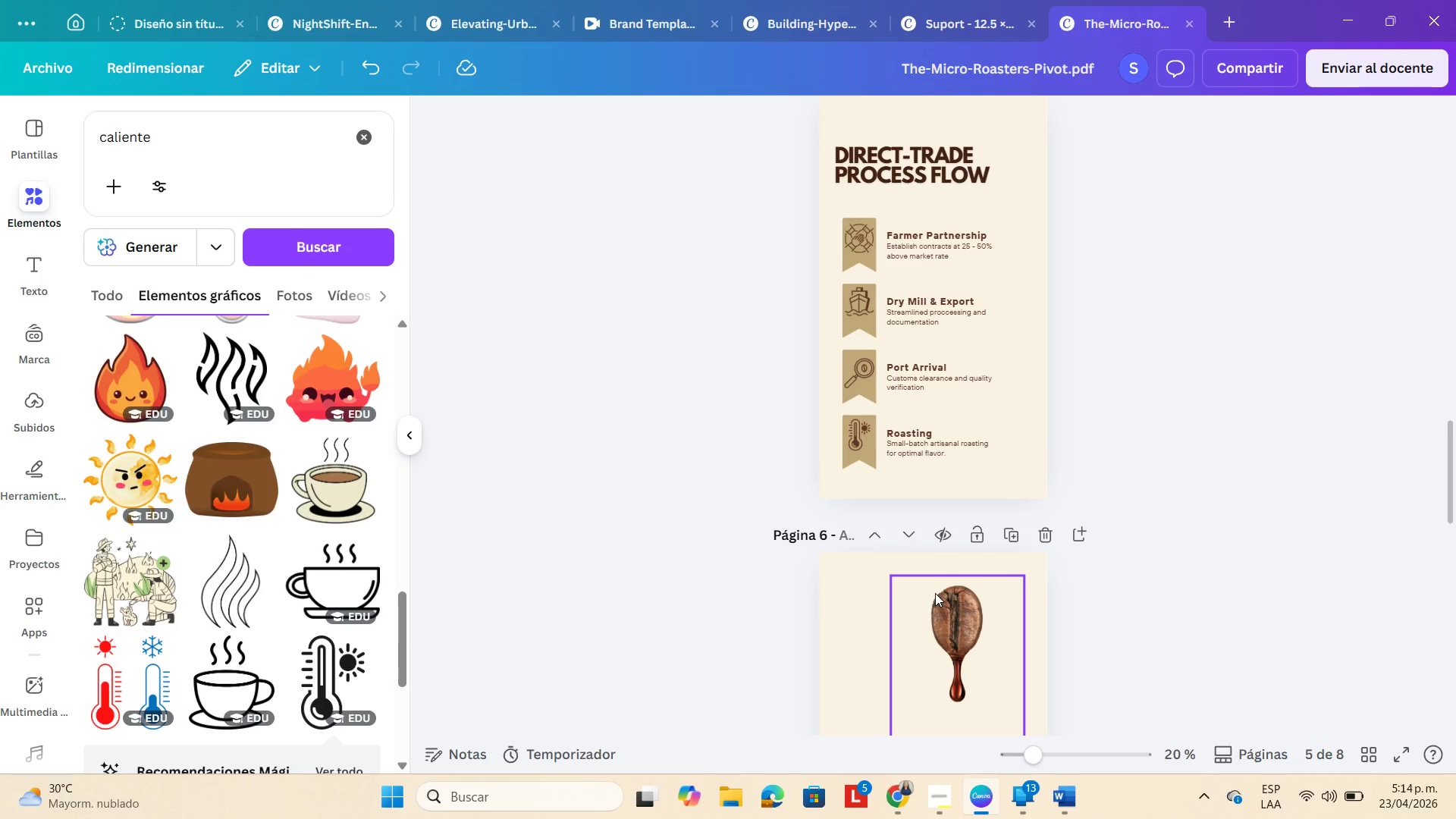 
left_click([938, 157])
 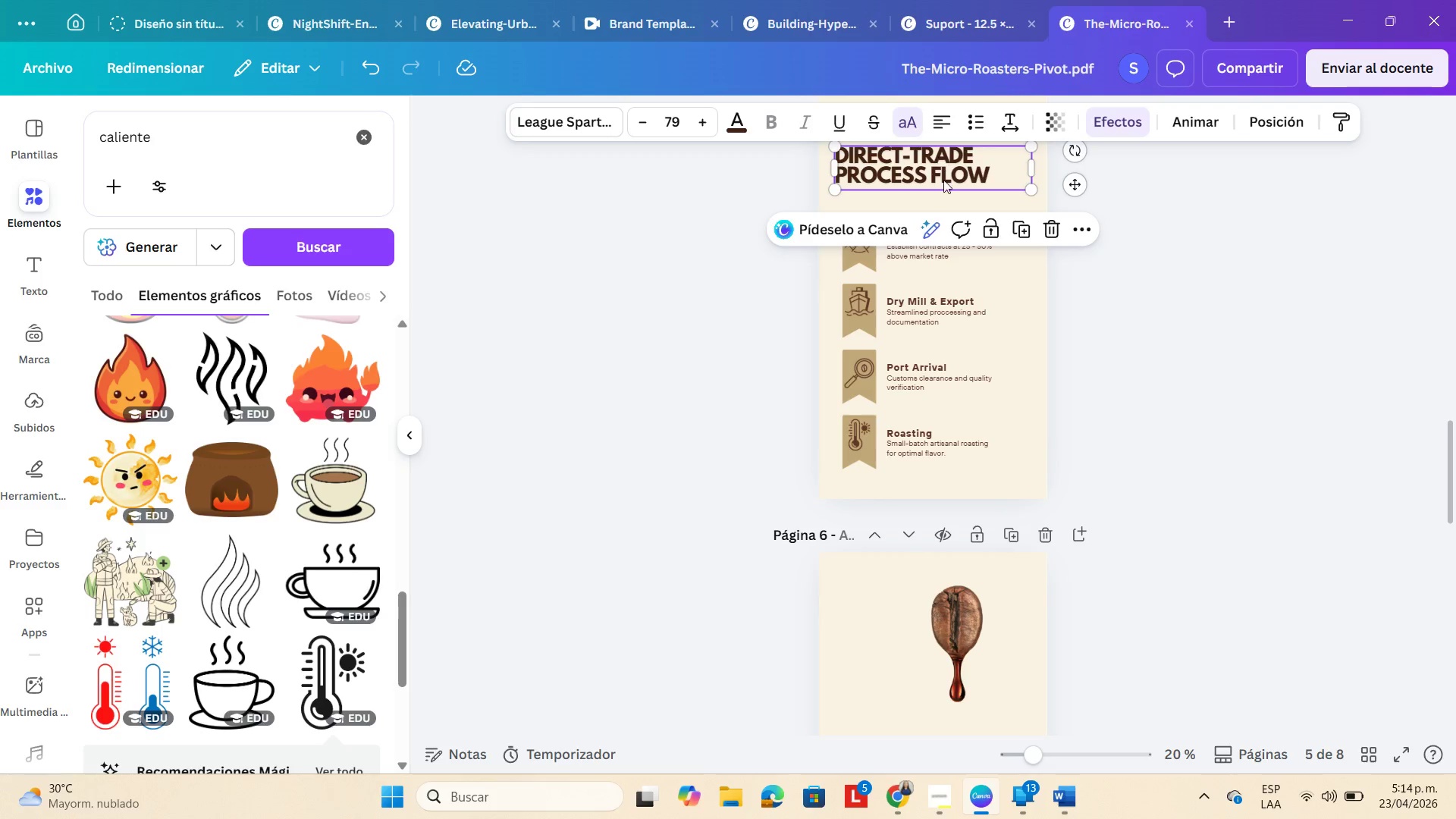 
left_click([1026, 230])
 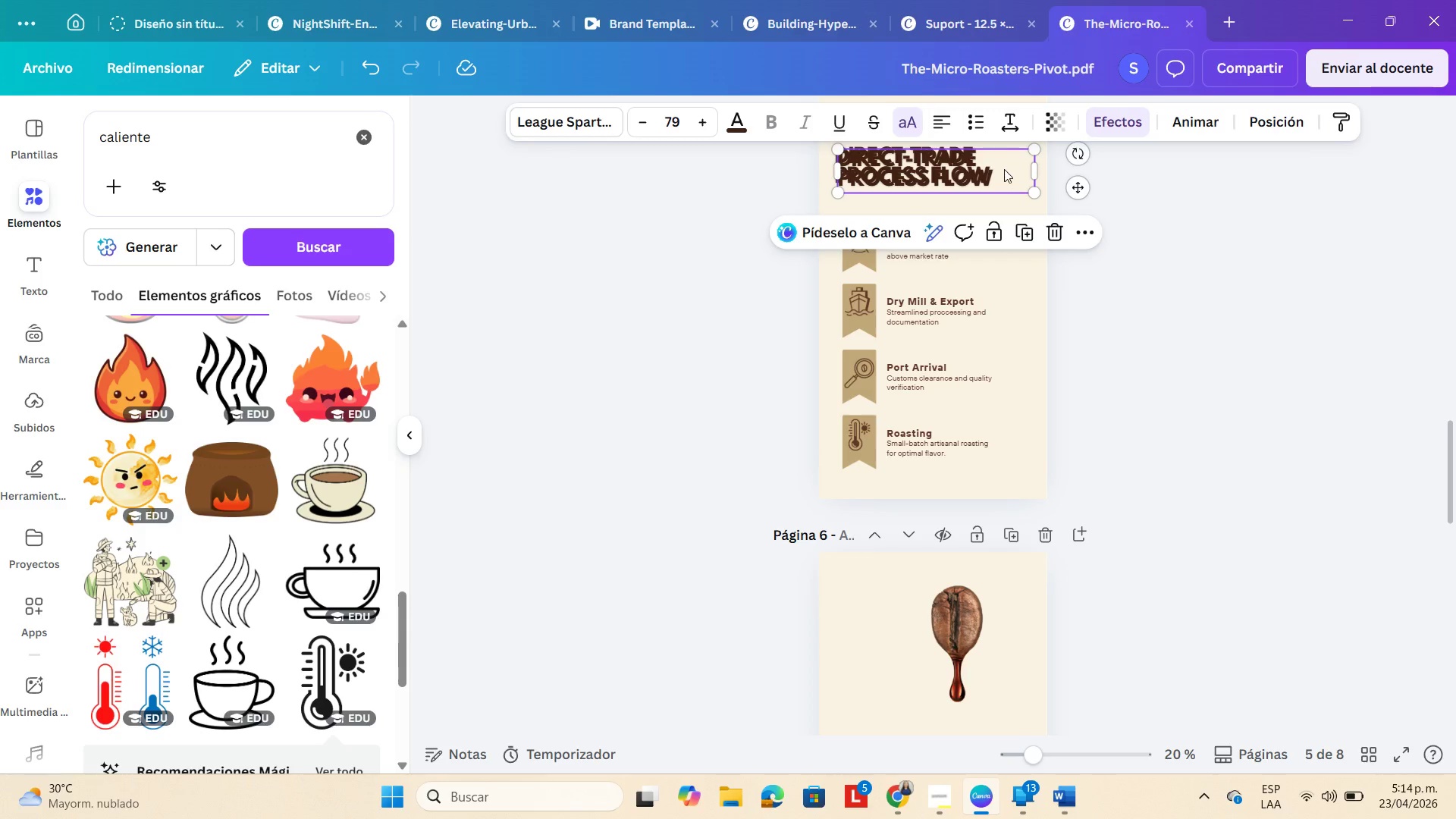 
left_click_drag(start_coordinate=[1004, 168], to_coordinate=[991, 600])
 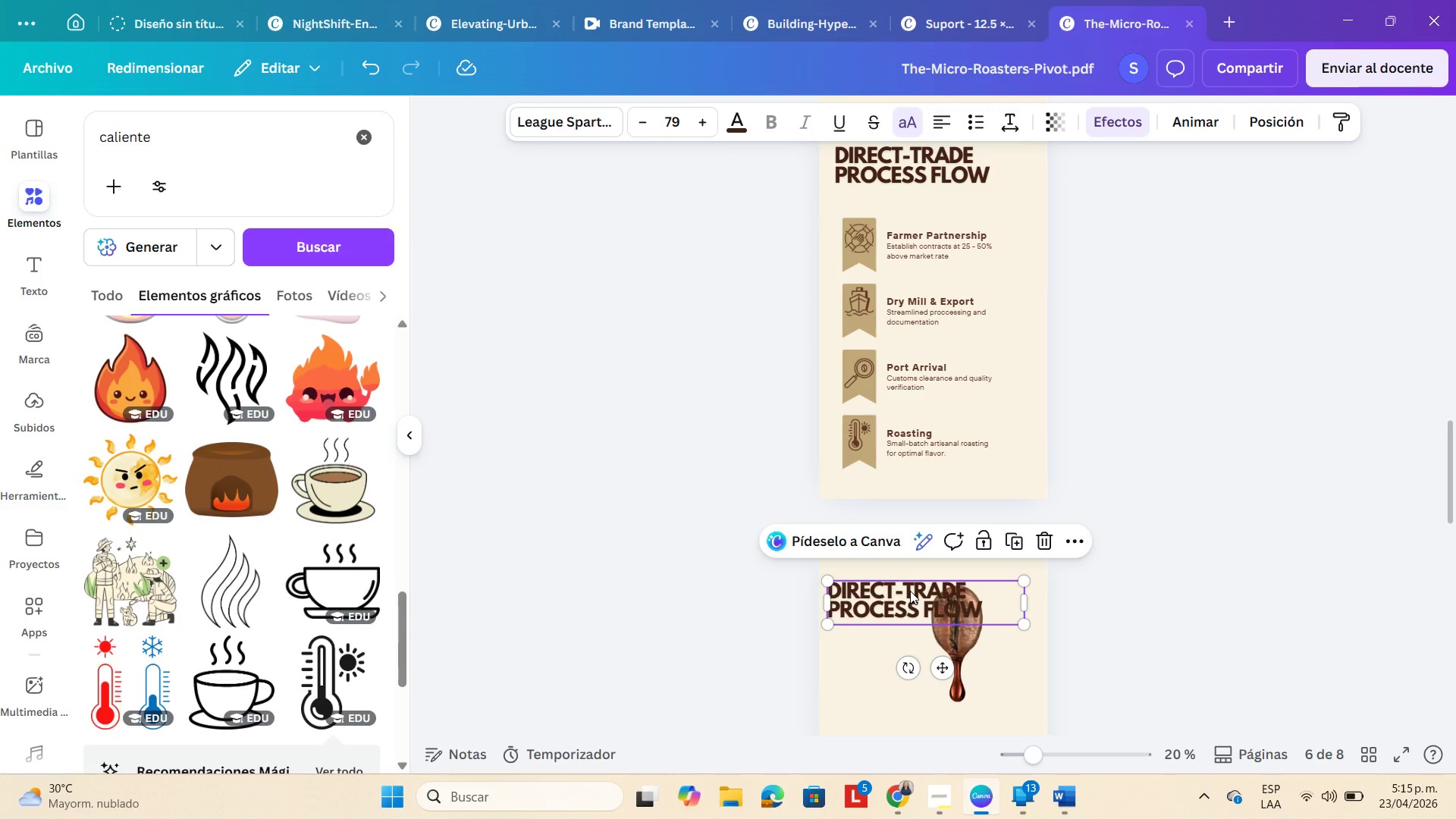 
double_click([910, 591])
 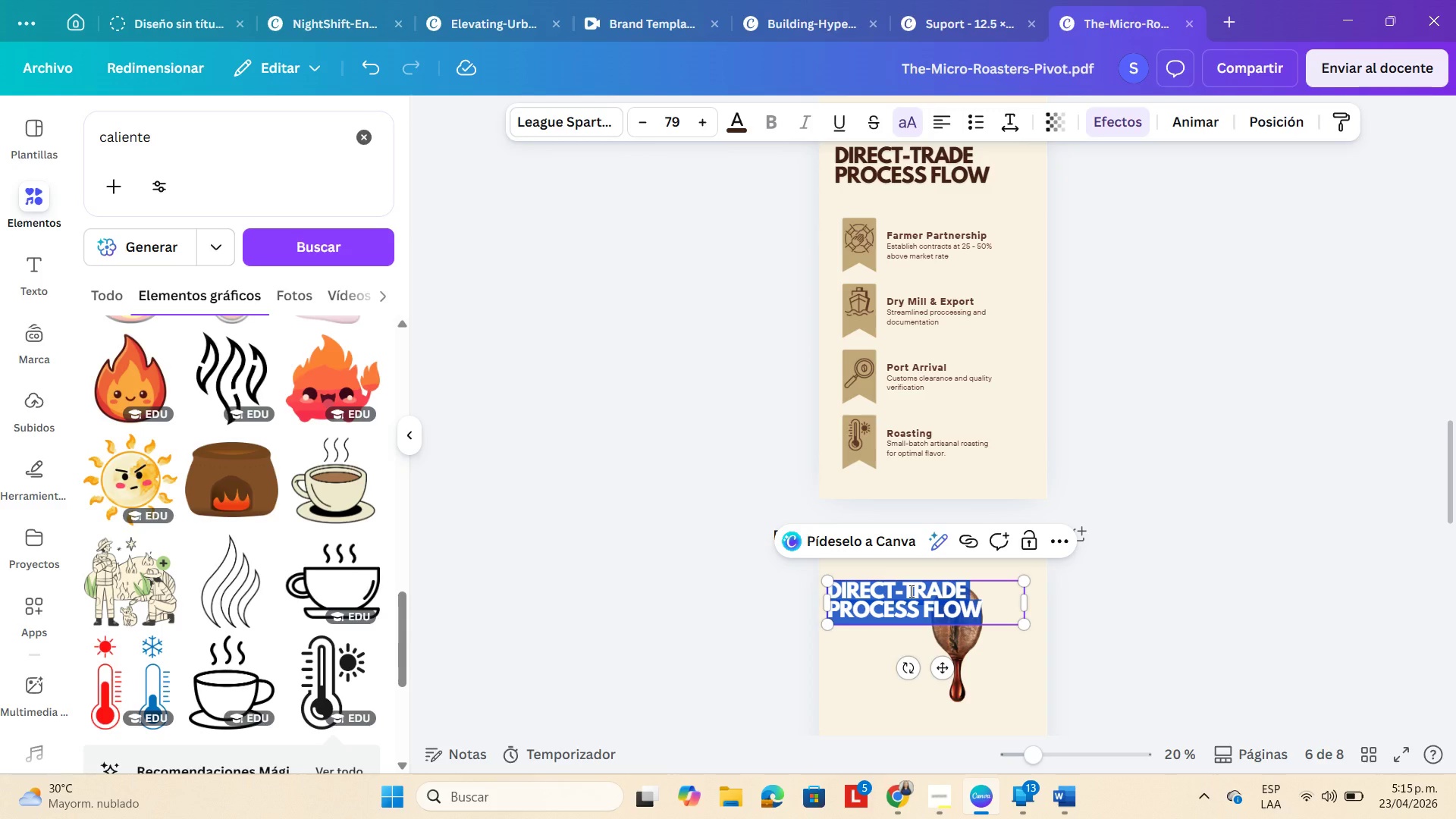 
type(From farm to cup)
 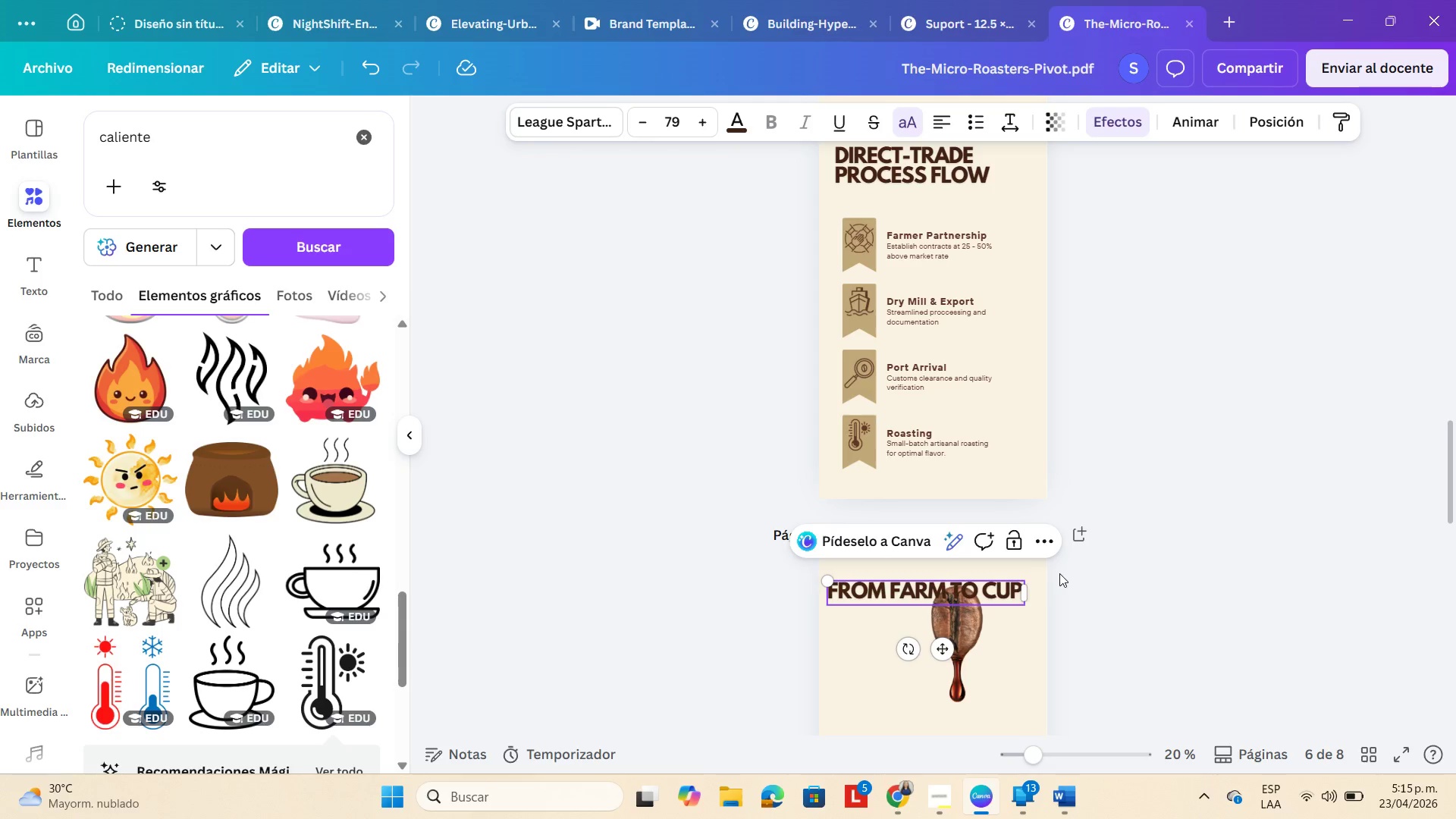 
wait(5.91)
 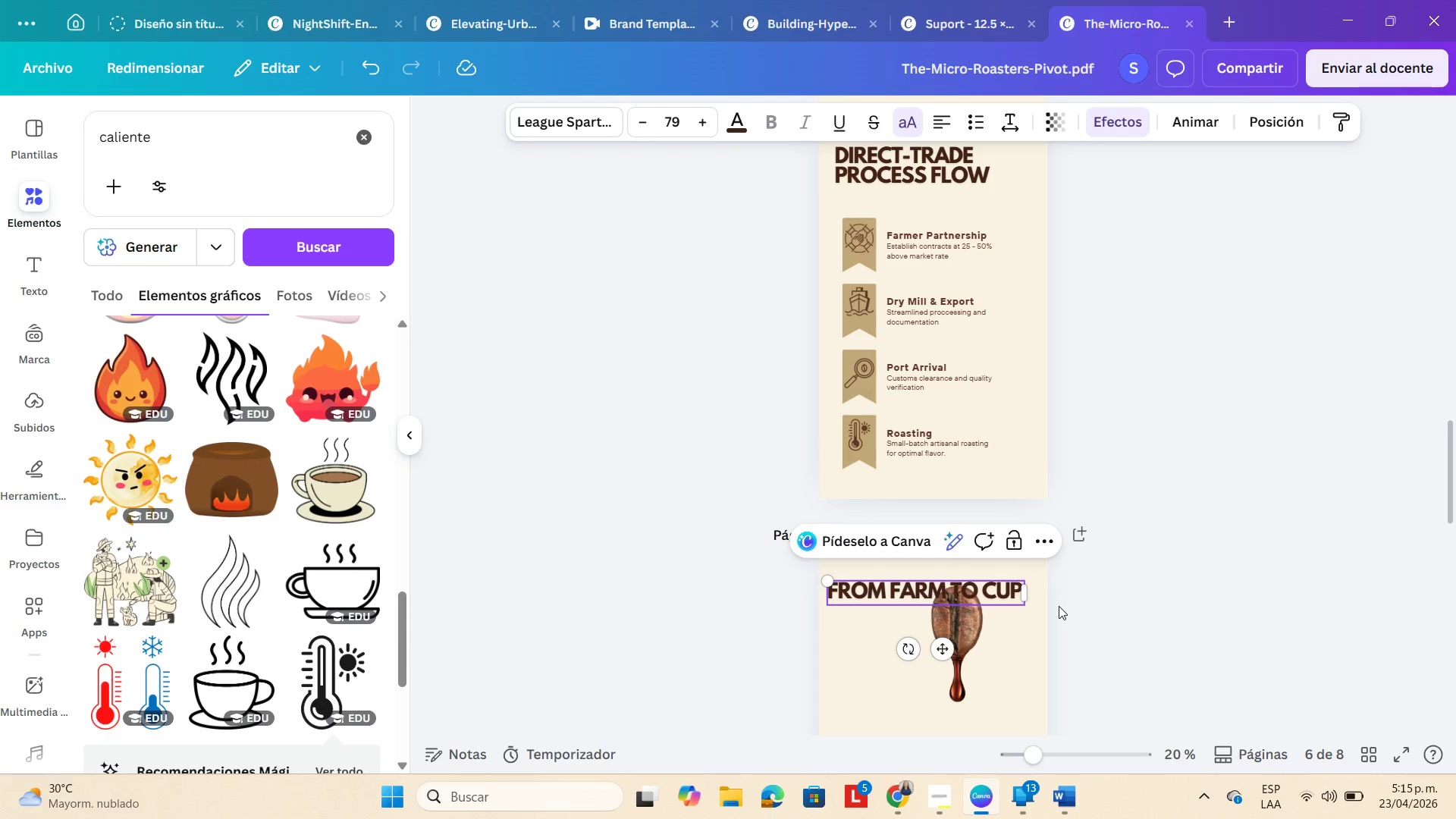 
left_click([1216, 620])
 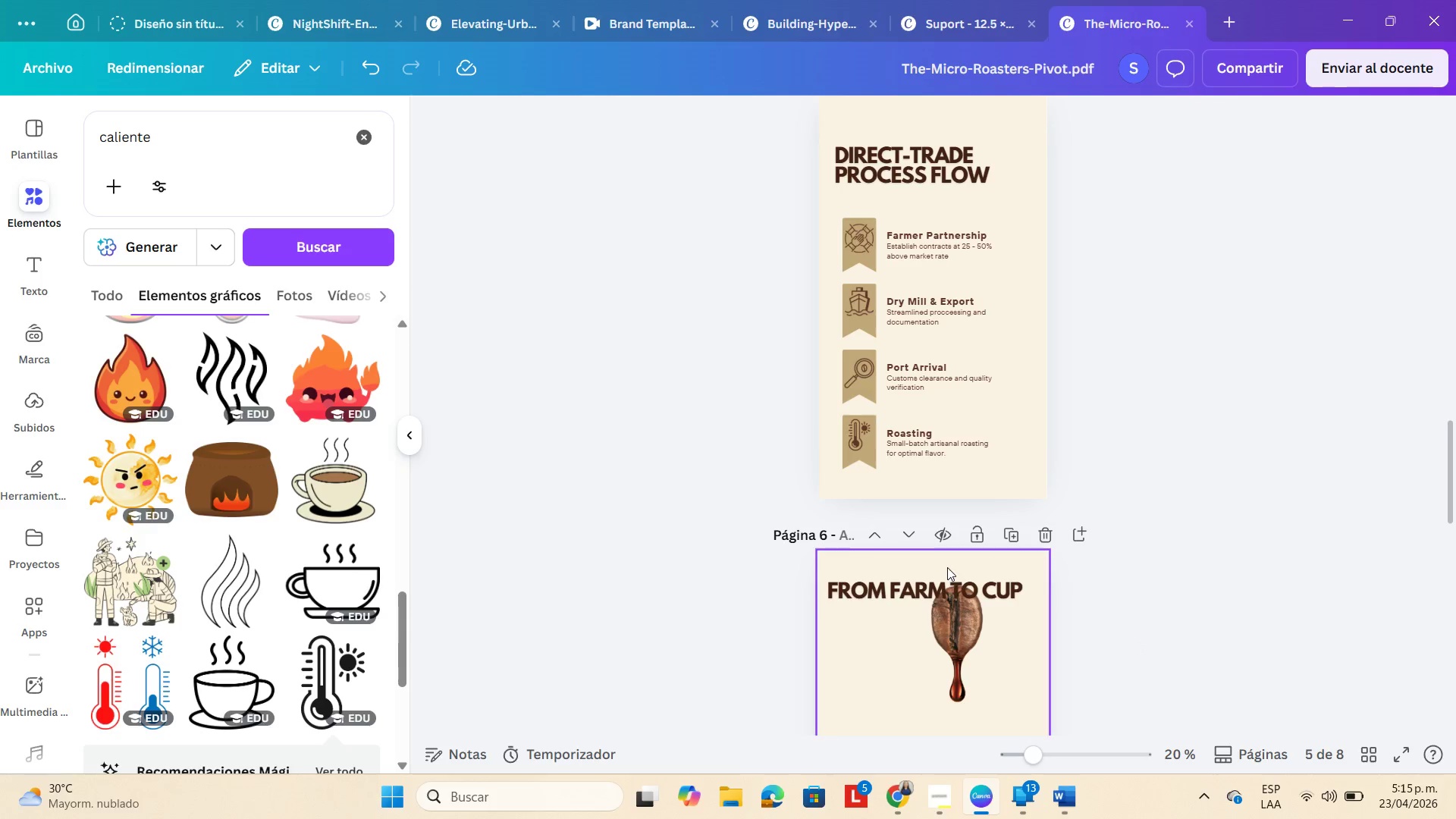 
left_click([945, 585])
 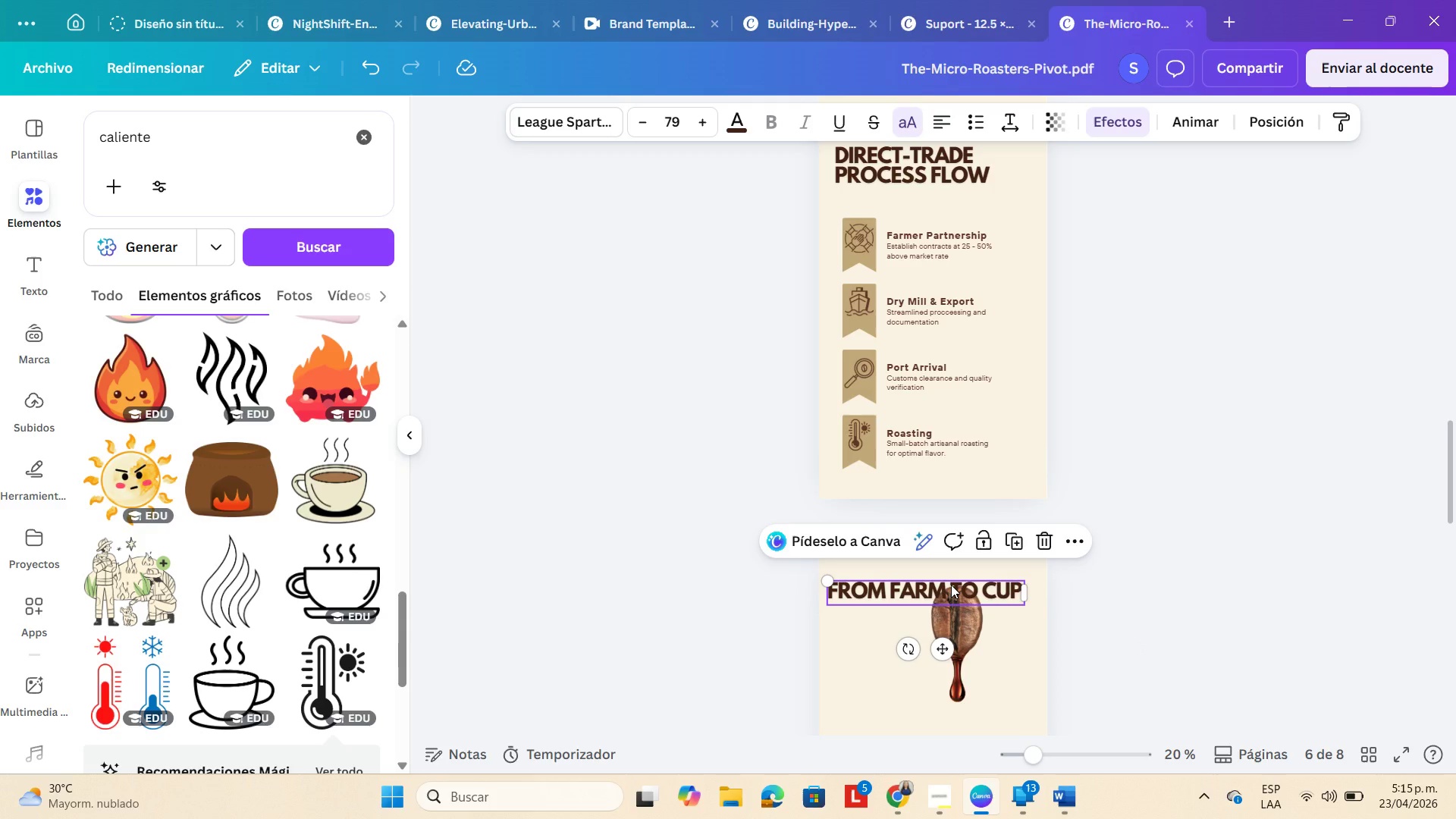 
left_click([951, 585])
 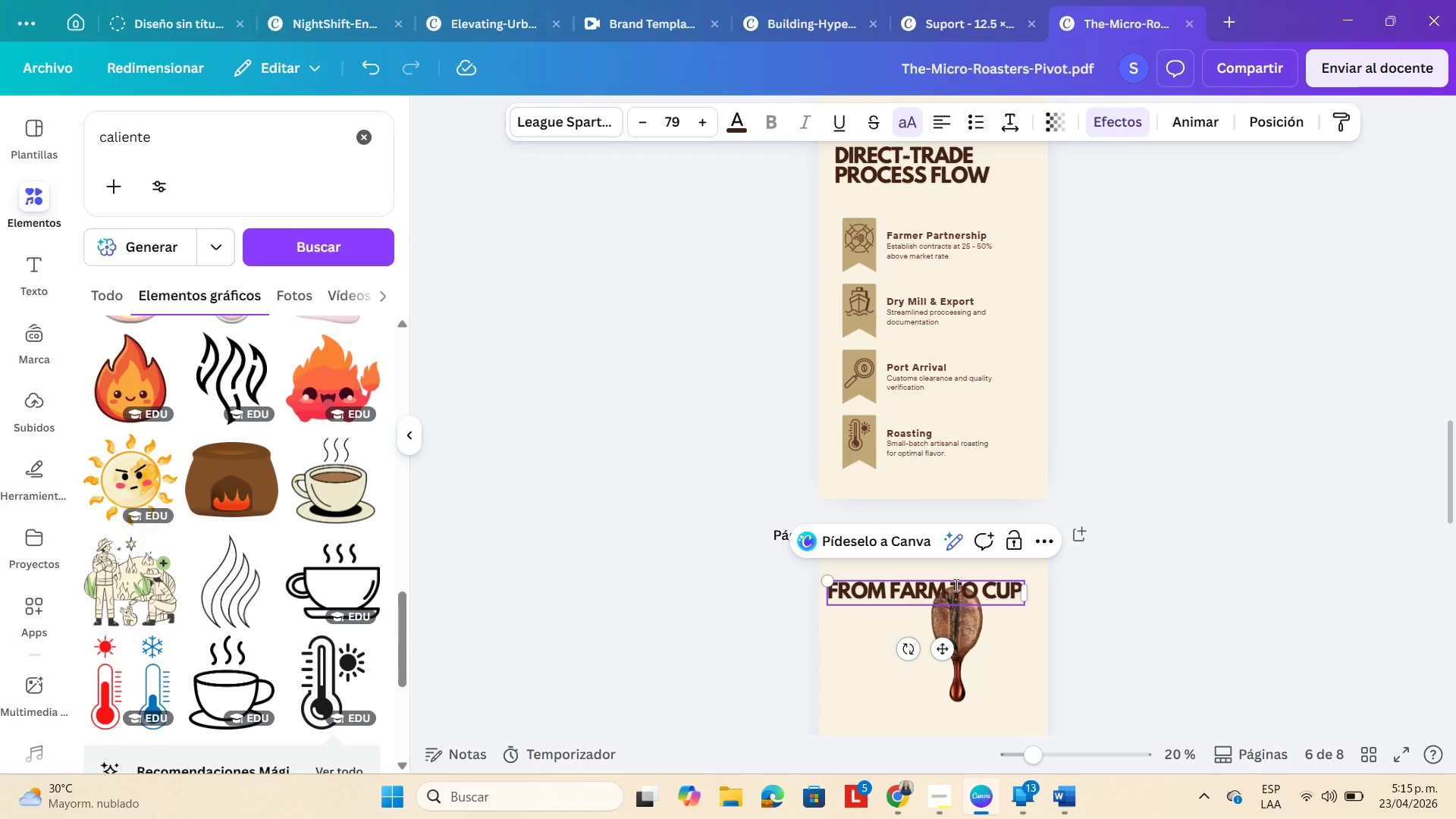 
left_click([955, 585])
 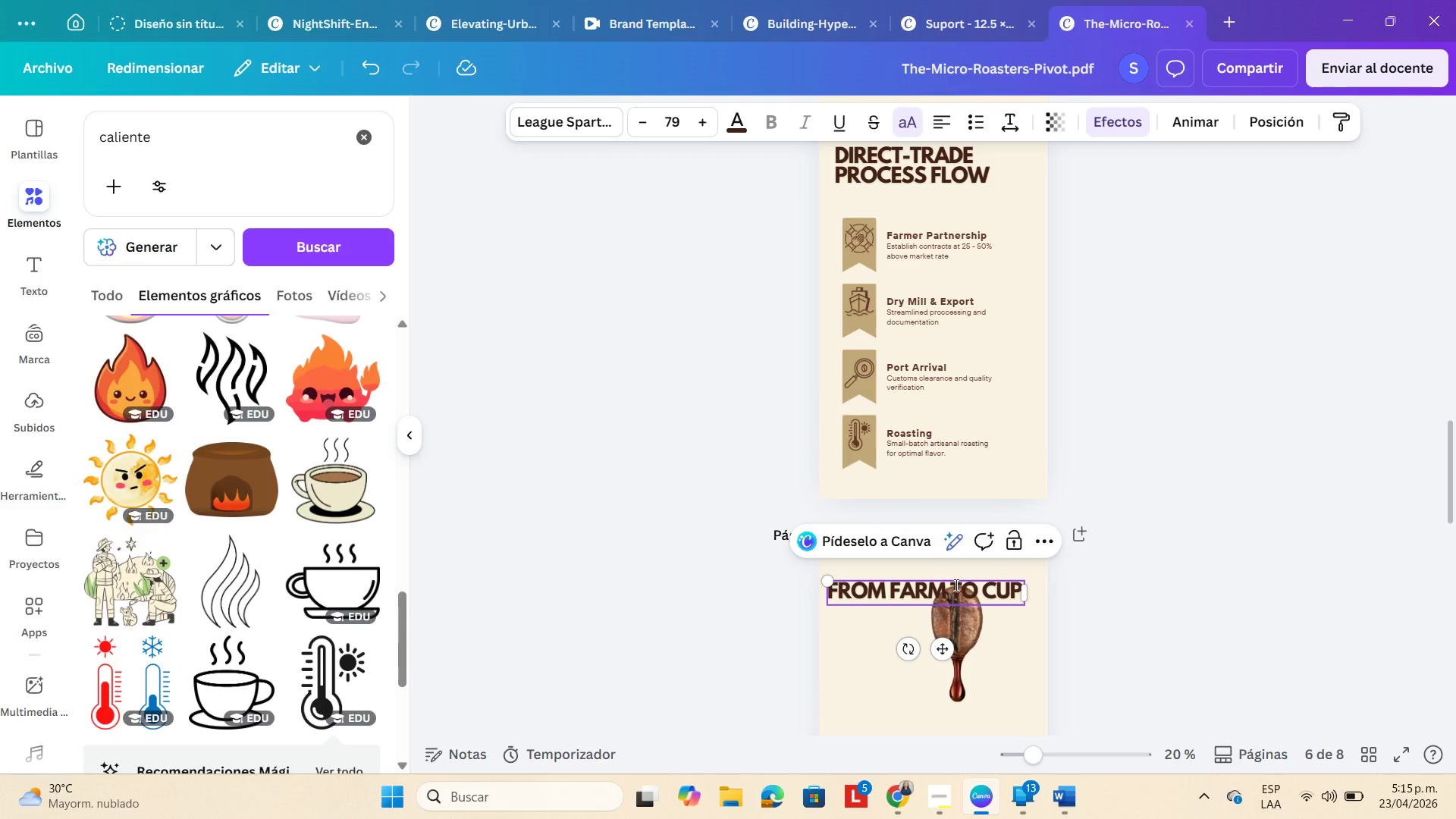 
key(Enter)
 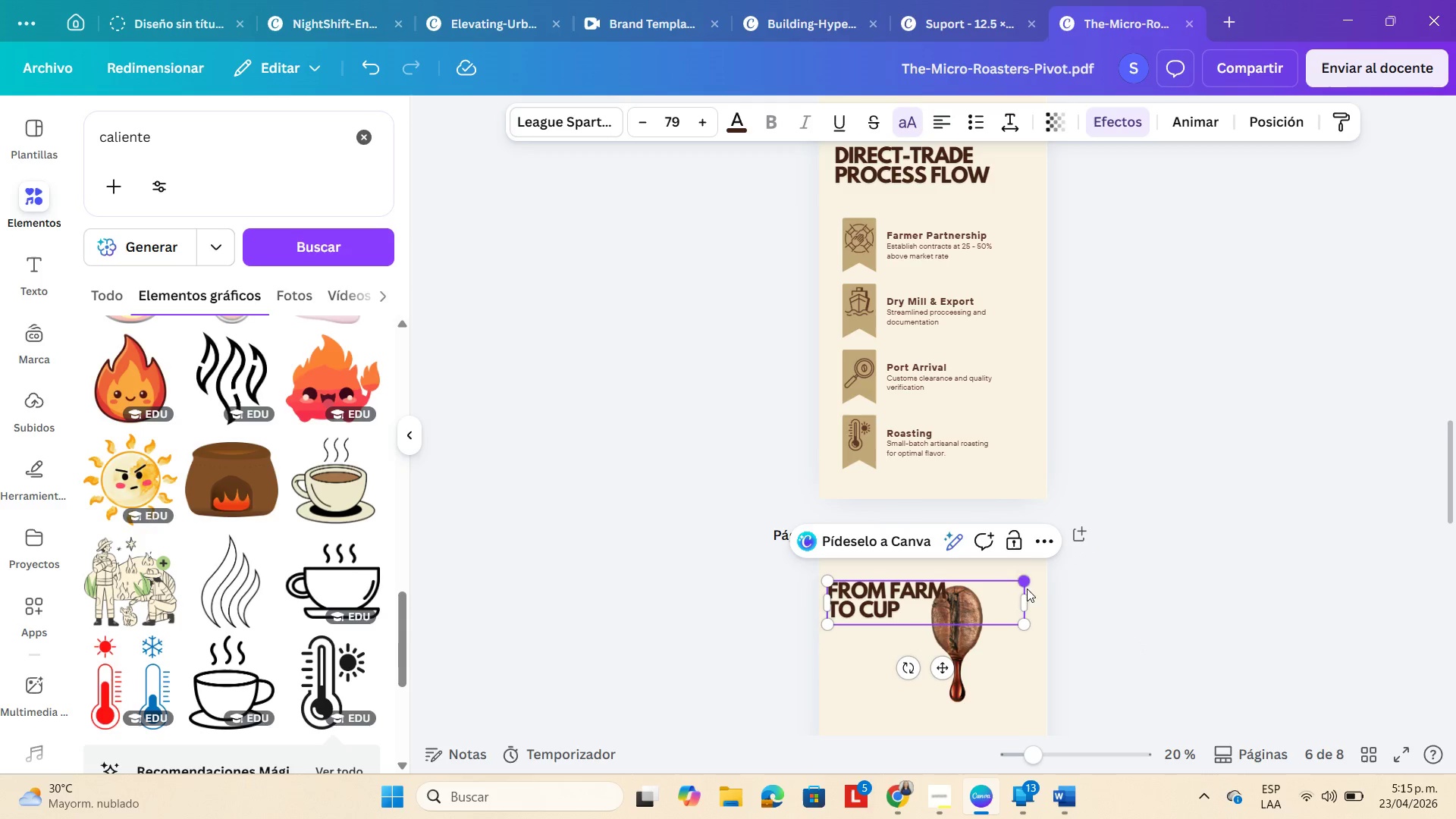 
left_click_drag(start_coordinate=[1025, 599], to_coordinate=[974, 588])
 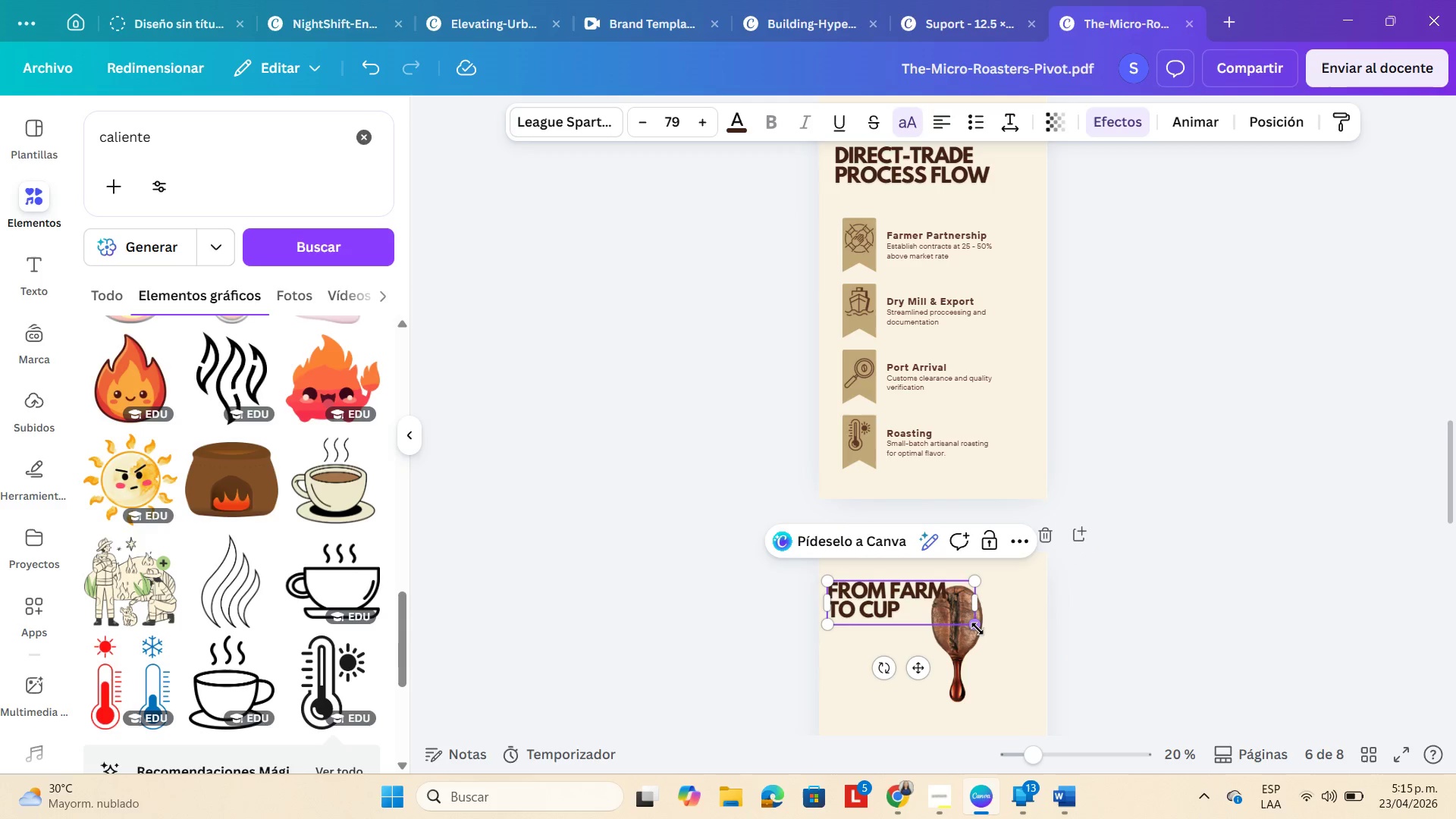 
left_click_drag(start_coordinate=[974, 626], to_coordinate=[1031, 654])
 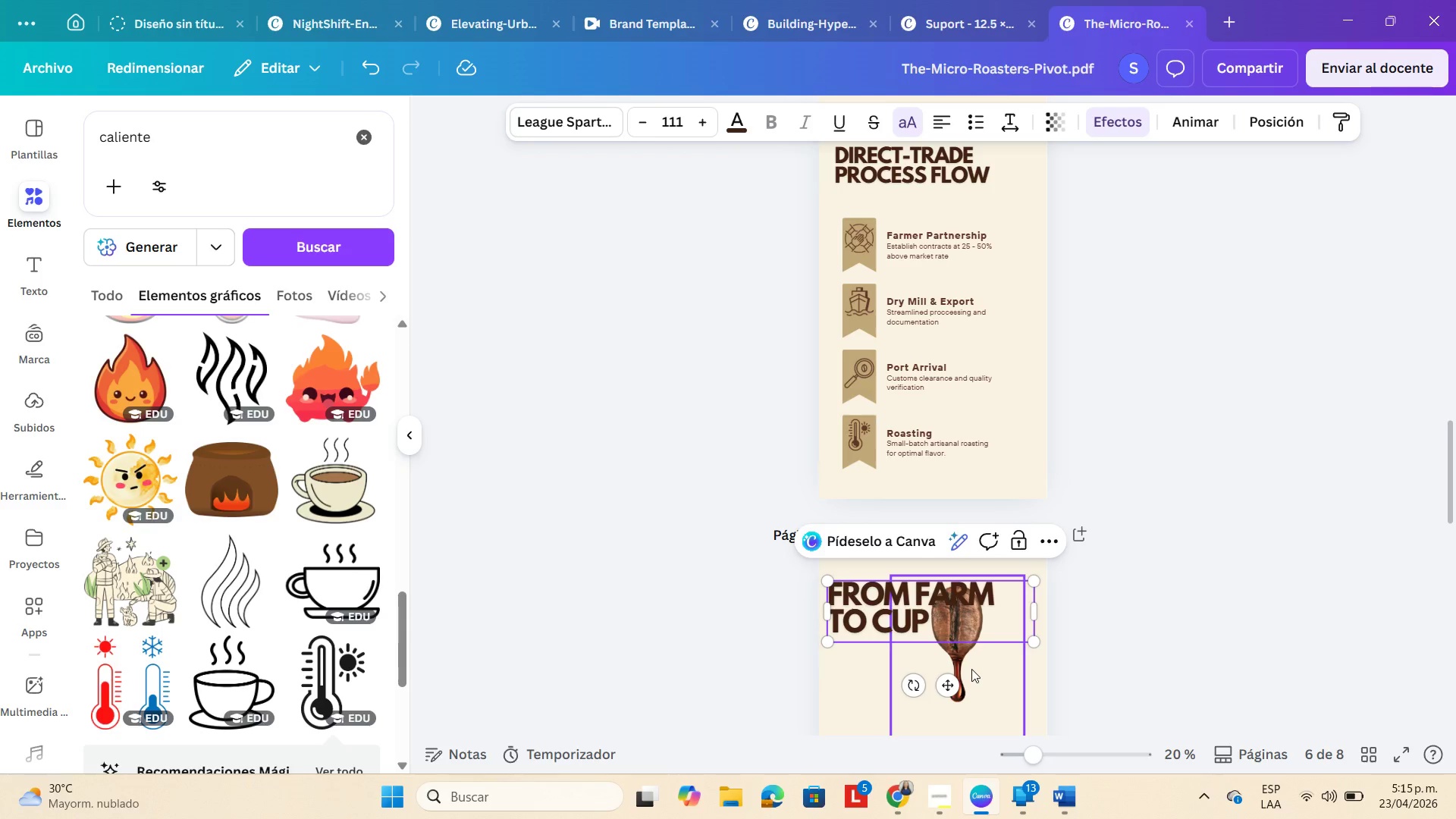 
left_click_drag(start_coordinate=[971, 669], to_coordinate=[871, 689])
 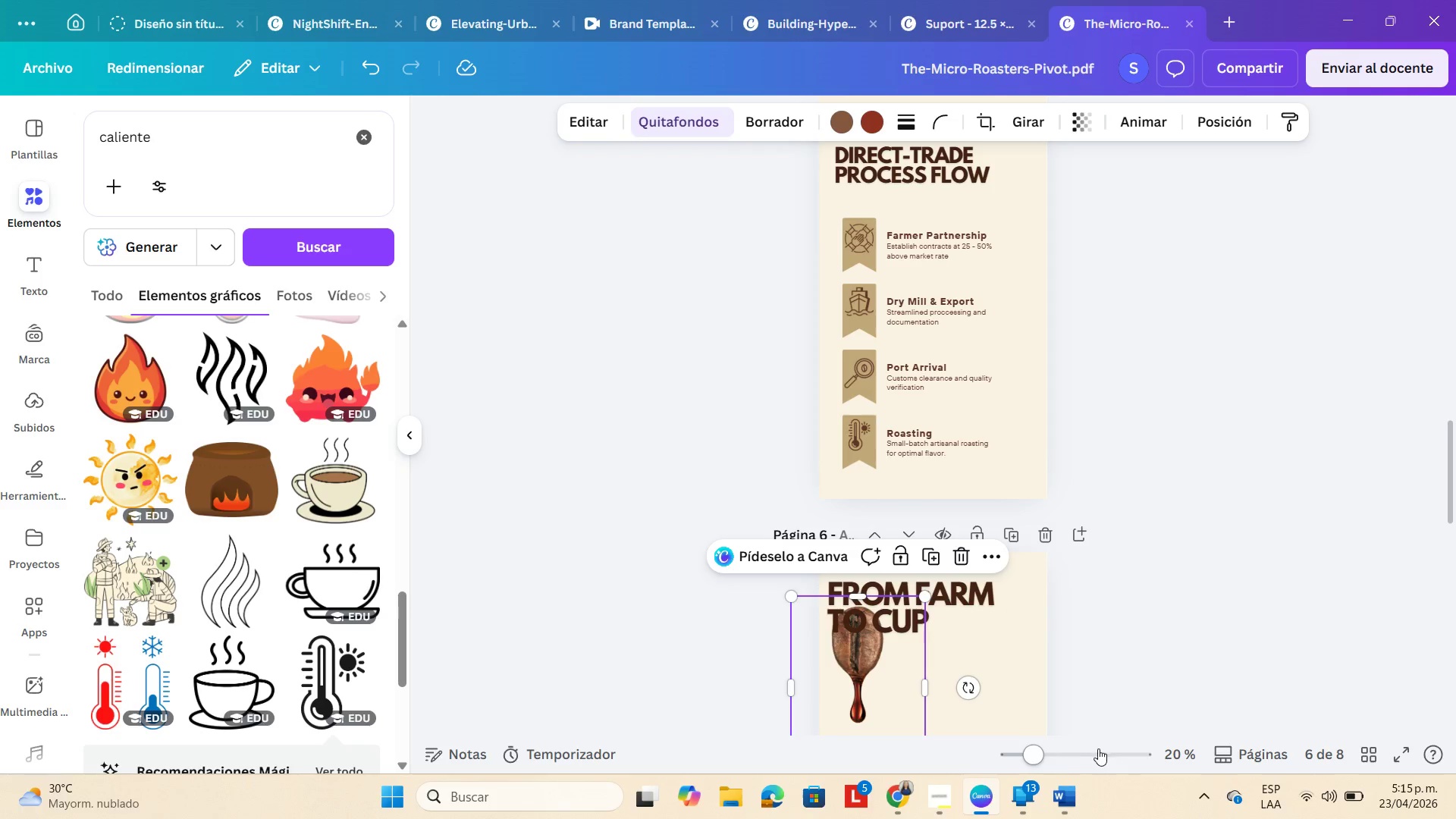 
left_click([1071, 755])
 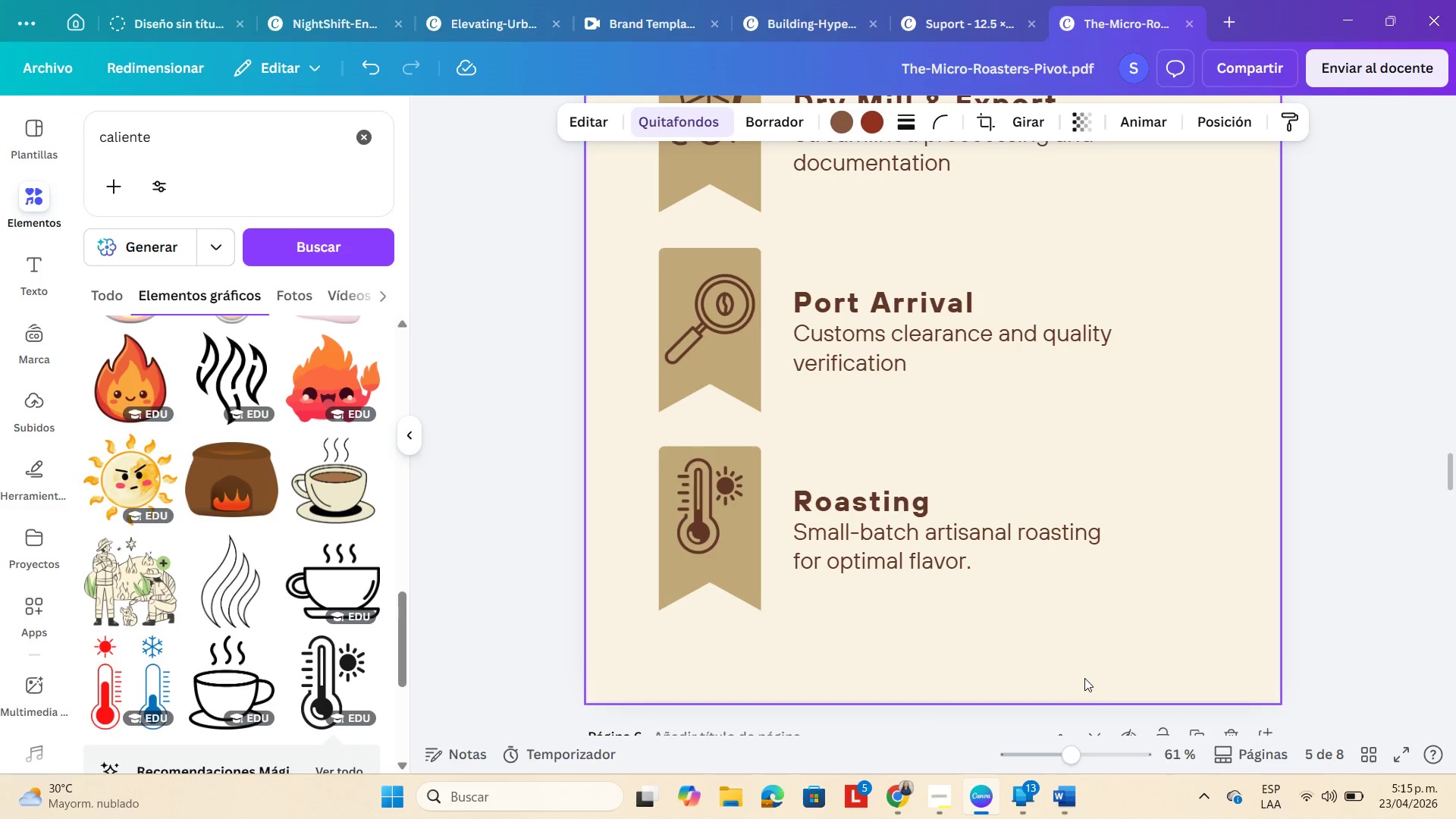 
scroll: coordinate [1087, 673], scroll_direction: down, amount: 5.0
 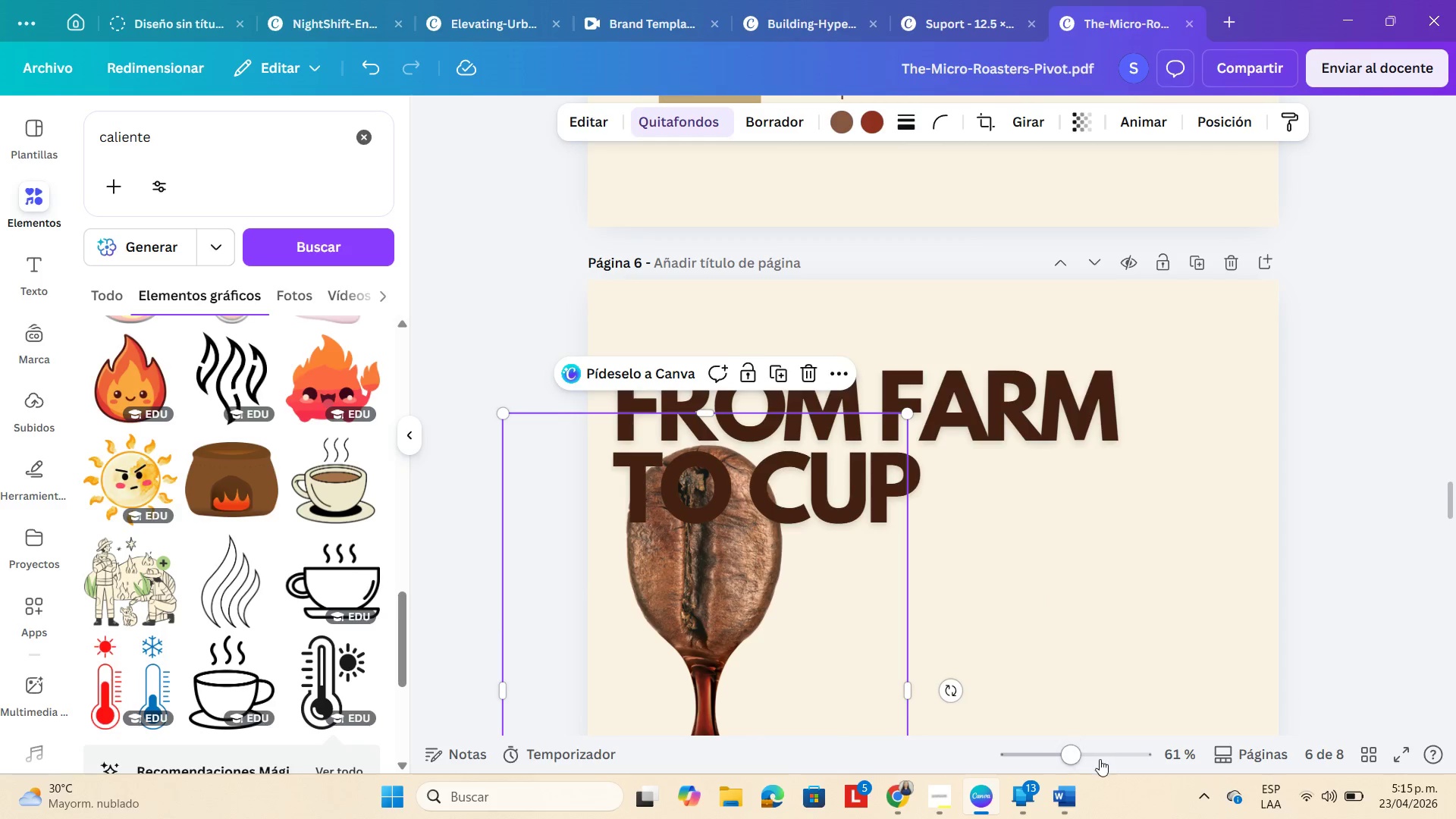 
left_click([1094, 755])
 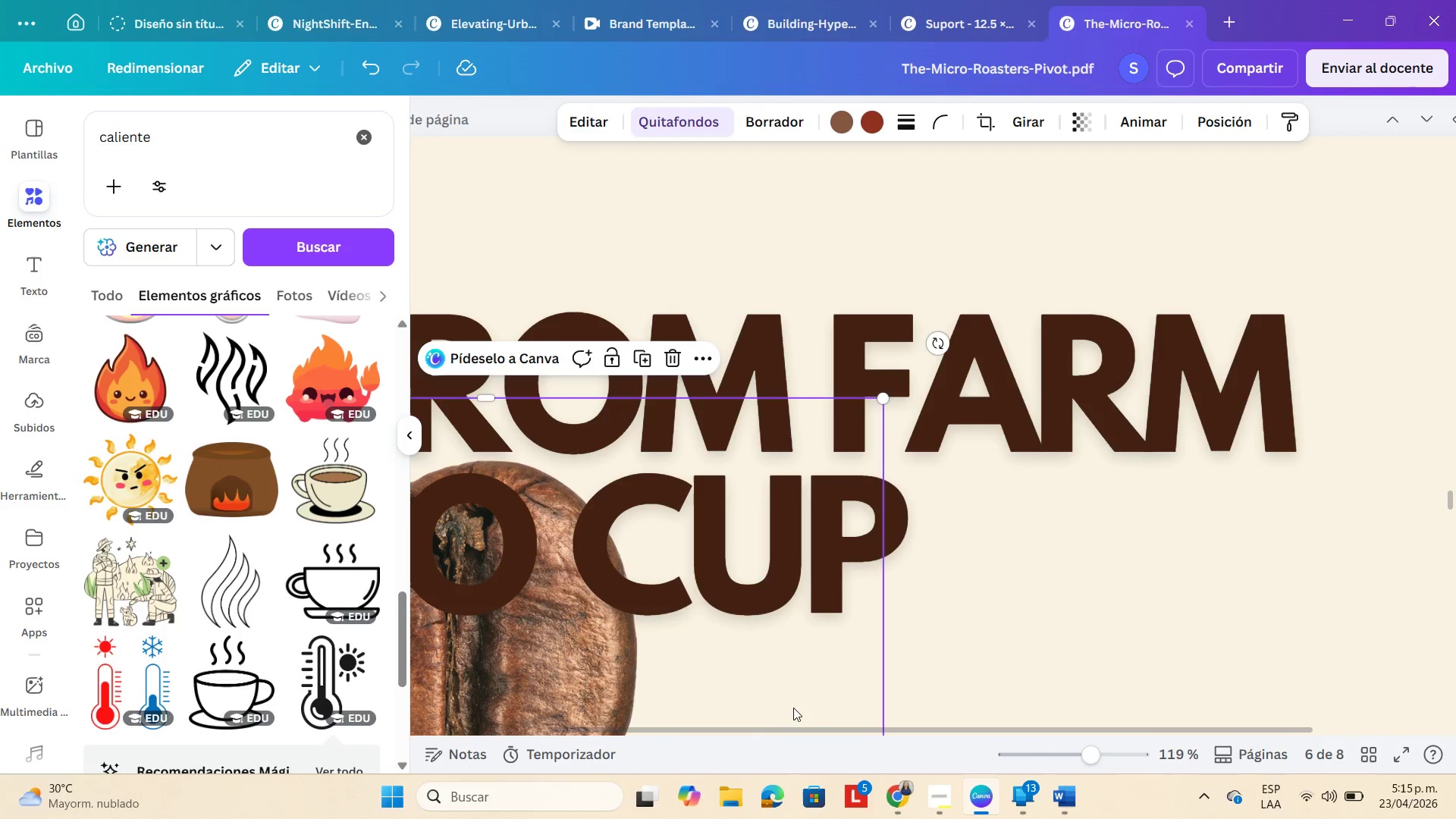 
left_click_drag(start_coordinate=[782, 705], to_coordinate=[836, 664])
 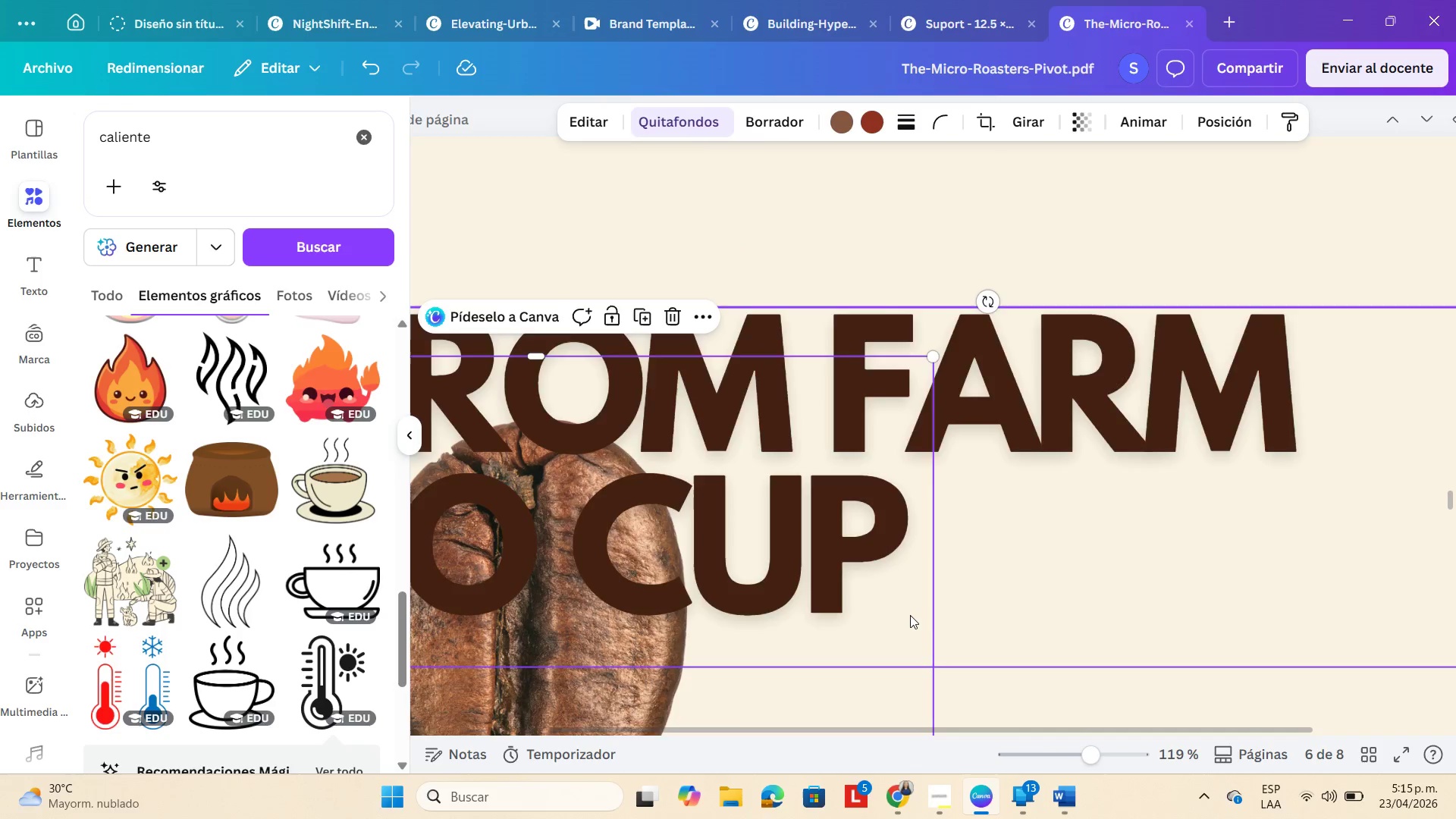 
scroll: coordinate [910, 615], scroll_direction: down, amount: 2.0
 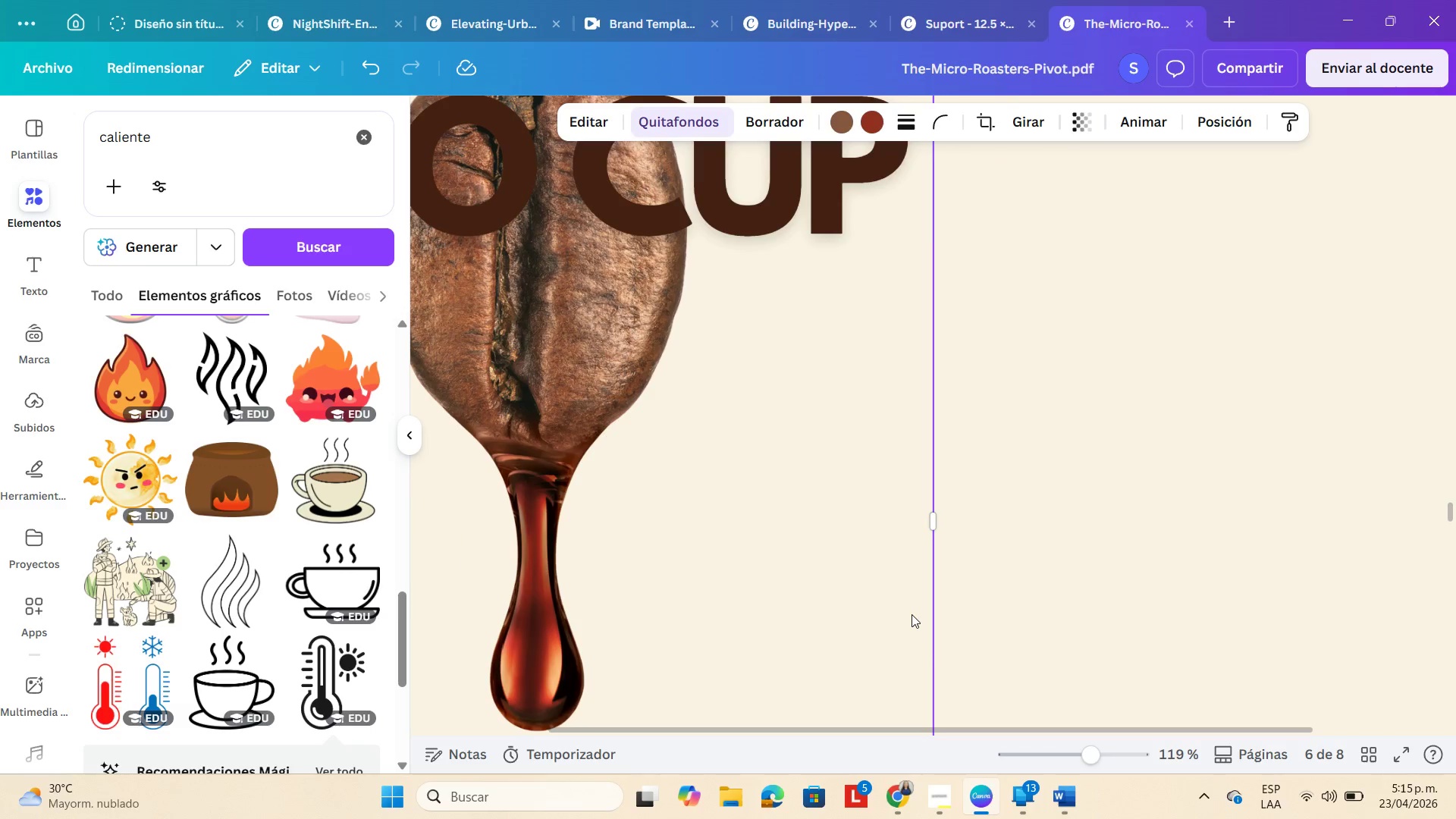 
scroll: coordinate [911, 613], scroll_direction: up, amount: 2.0
 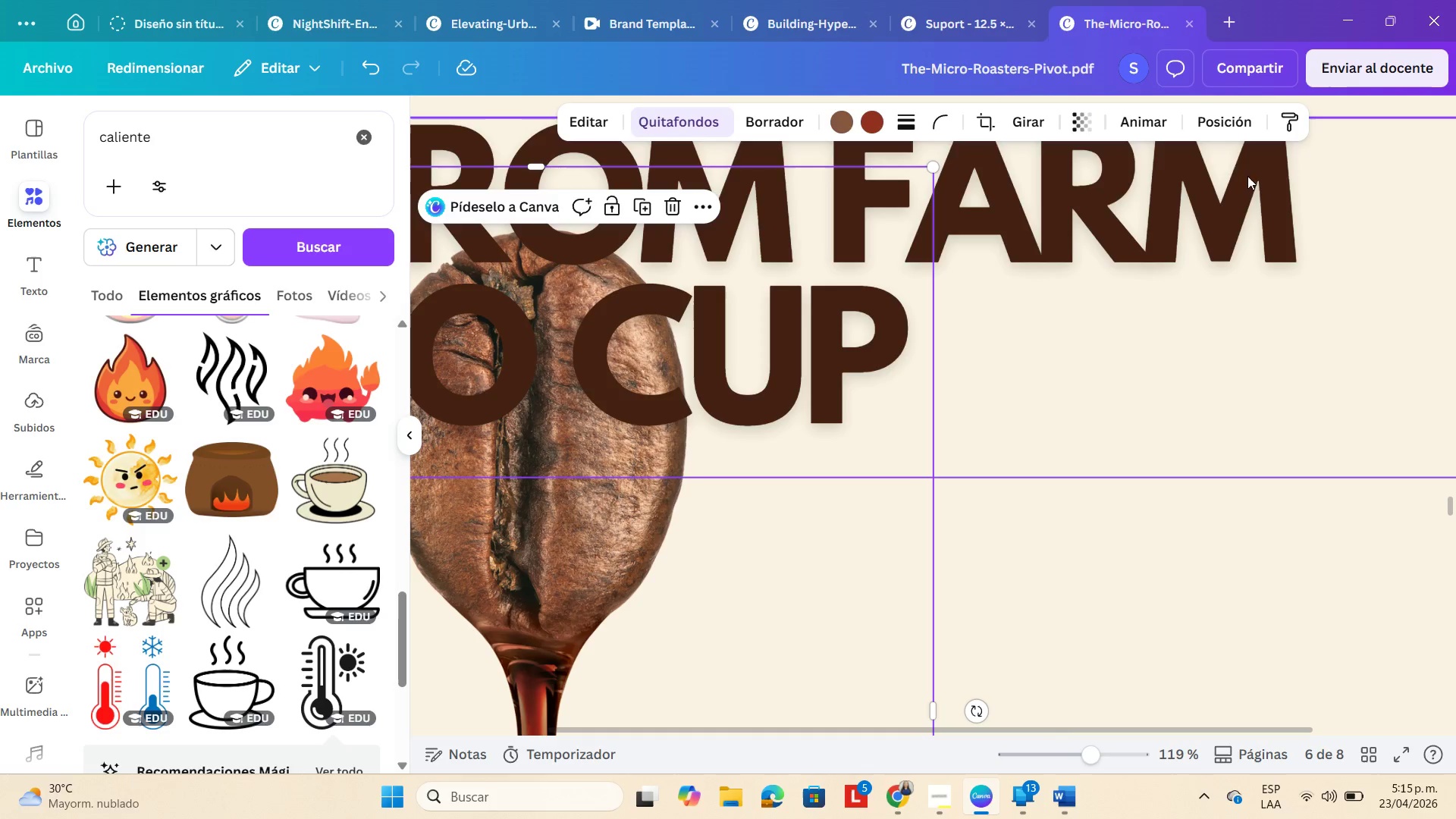 
left_click([1231, 122])
 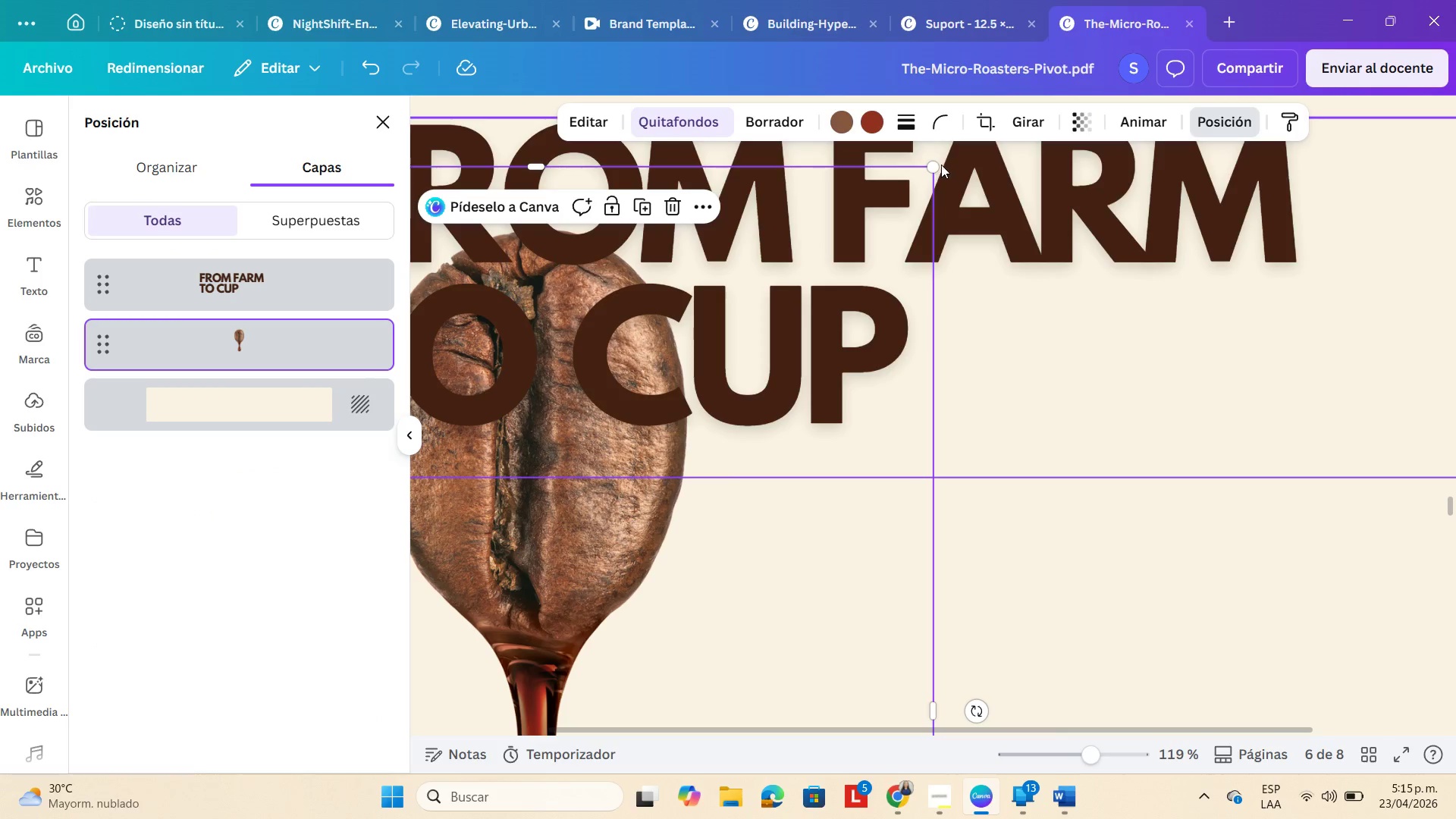 
left_click_drag(start_coordinate=[934, 163], to_coordinate=[433, 453])
 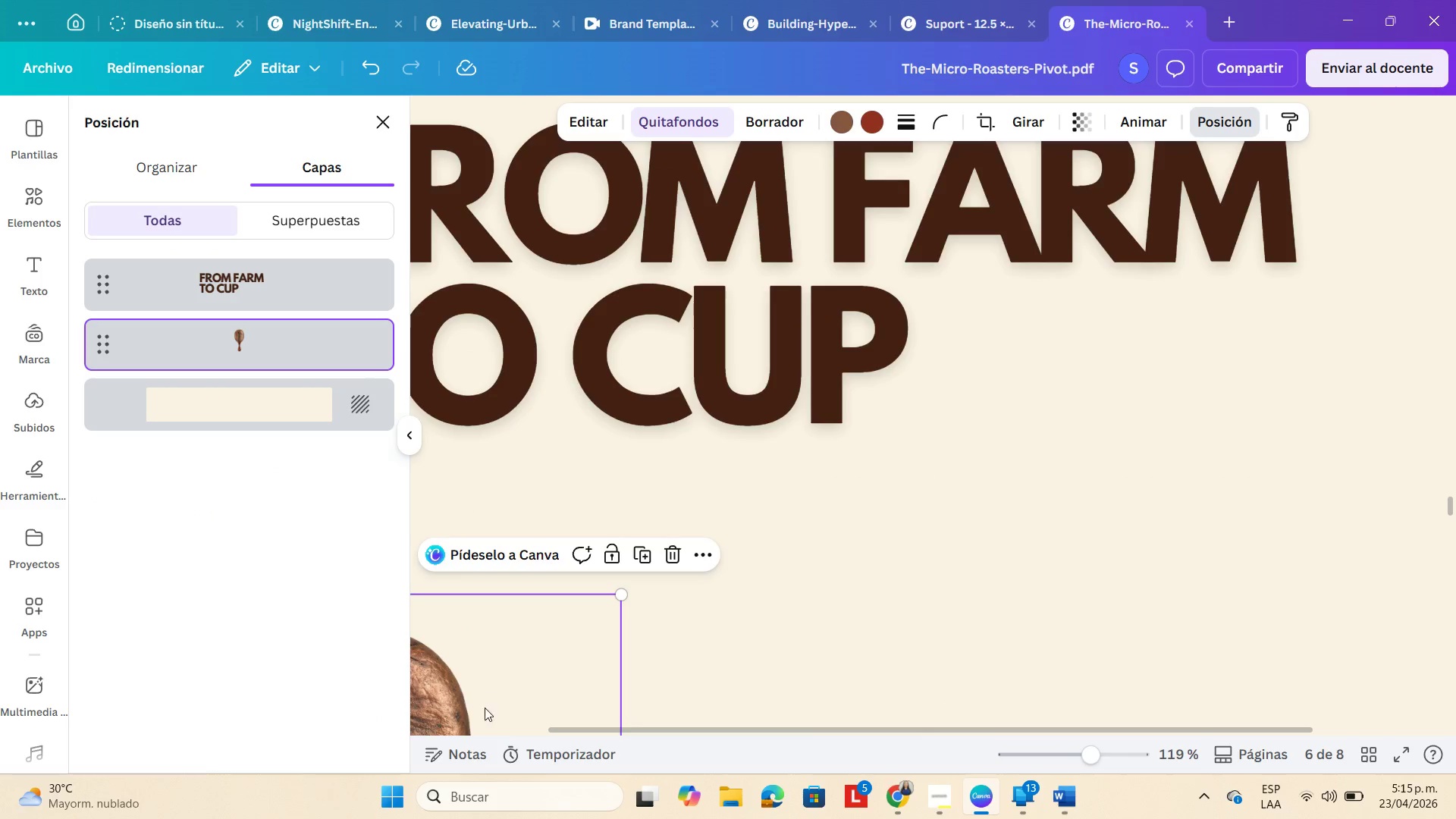 
left_click_drag(start_coordinate=[485, 708], to_coordinate=[576, 417])
 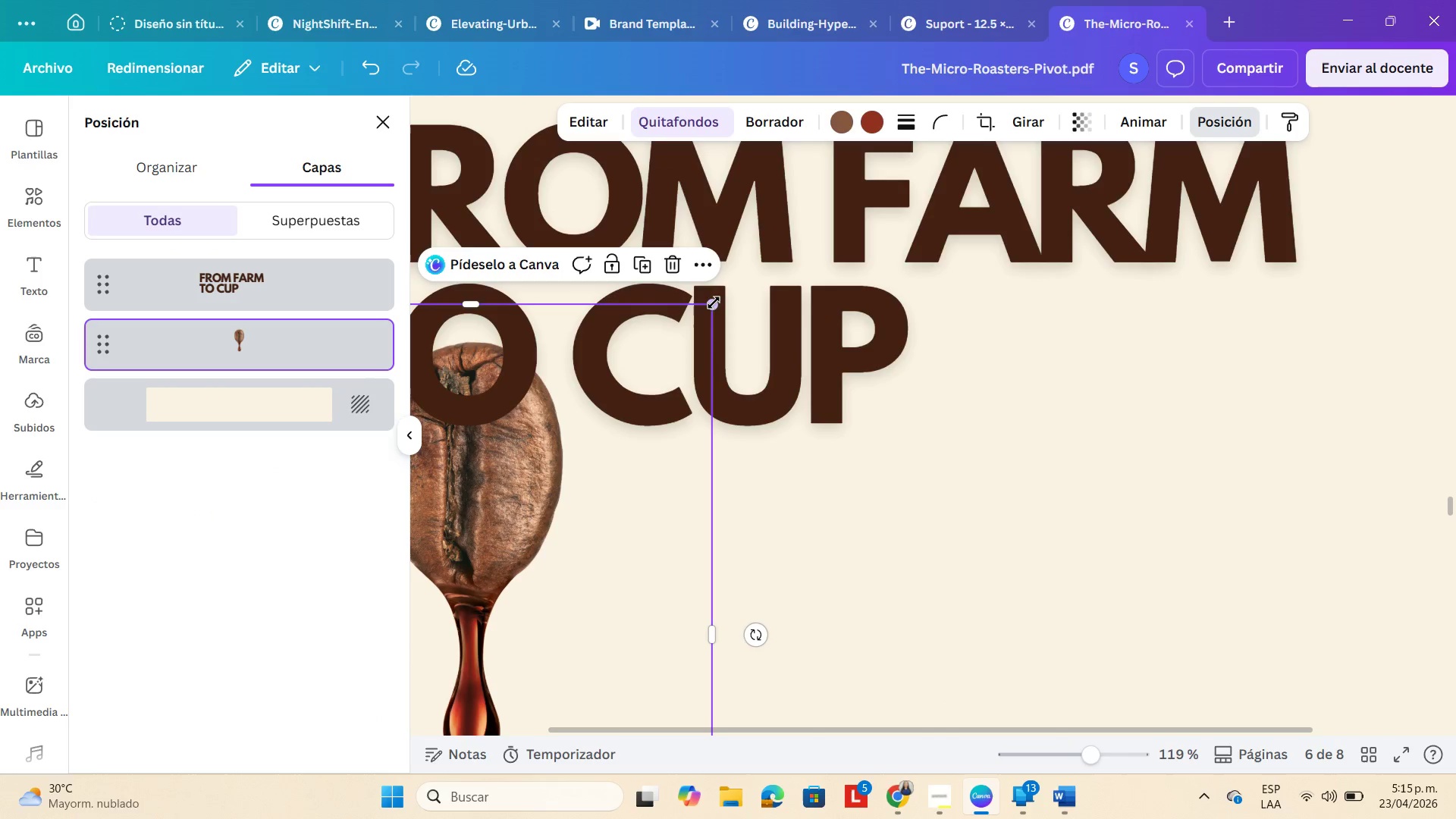 
left_click_drag(start_coordinate=[714, 303], to_coordinate=[476, 453])
 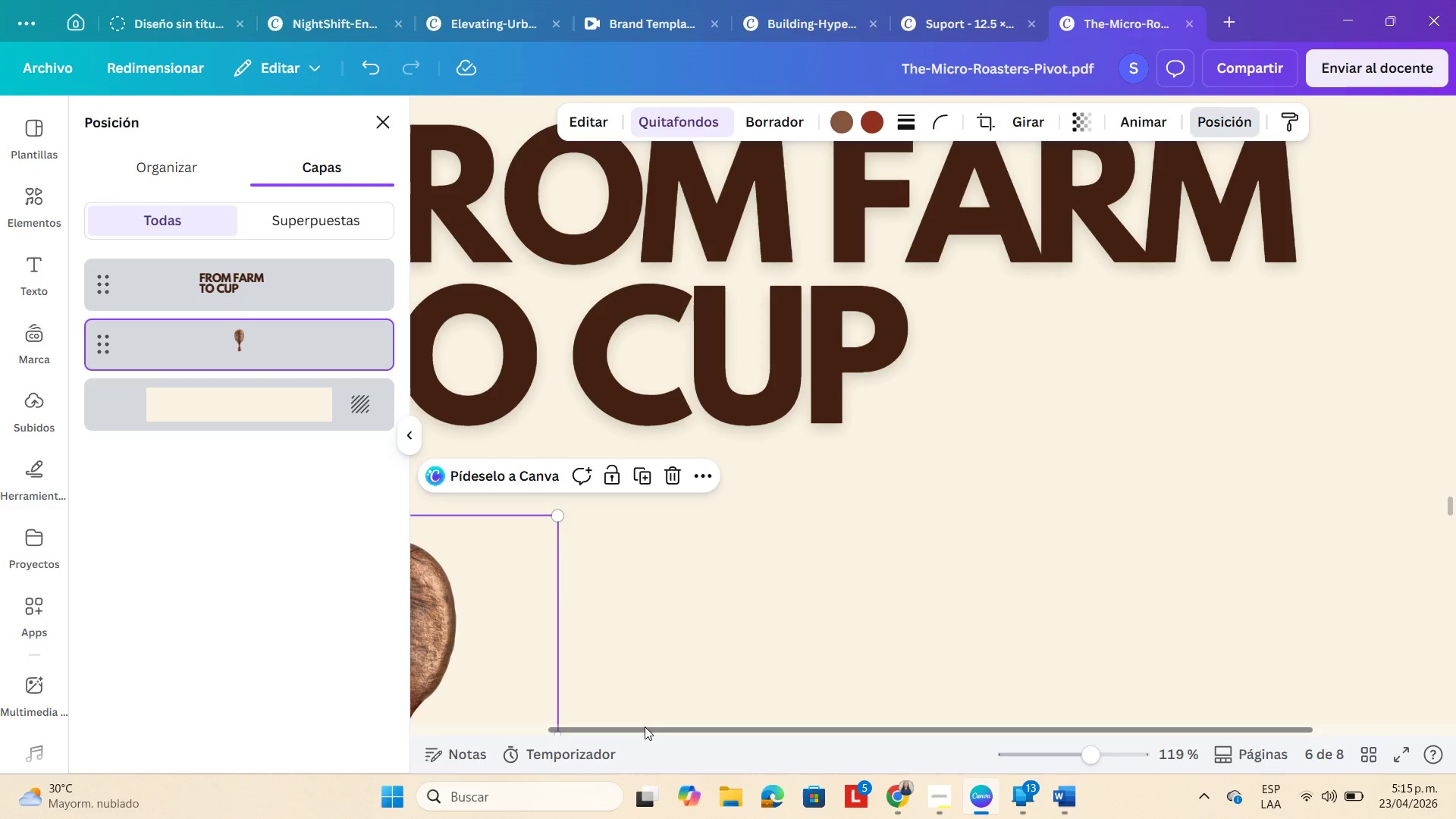 
left_click_drag(start_coordinate=[643, 725], to_coordinate=[446, 706])
 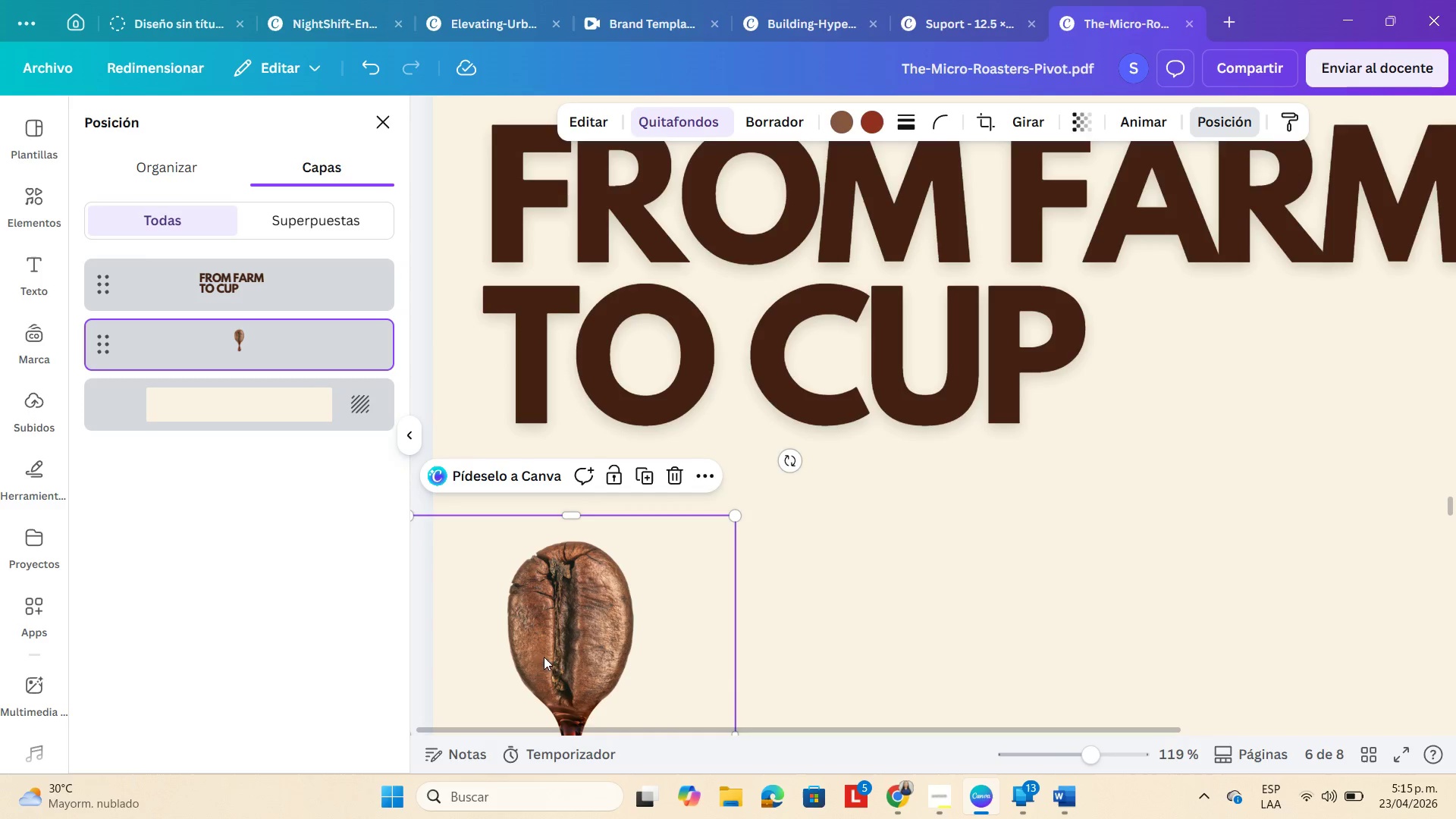 
left_click_drag(start_coordinate=[542, 661], to_coordinate=[613, 394])
 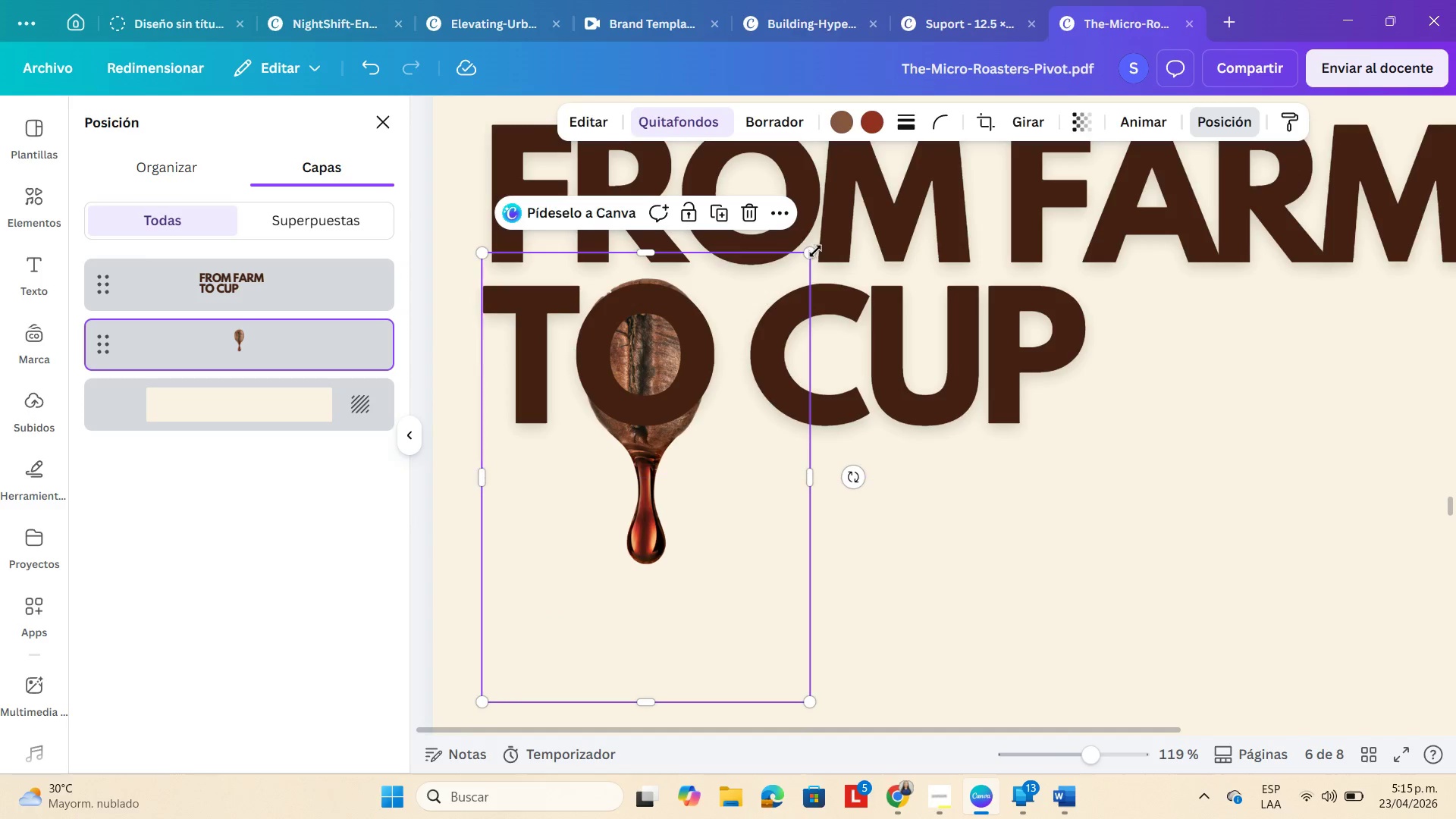 
left_click_drag(start_coordinate=[815, 251], to_coordinate=[777, 270])
 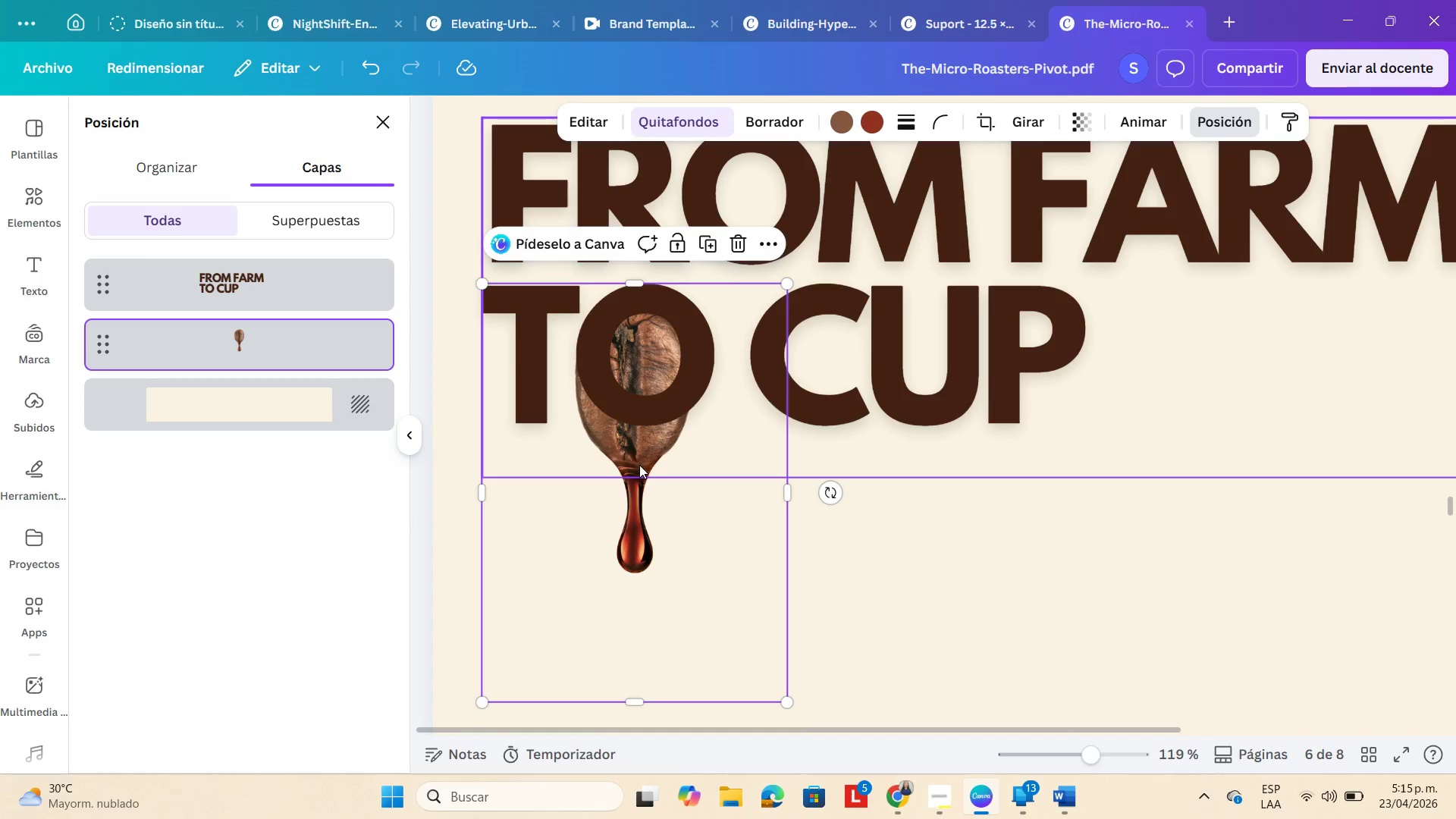 
left_click_drag(start_coordinate=[638, 465], to_coordinate=[645, 455])
 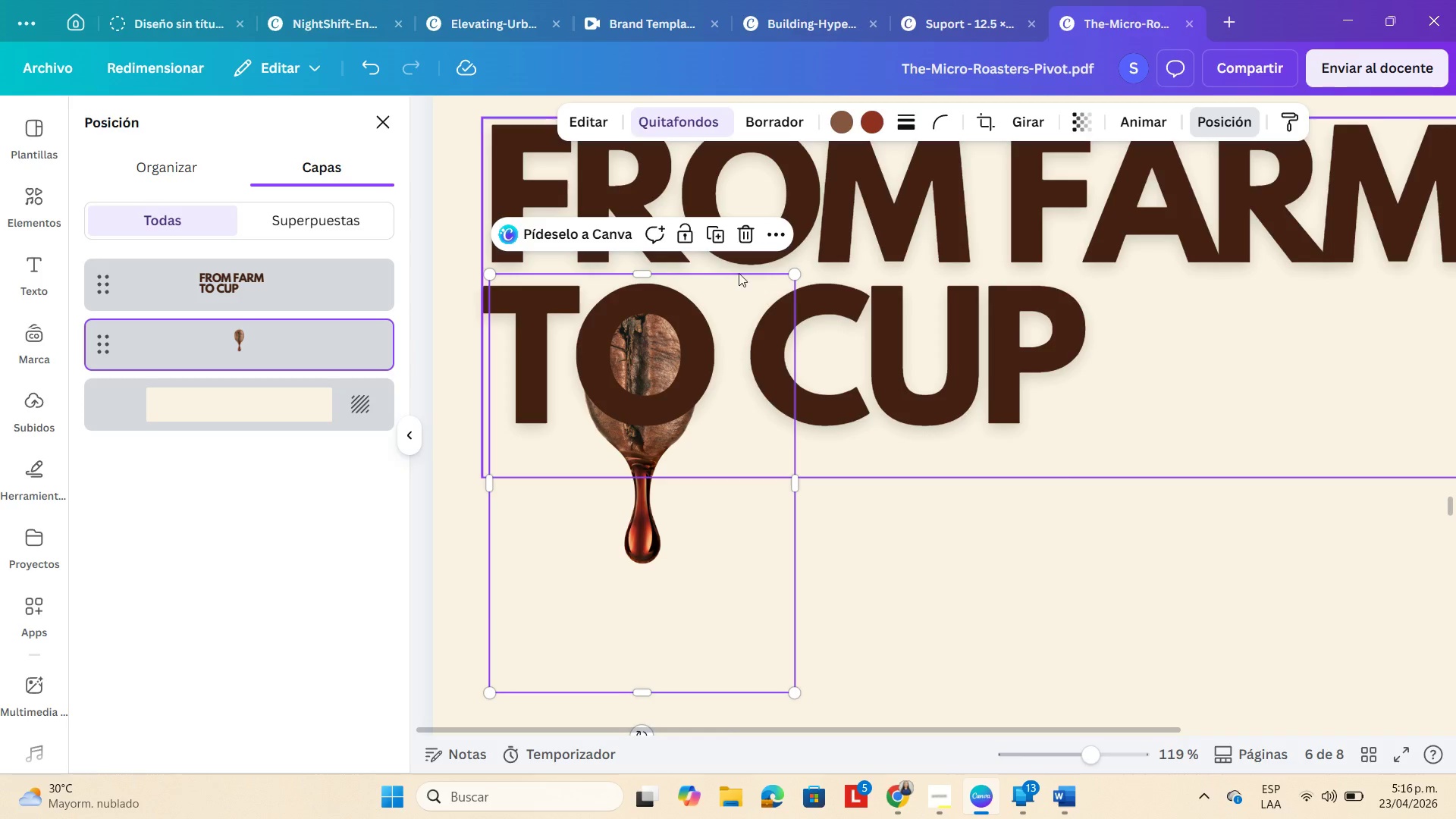 
left_click_drag(start_coordinate=[796, 275], to_coordinate=[695, 313])
 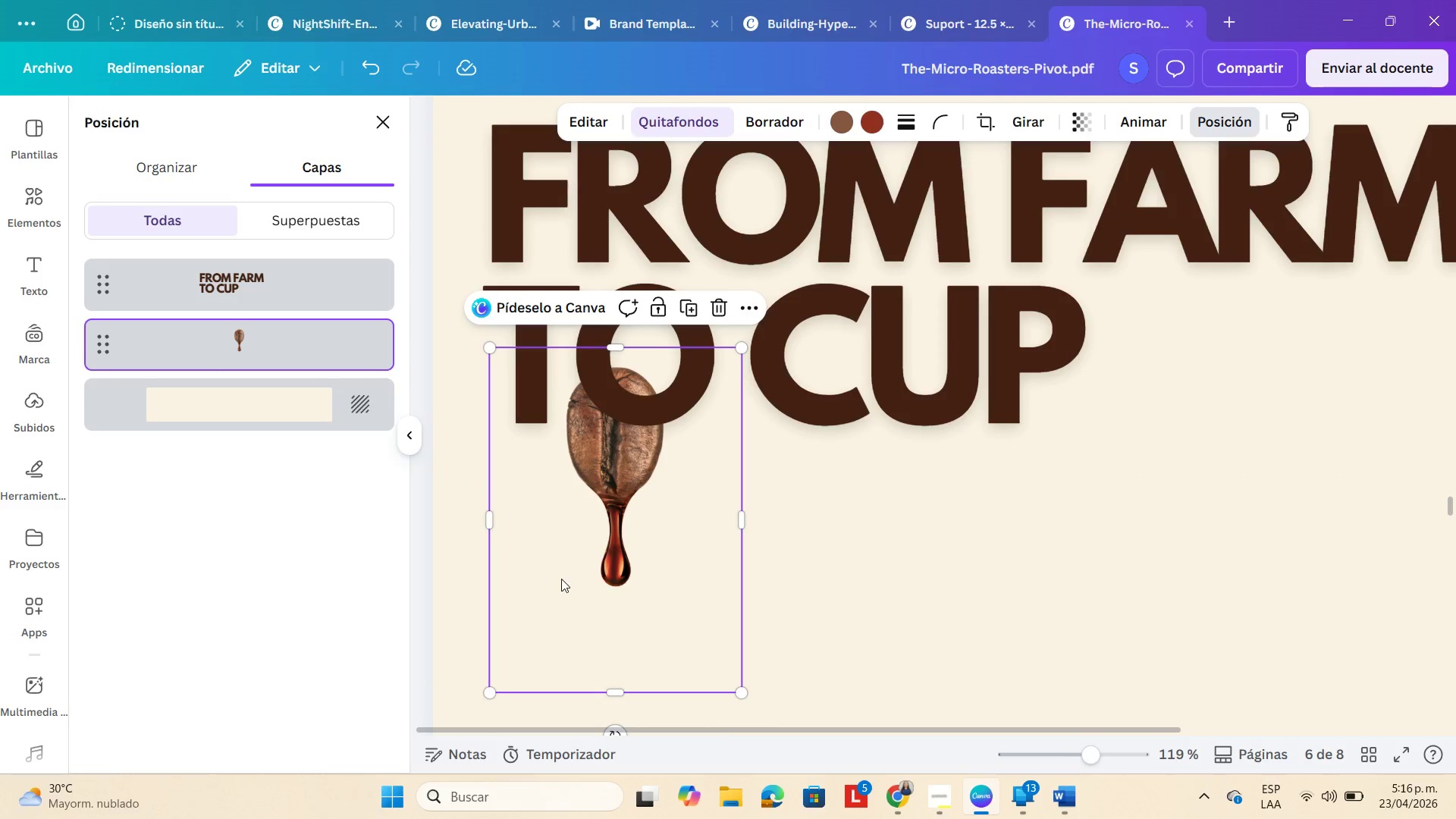 
left_click_drag(start_coordinate=[563, 579], to_coordinate=[594, 500])
 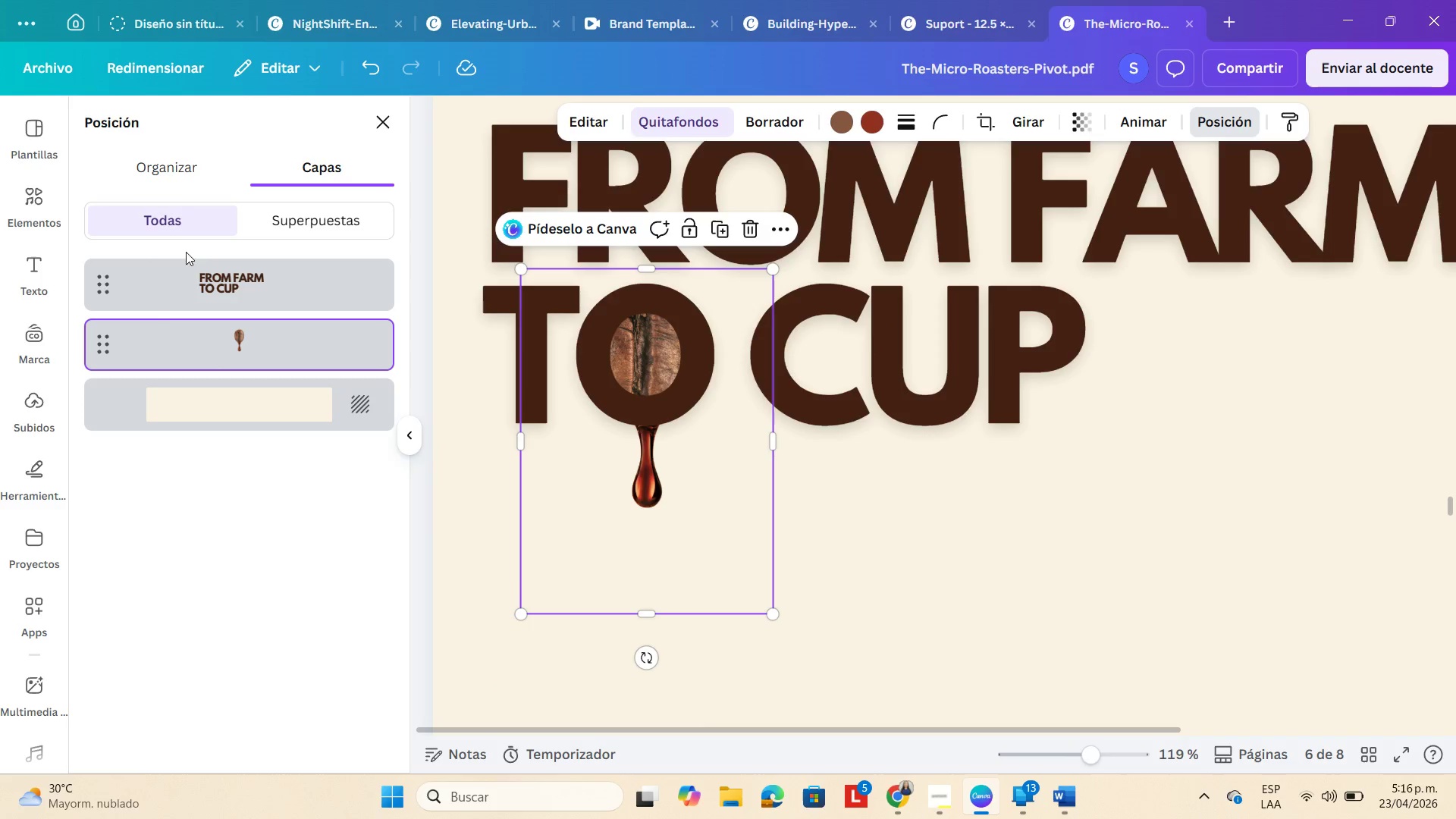 
left_click([179, 156])
 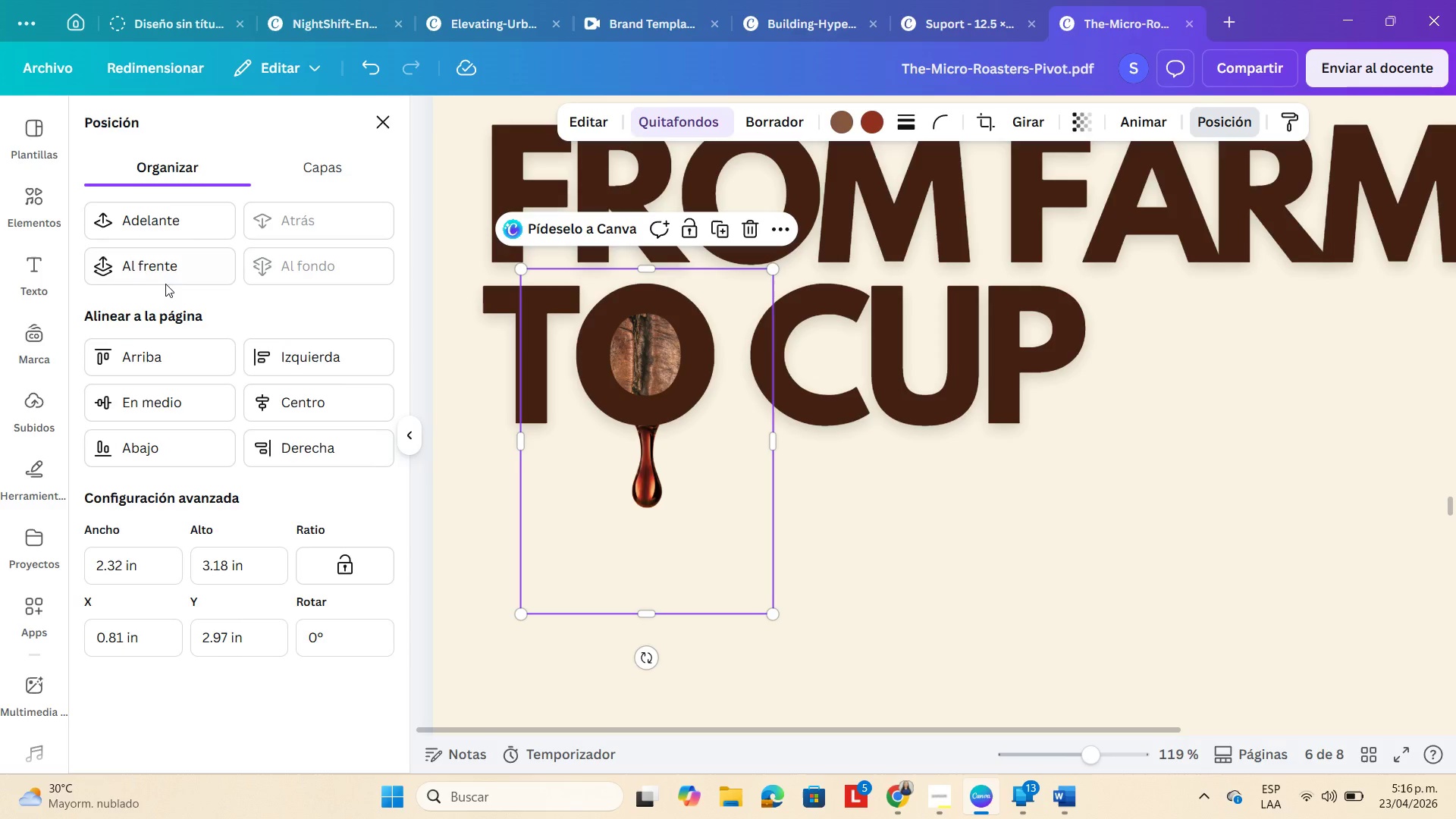 
left_click([171, 271])
 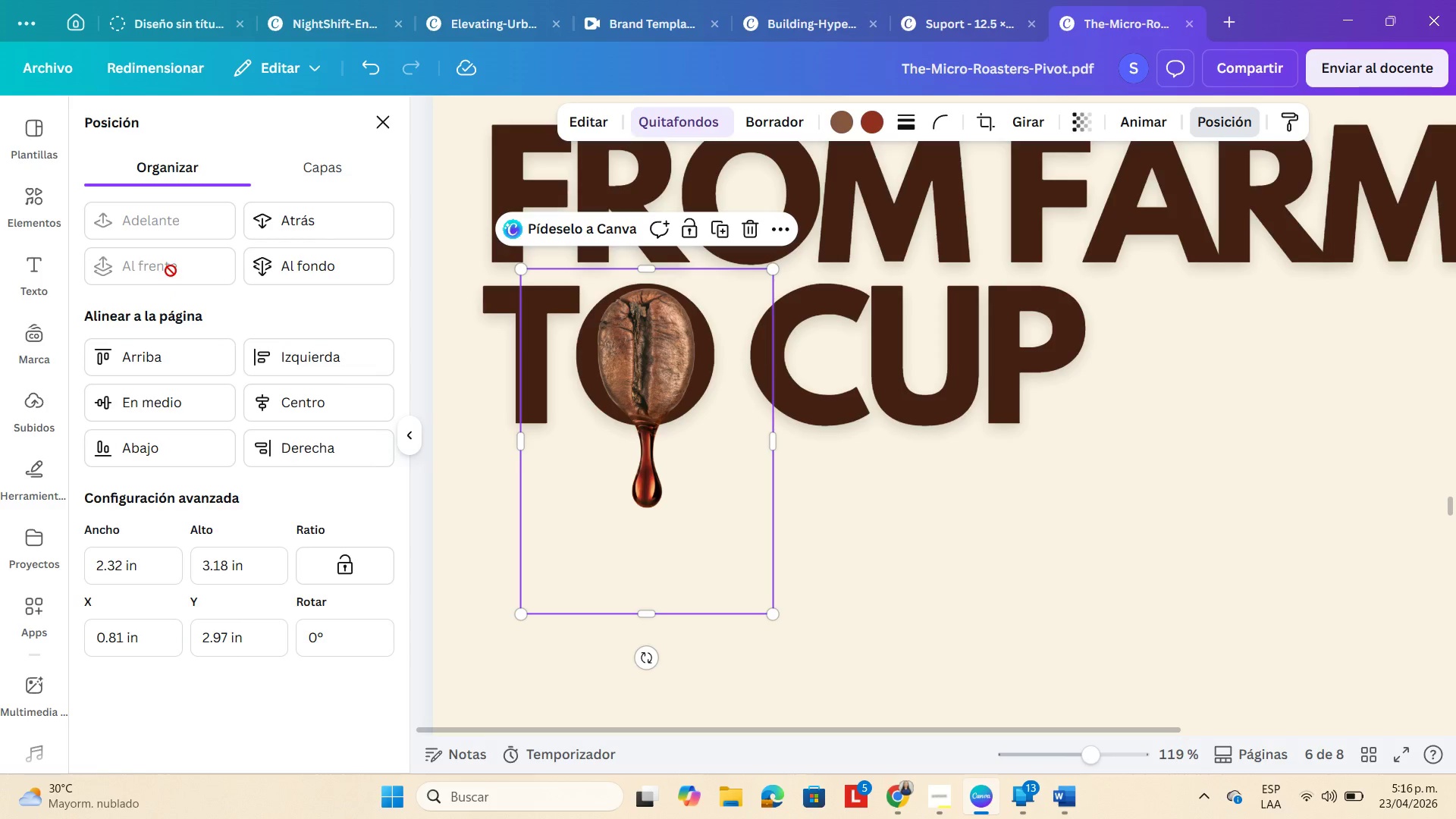 
wait(7.55)
 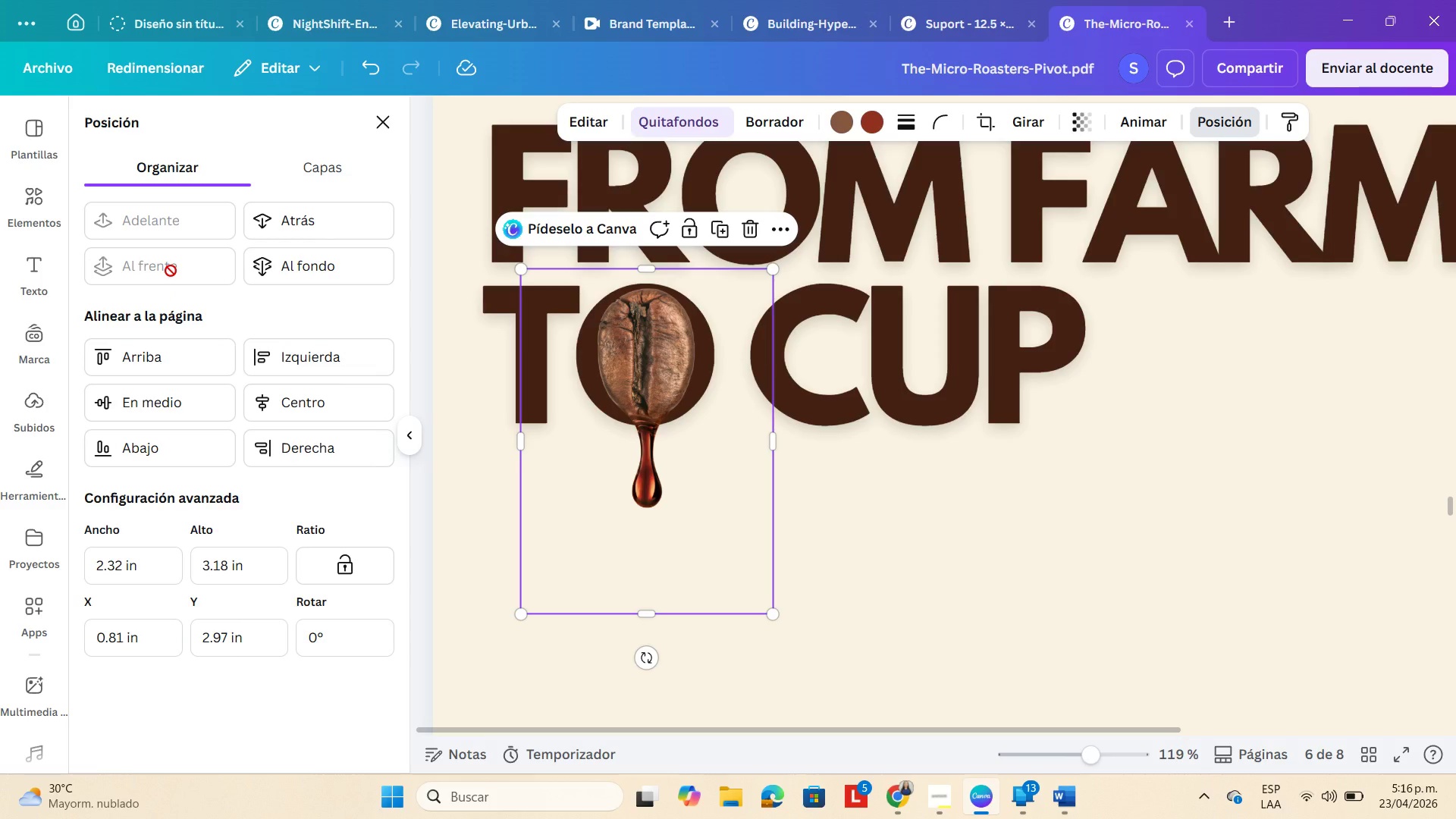 
double_click([1051, 762])
 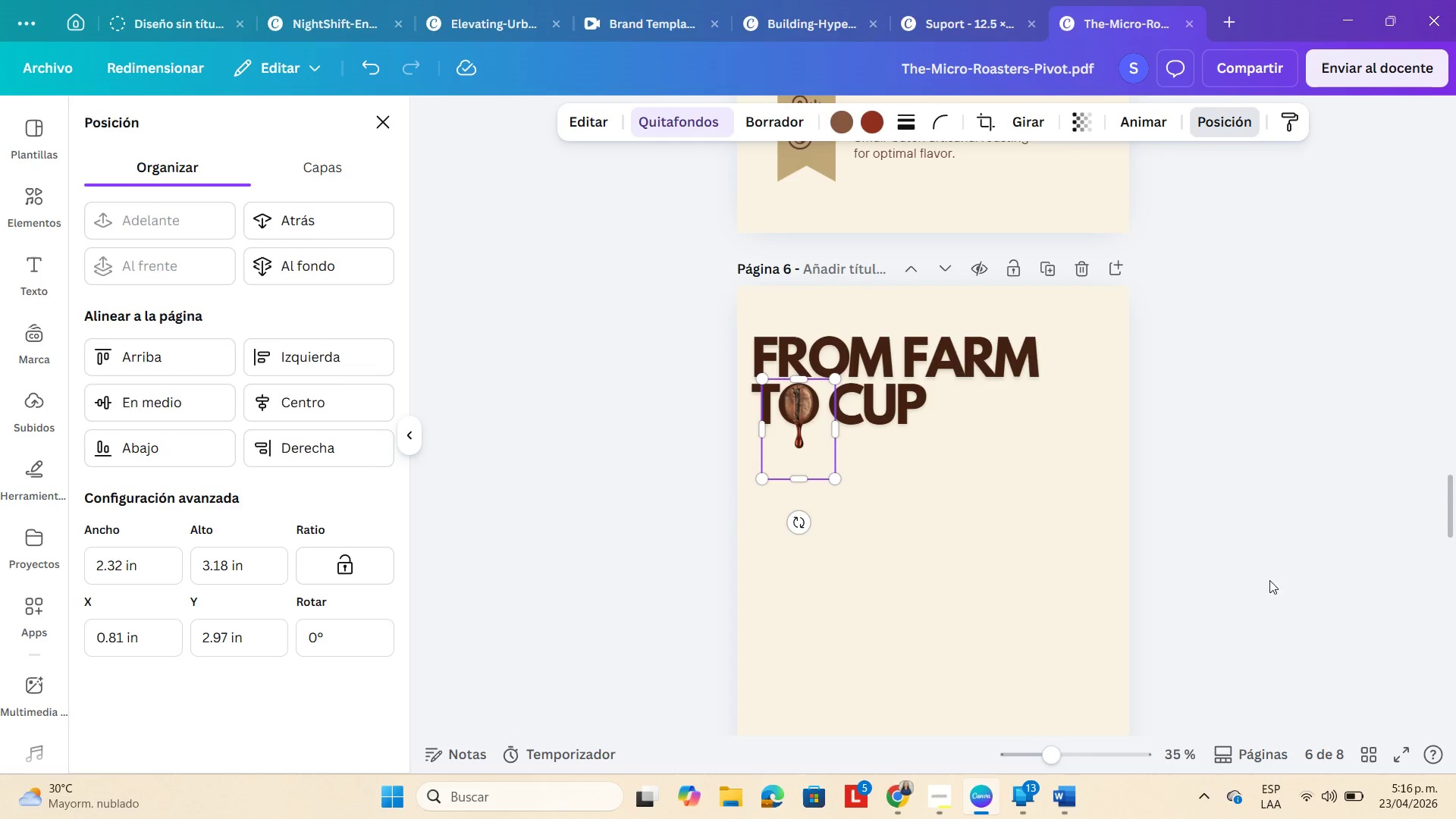 
left_click([1296, 563])
 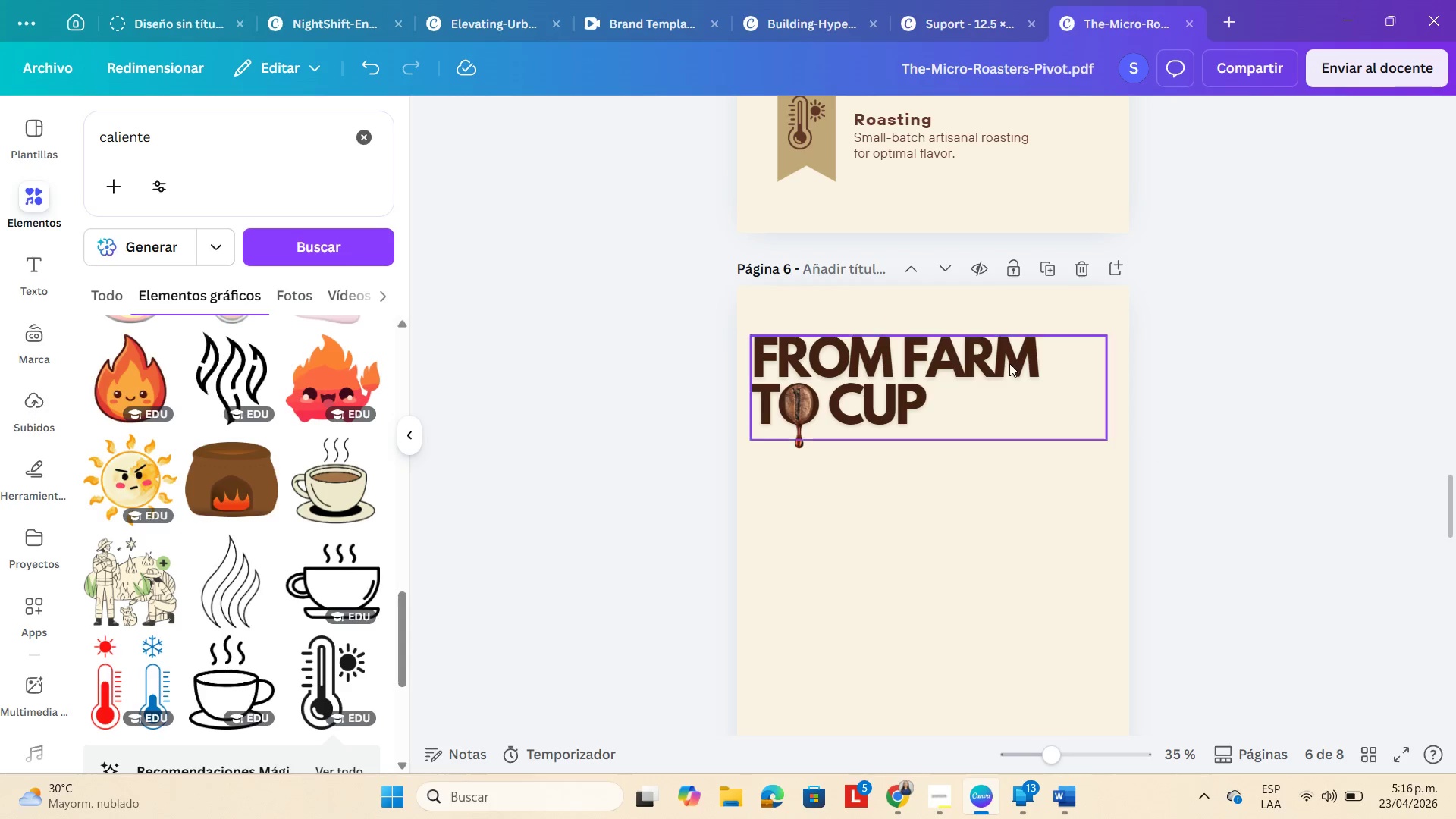 
wait(5.09)
 